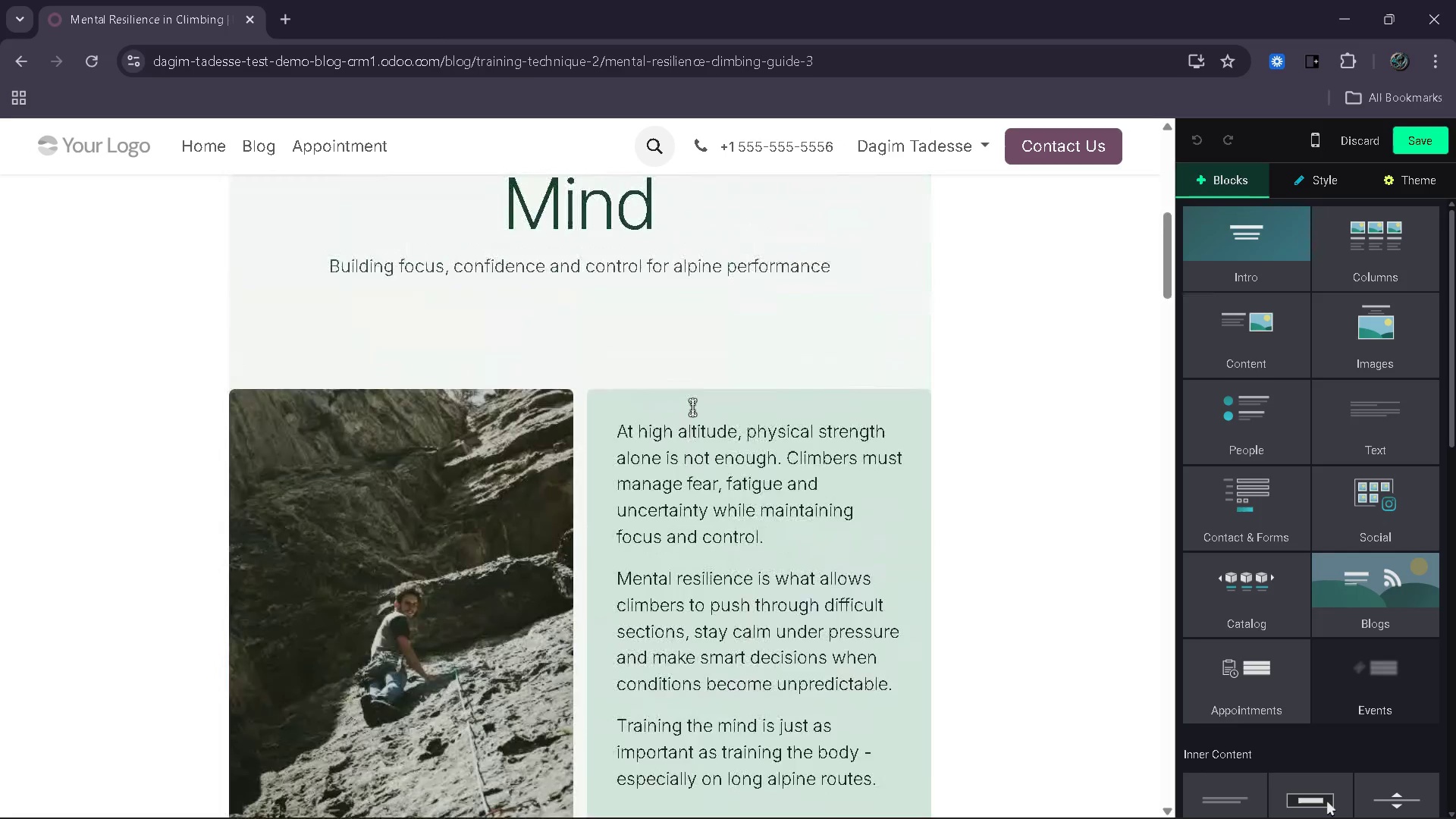 
wait(5.3)
 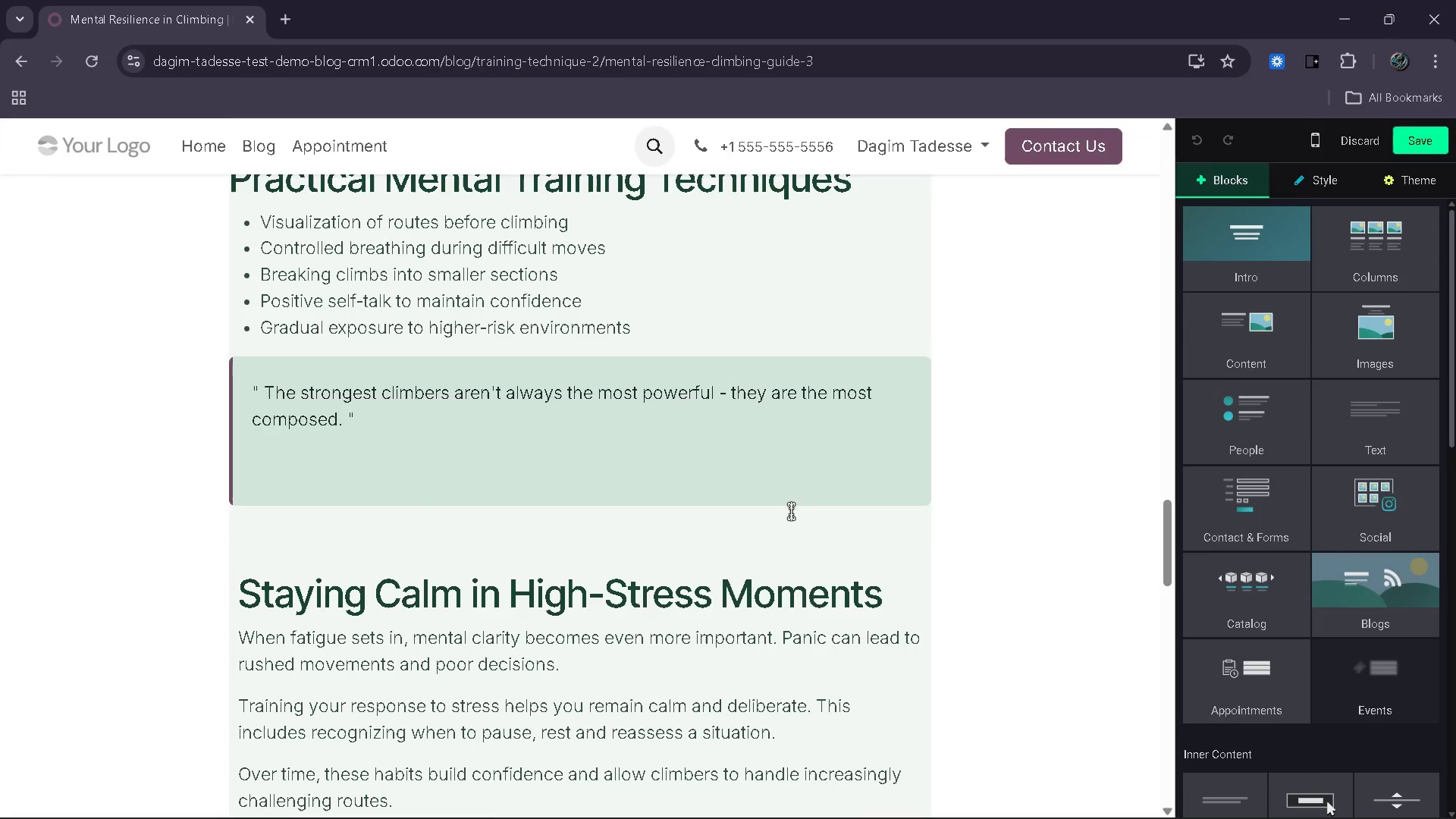 
left_click([632, 683])
 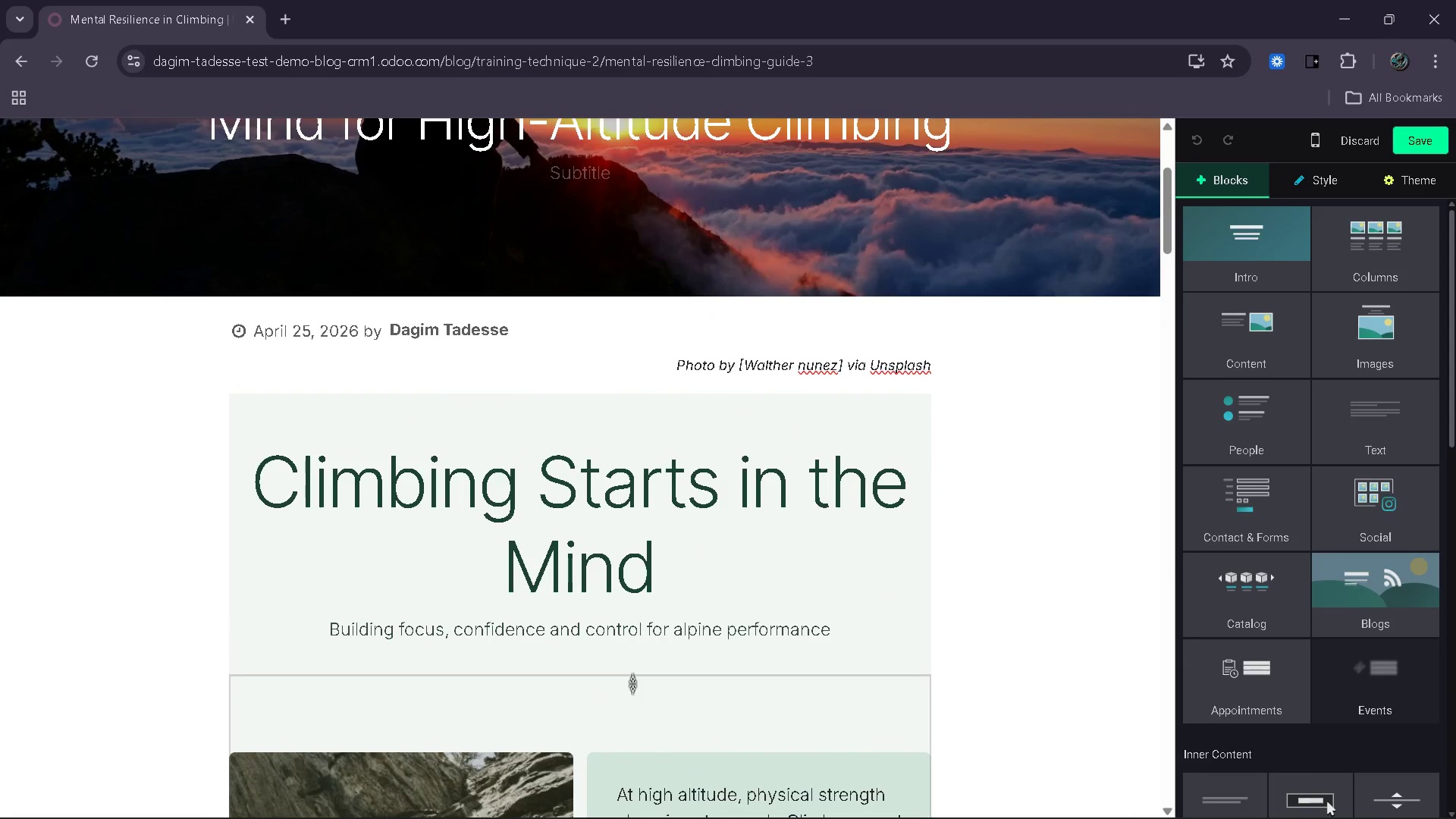 
left_click_drag(start_coordinate=[632, 683], to_coordinate=[635, 634])
 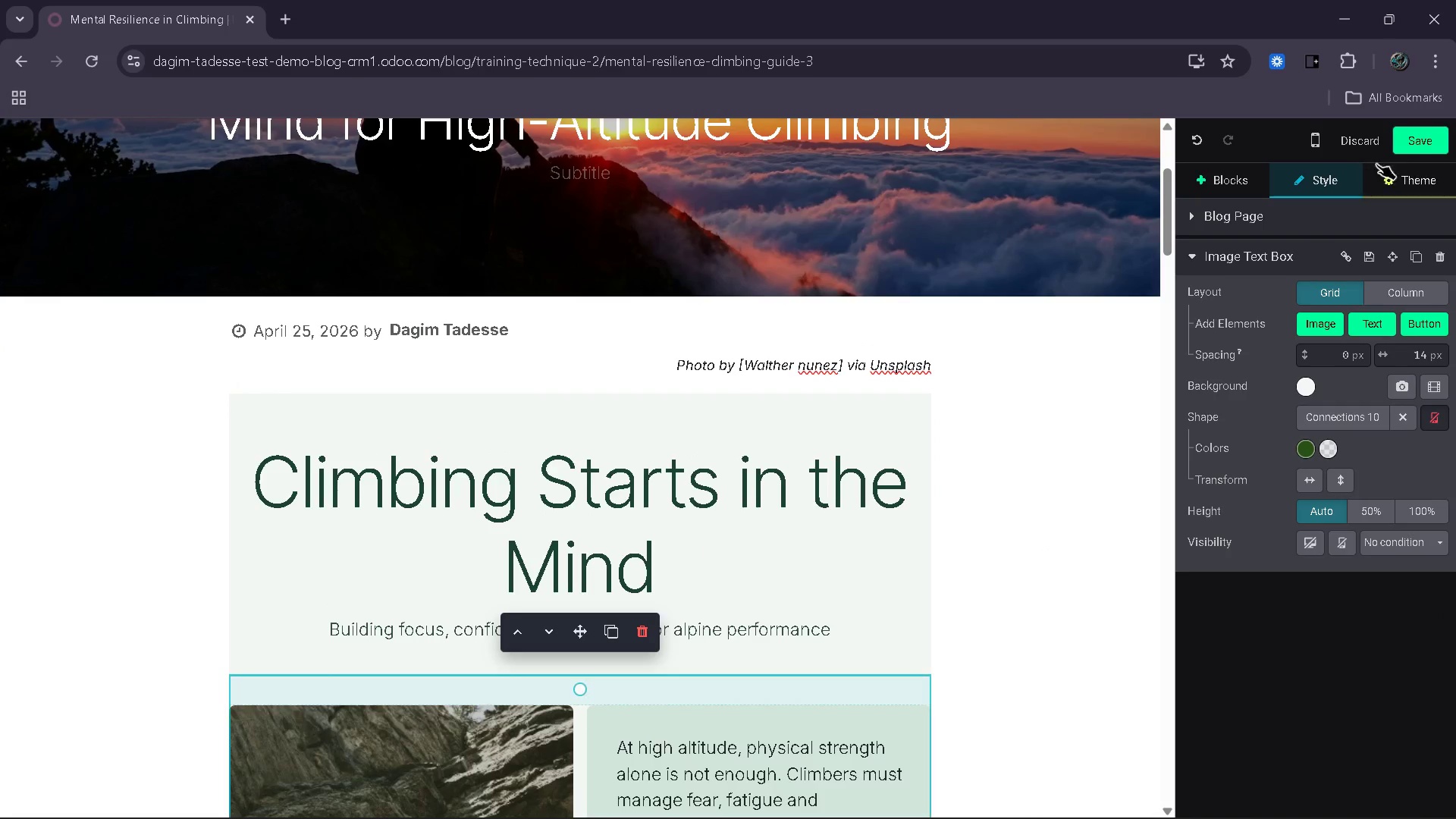 
left_click([1423, 150])
 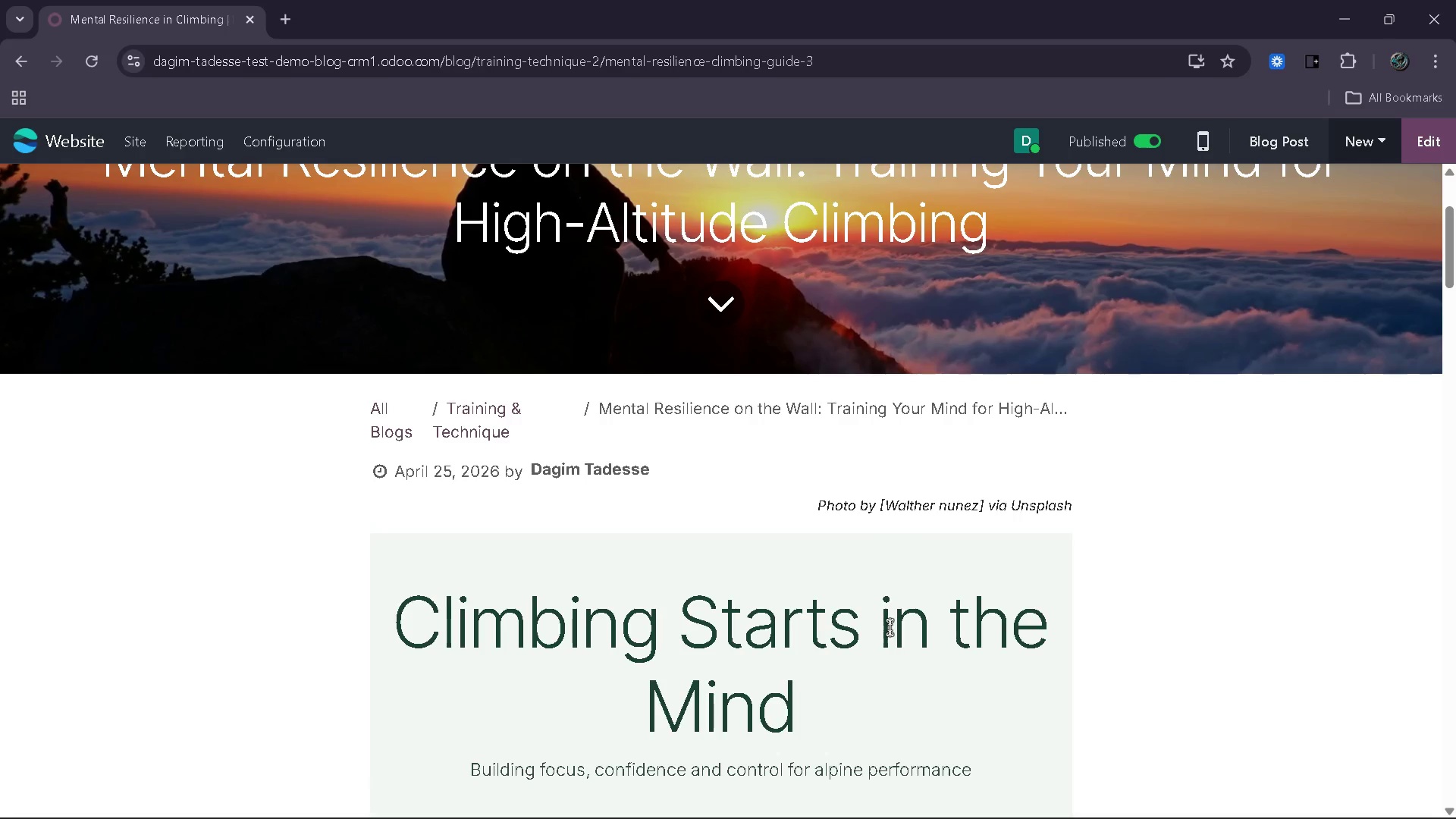 
wait(9.49)
 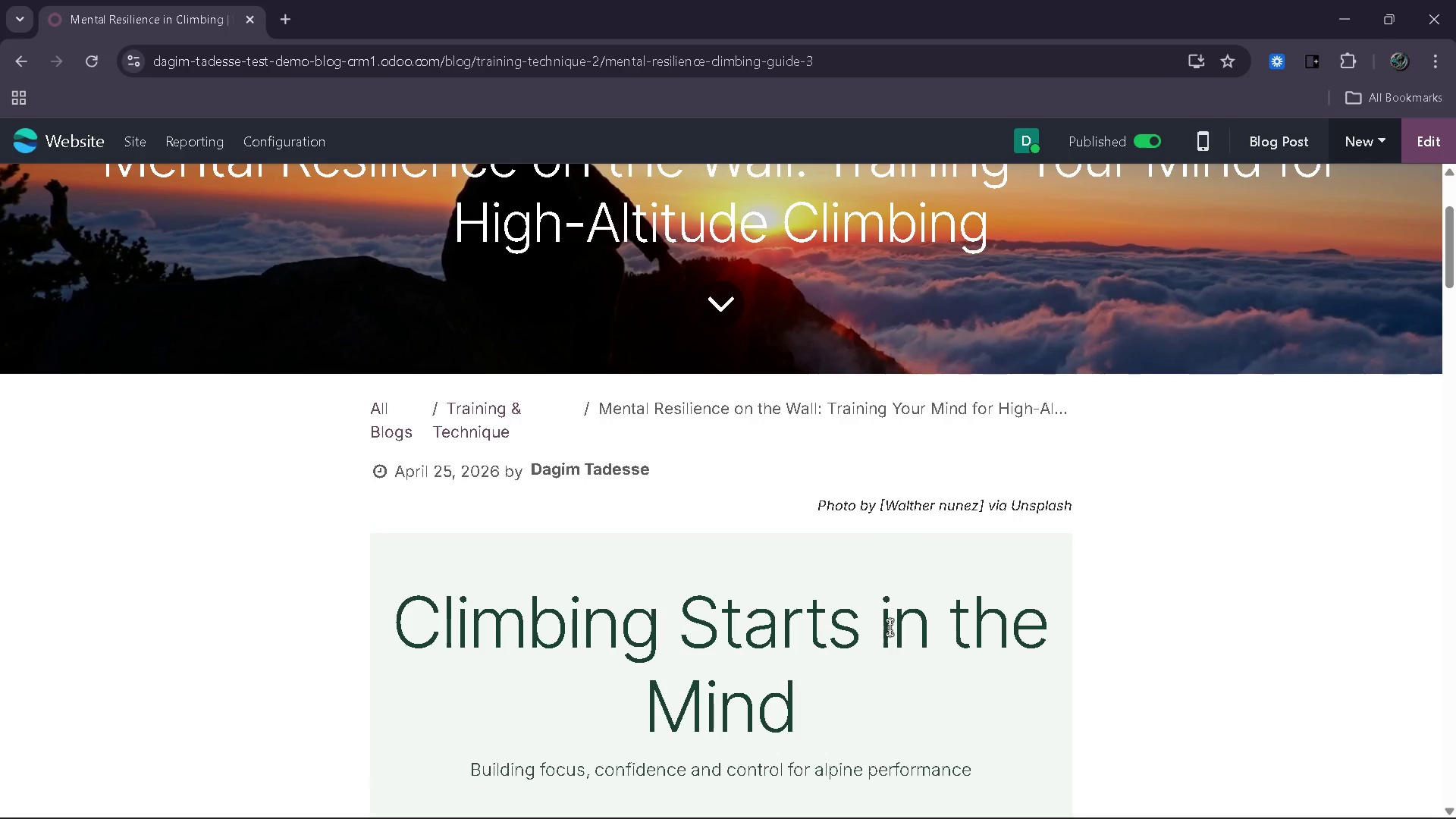 
left_click([715, 410])
 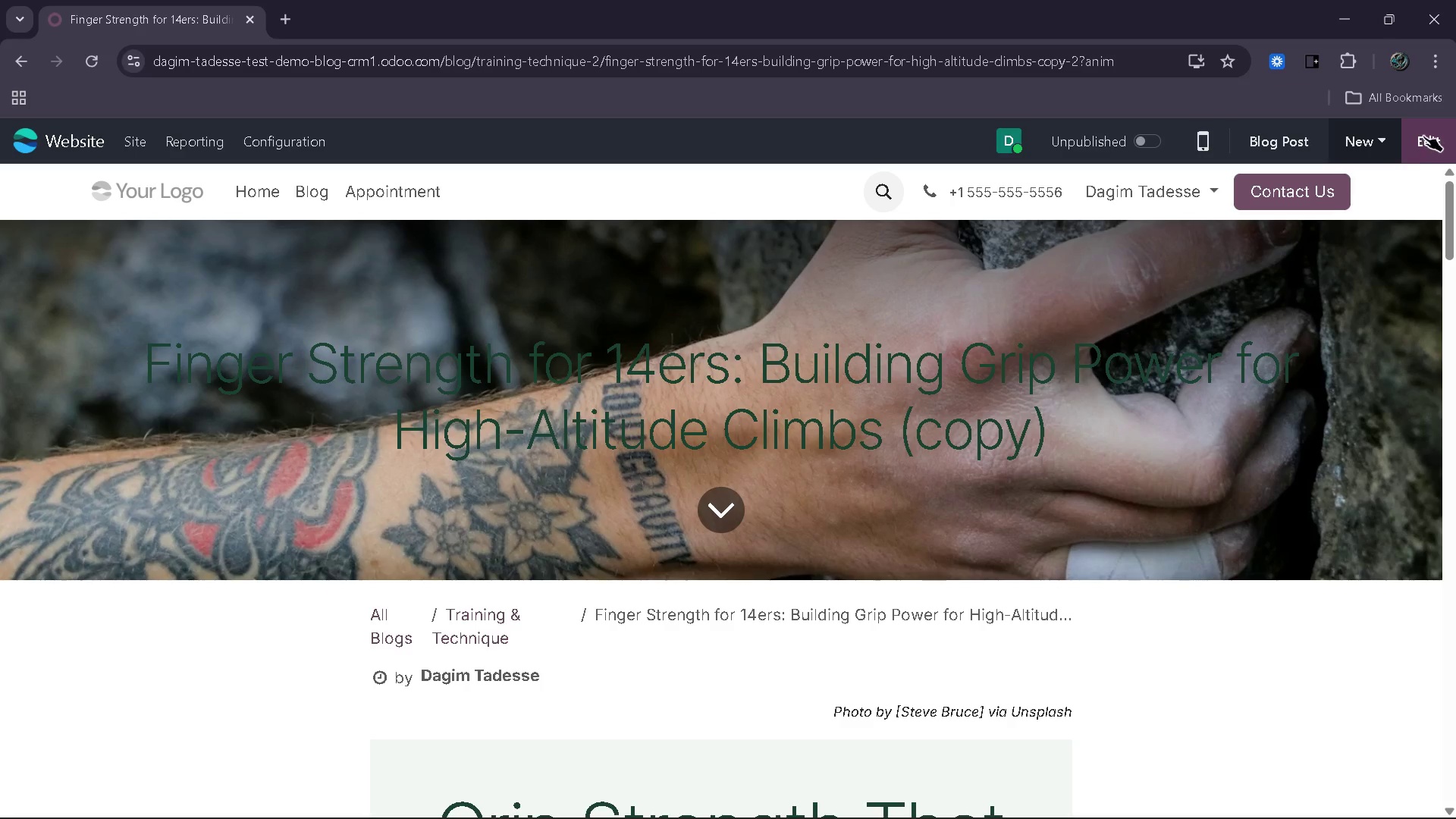 
left_click([1426, 136])
 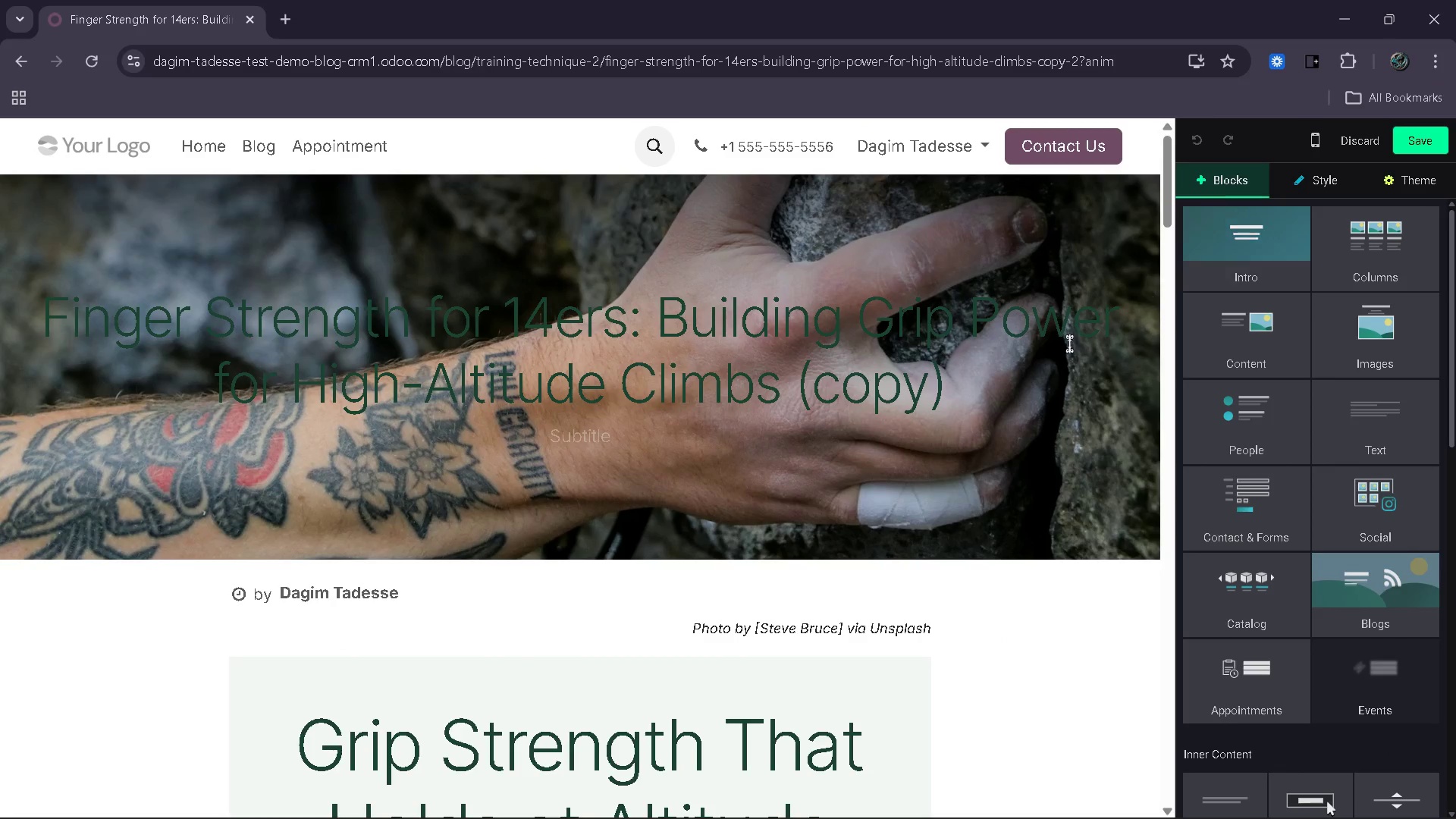 
left_click_drag(start_coordinate=[961, 406], to_coordinate=[52, 332])
 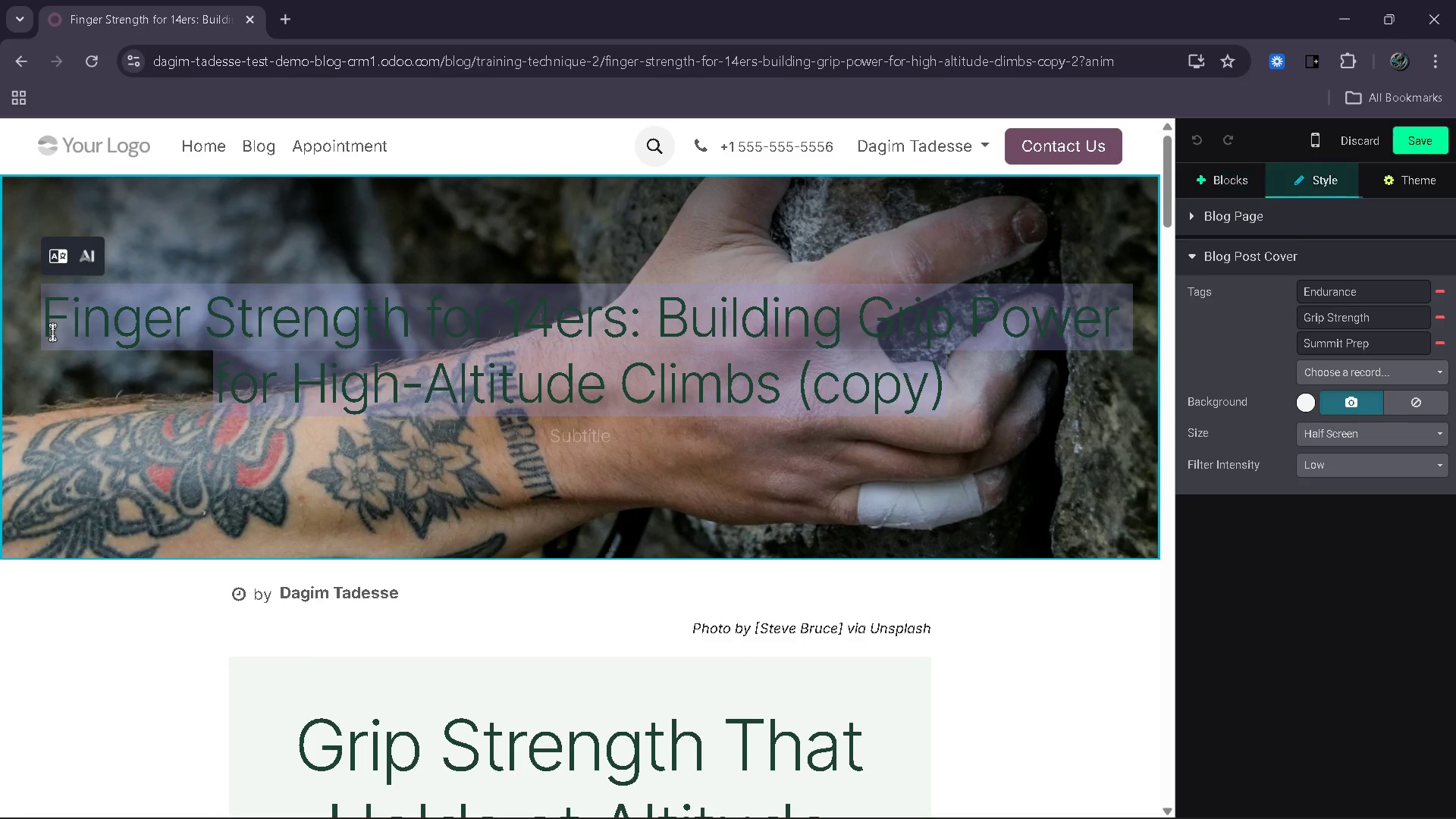 
hold_key(key=ShiftRight, duration=0.52)
 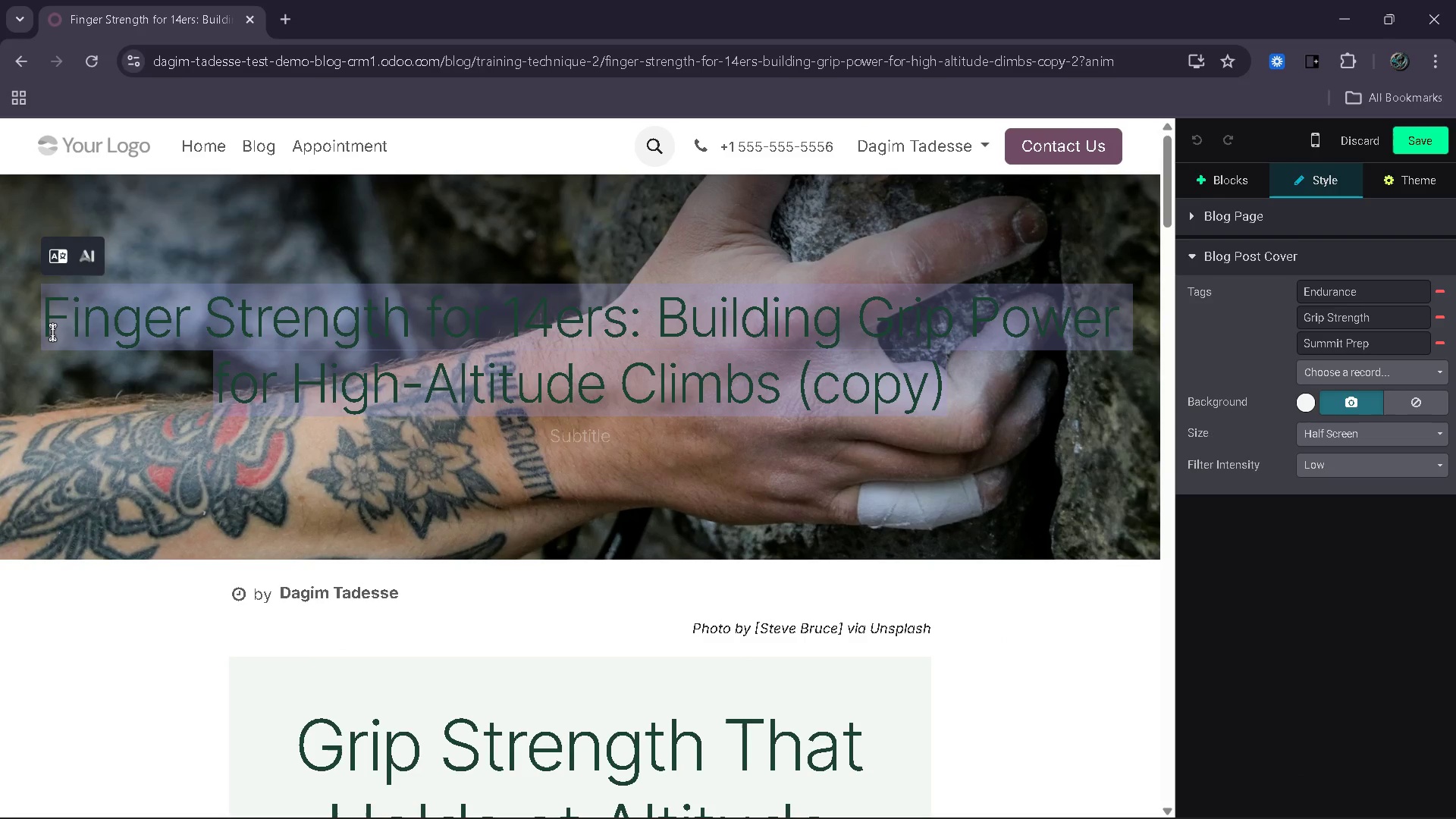 
type(Climbingn)
key(Backspace)
key(Backspace)
key(Backspace)
type(ng)
 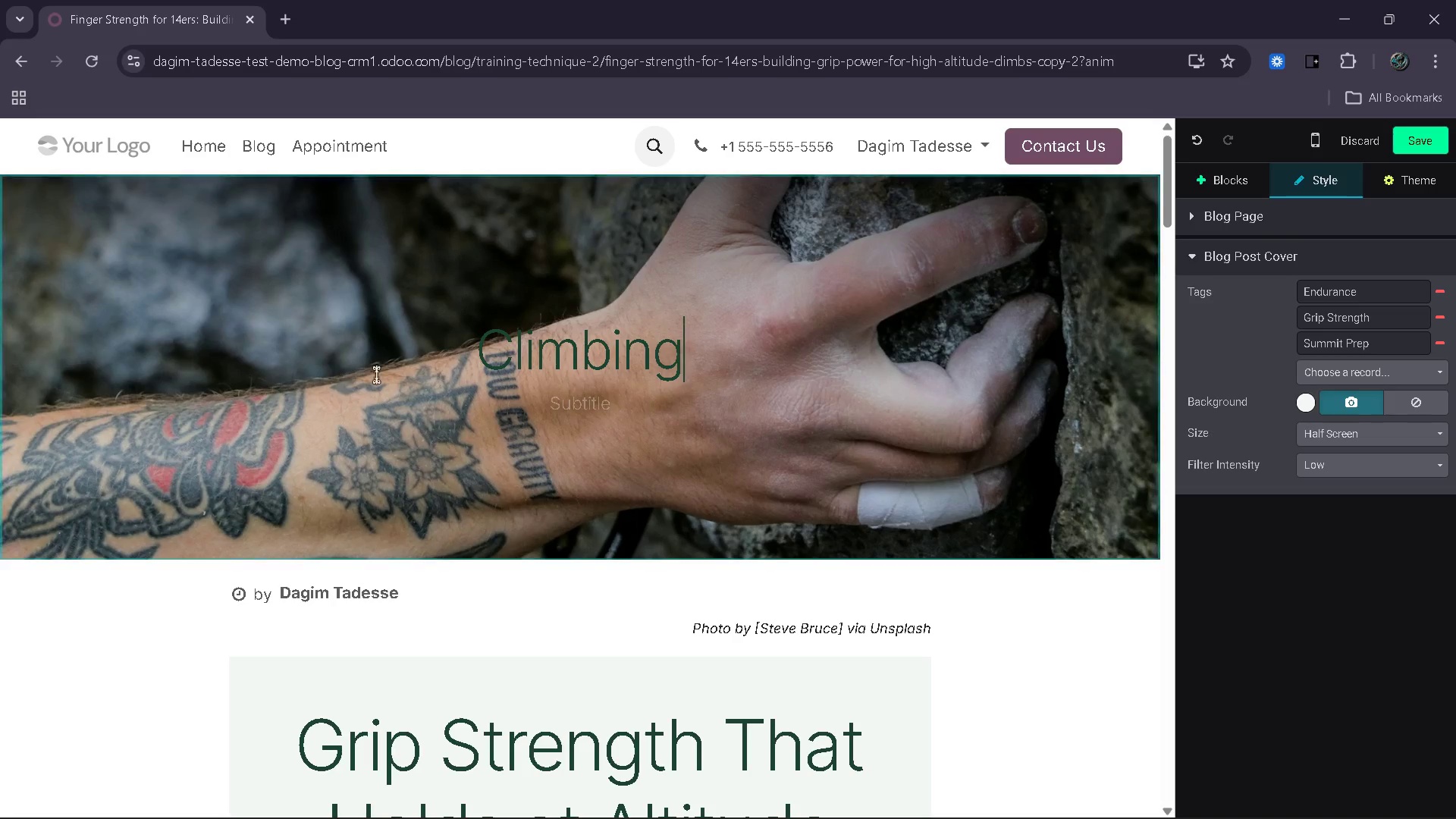 
left_click([893, 366])
 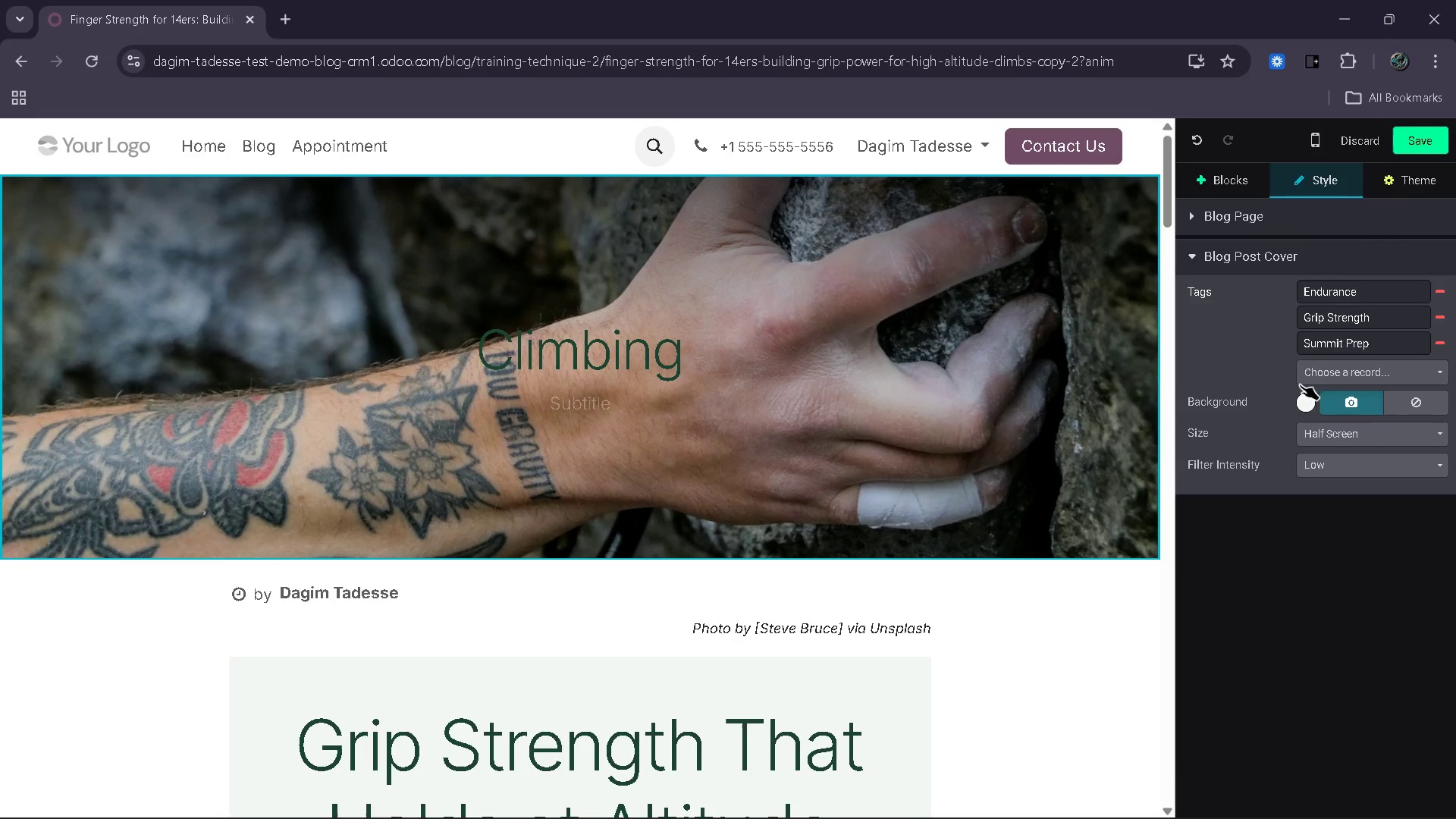 
left_click([1307, 399])
 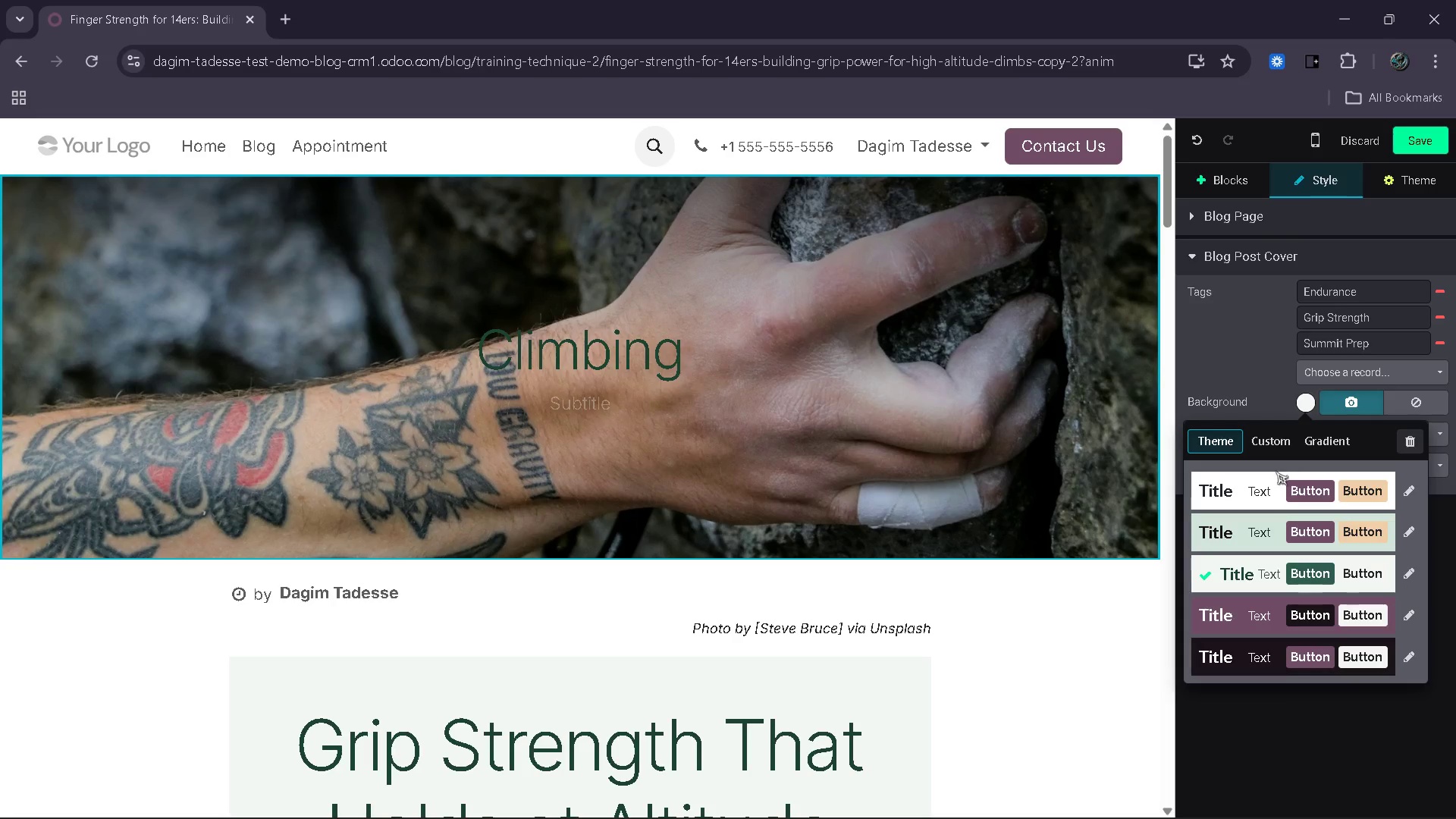 
left_click([1274, 473])
 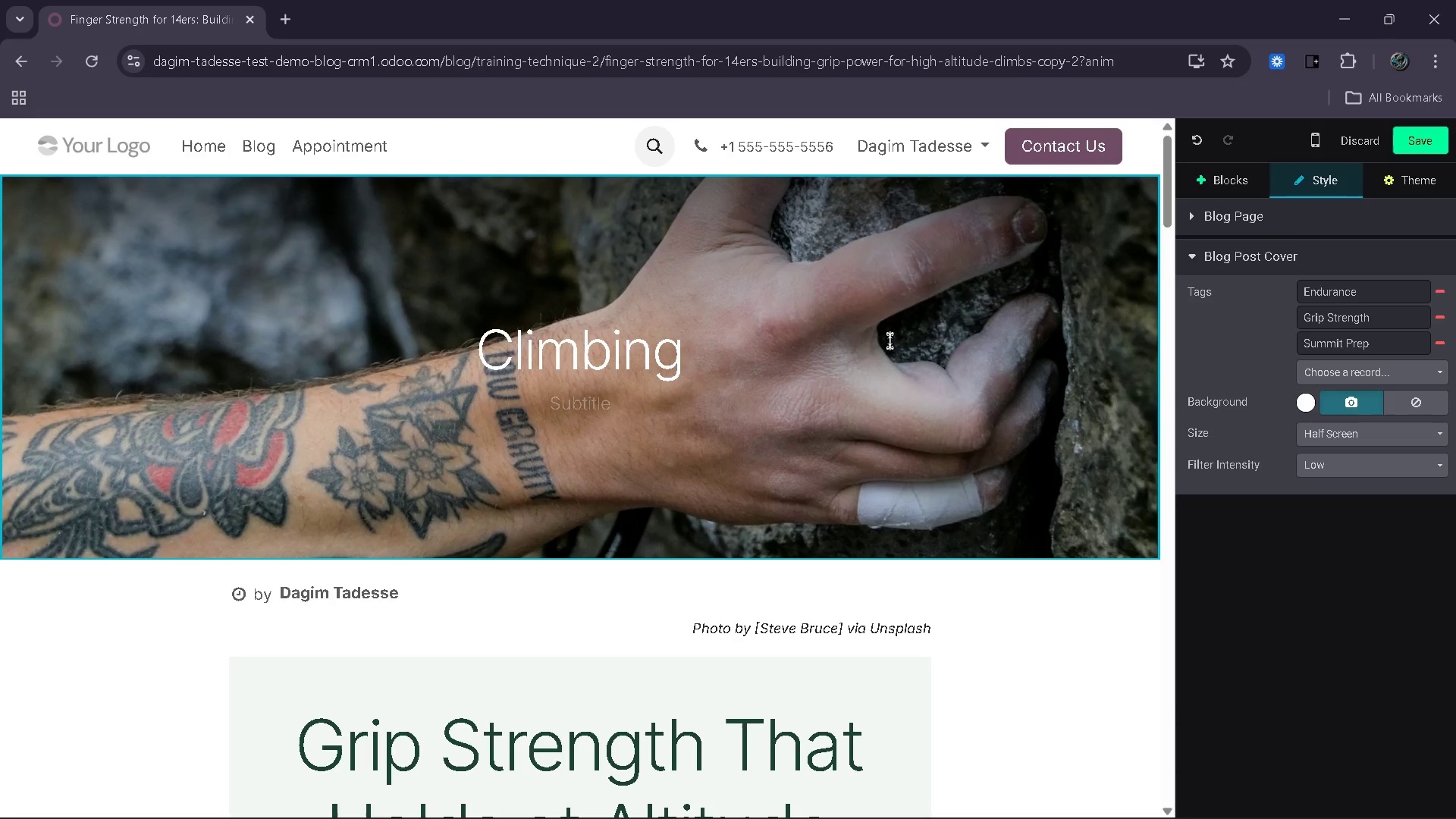 
left_click([856, 355])
 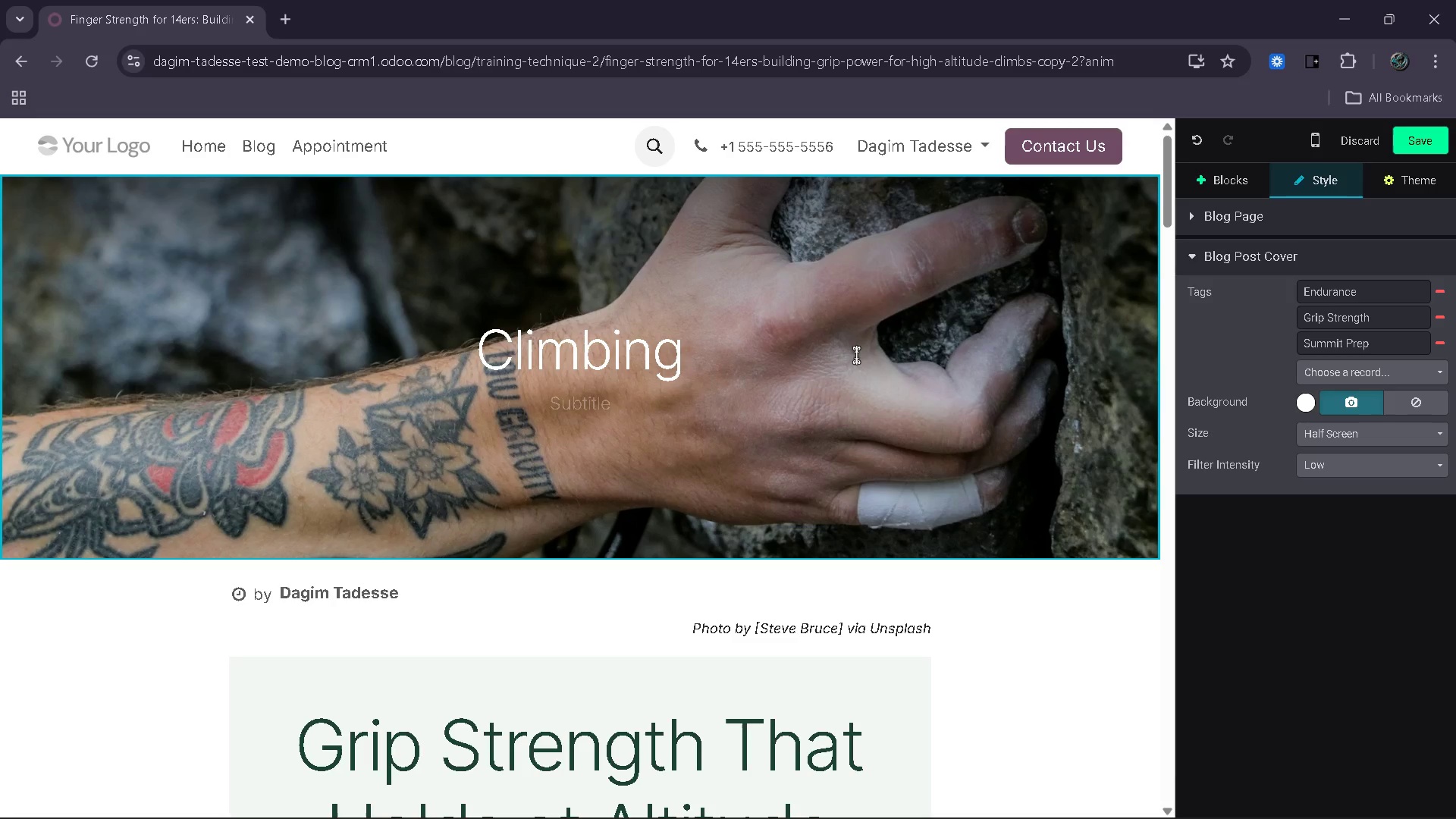 
type( Lom)
key(Backspace)
type(nger)
 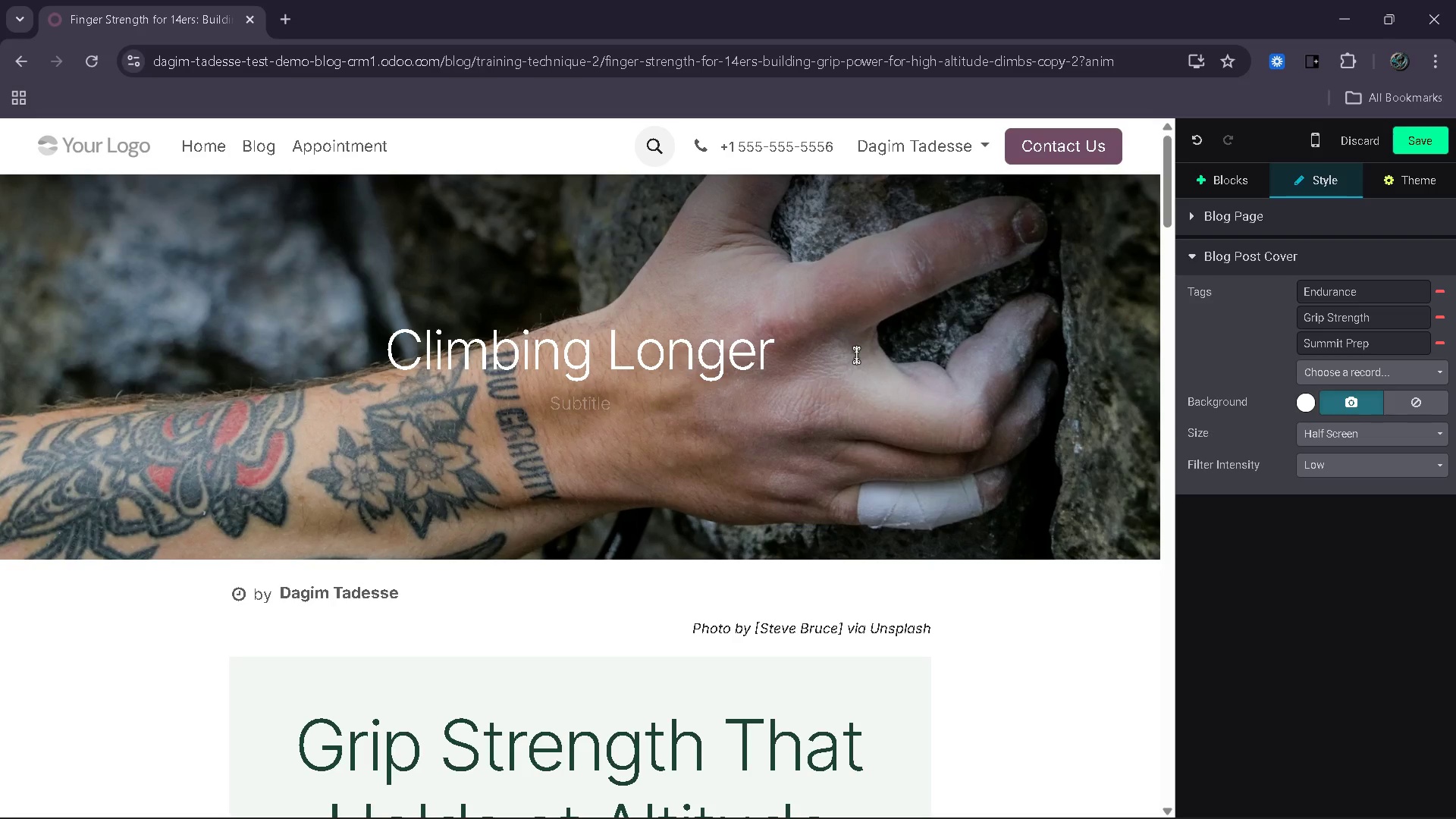 
type(, Safer: Injury Prevention Strategies for Alpine Athletes)
 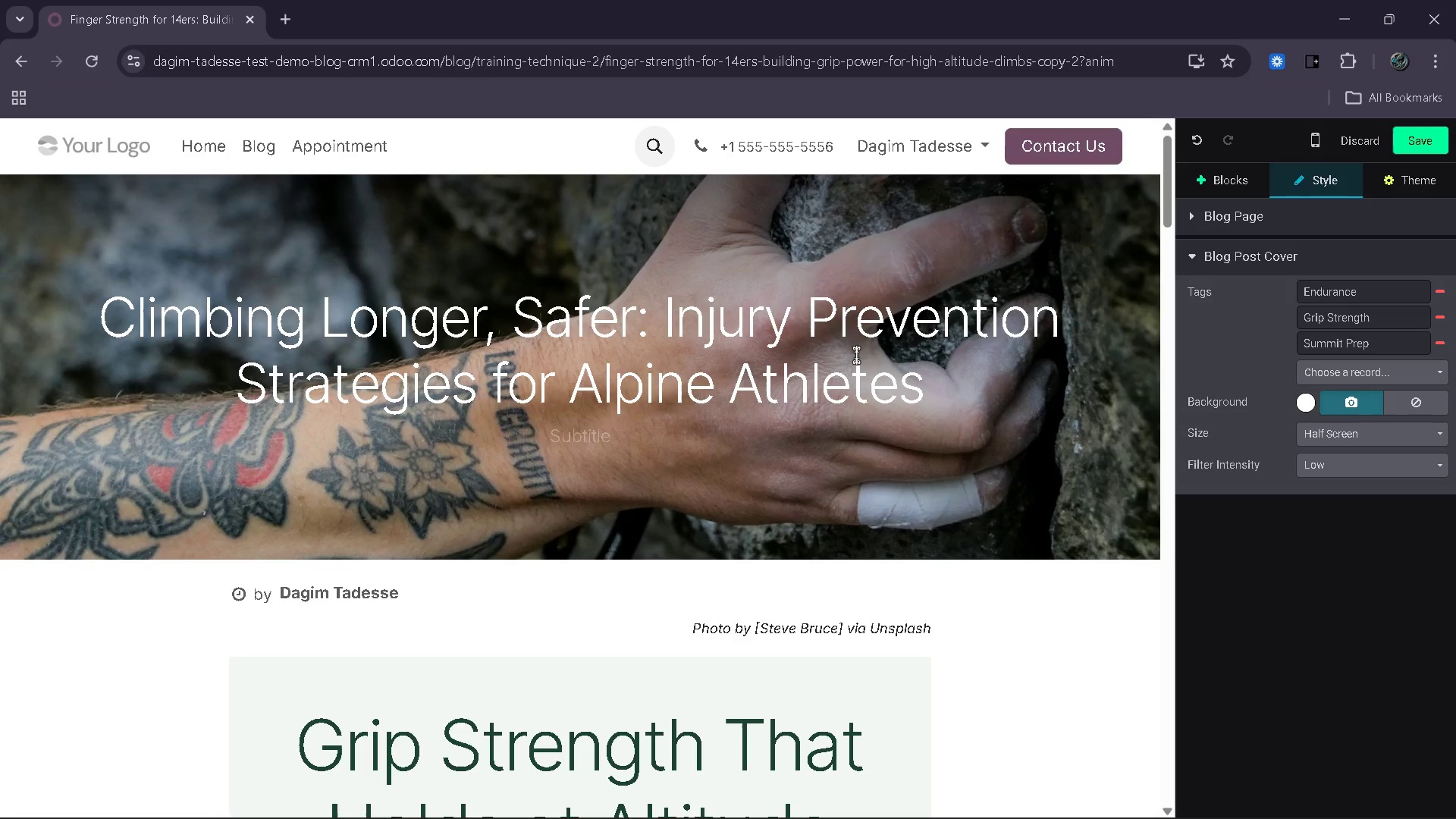 
wait(9.06)
 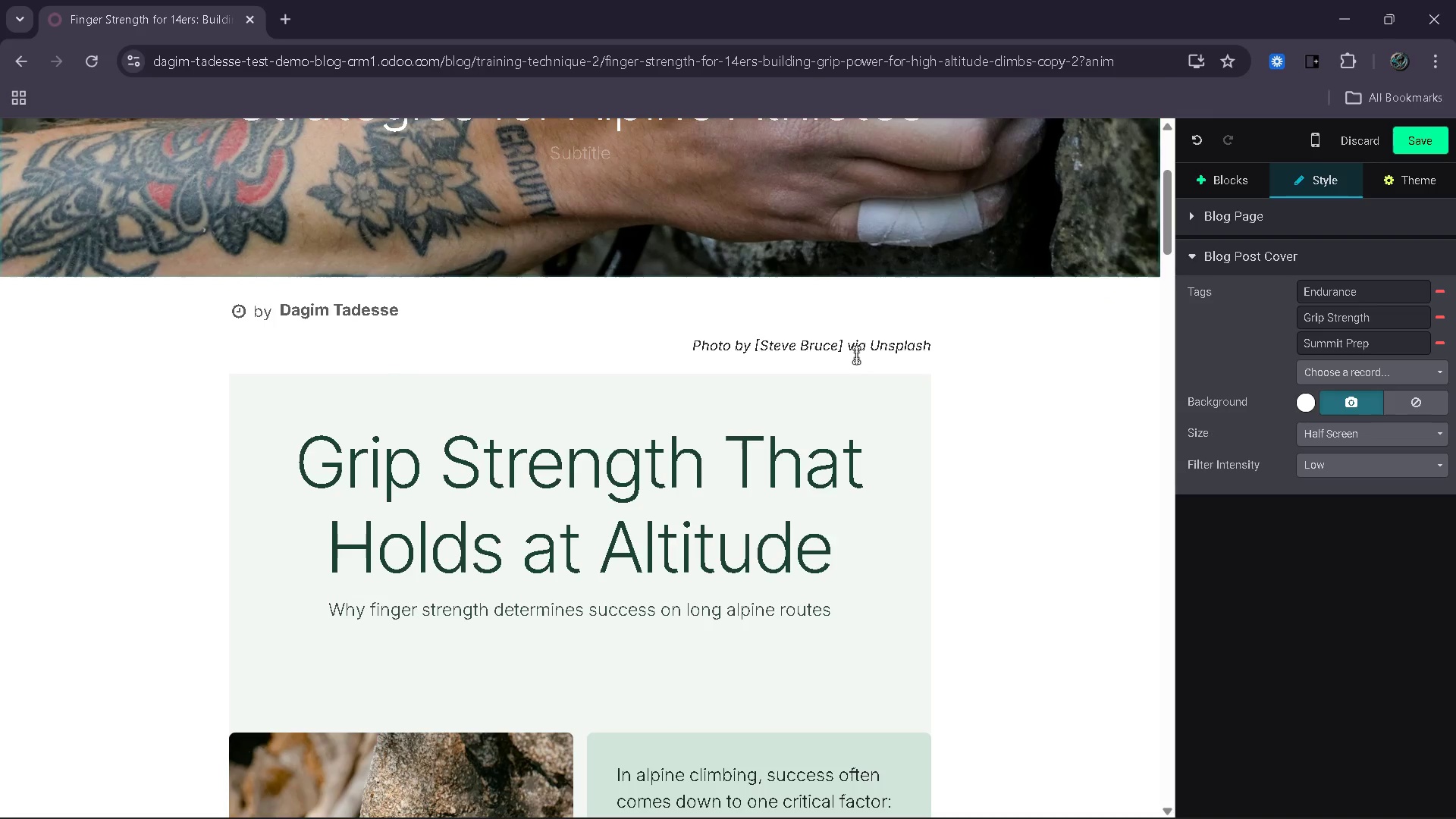 
left_click([1444, 317])
 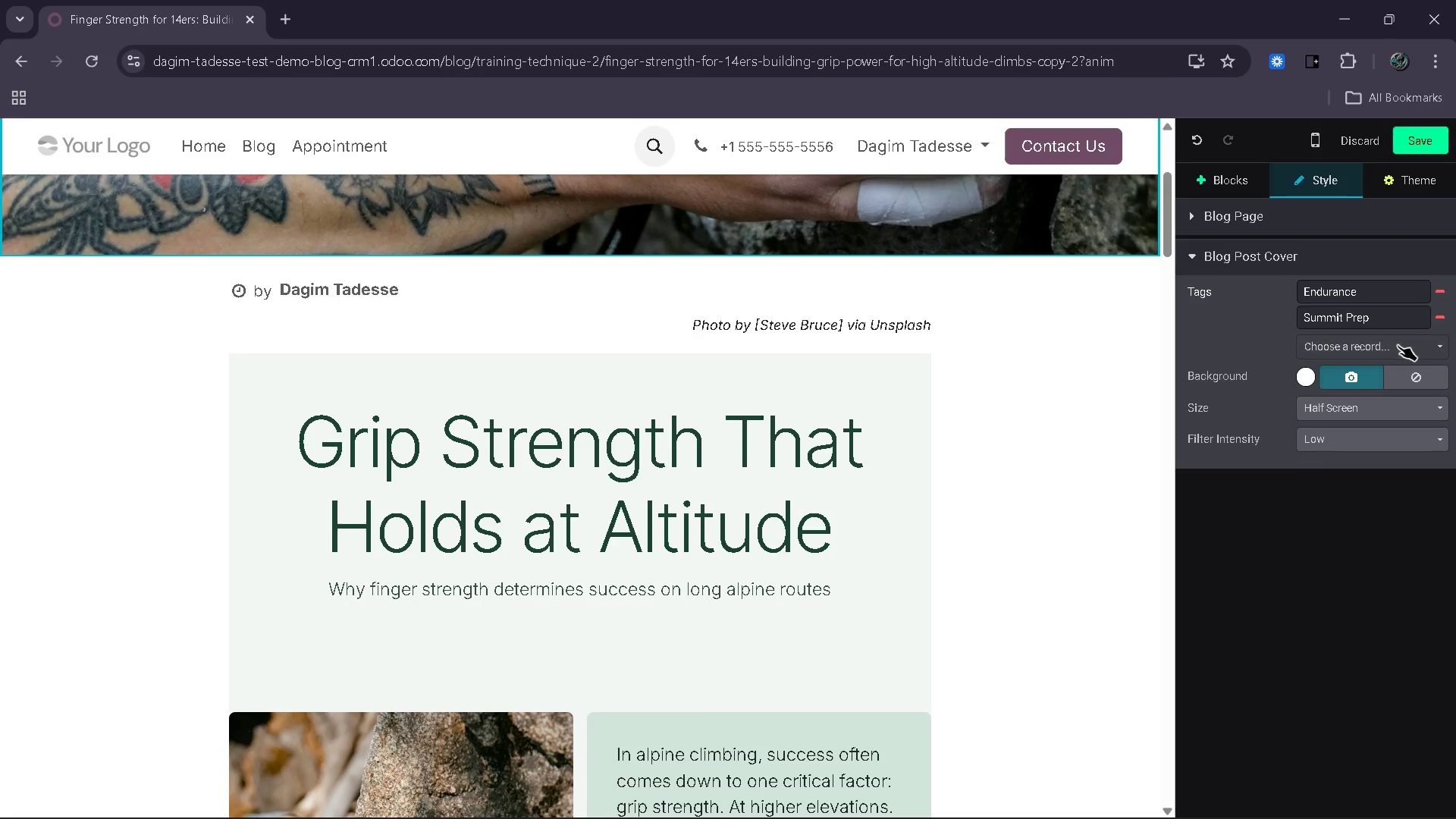 
left_click([1398, 345])
 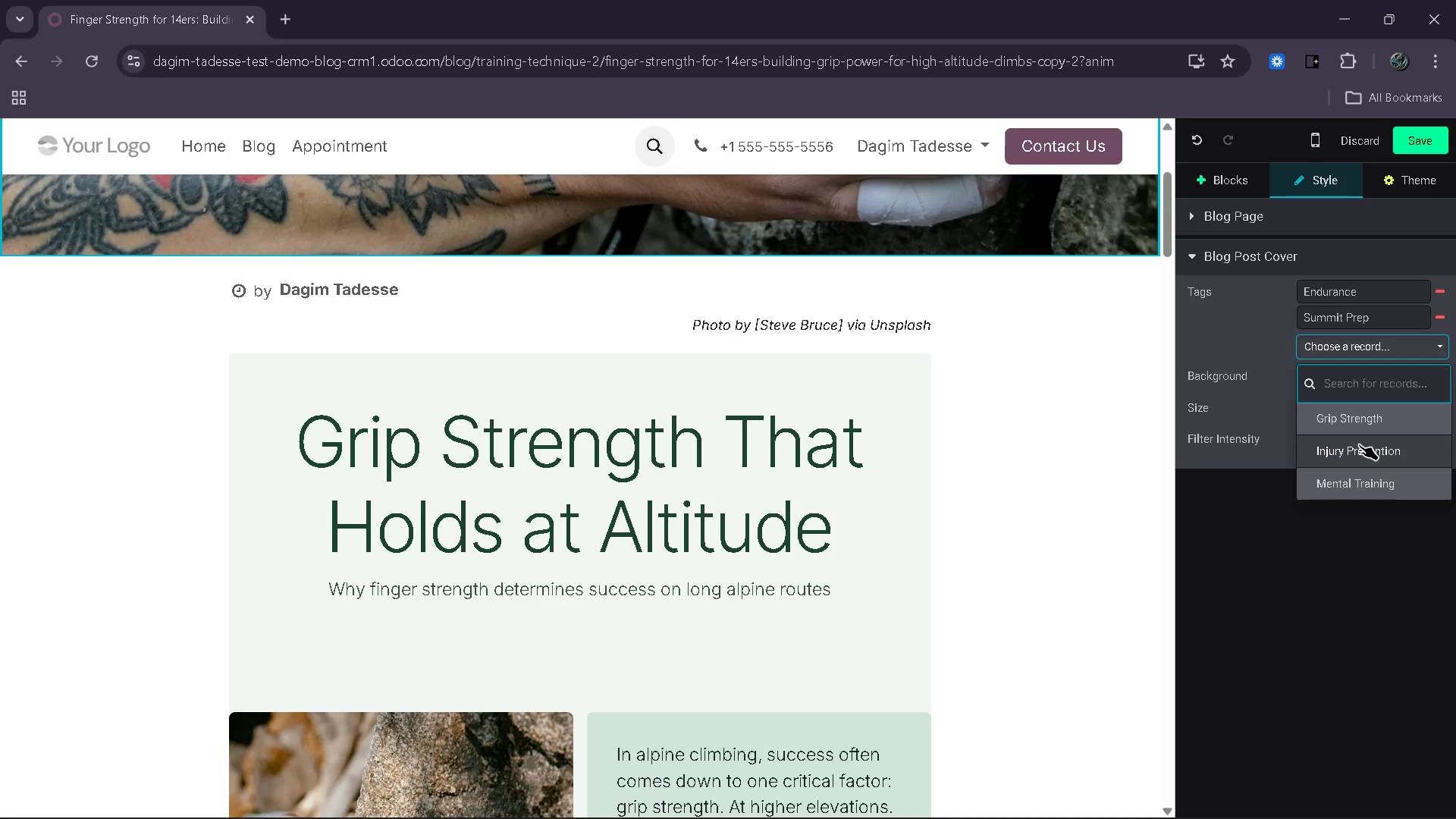 
left_click([1359, 444])
 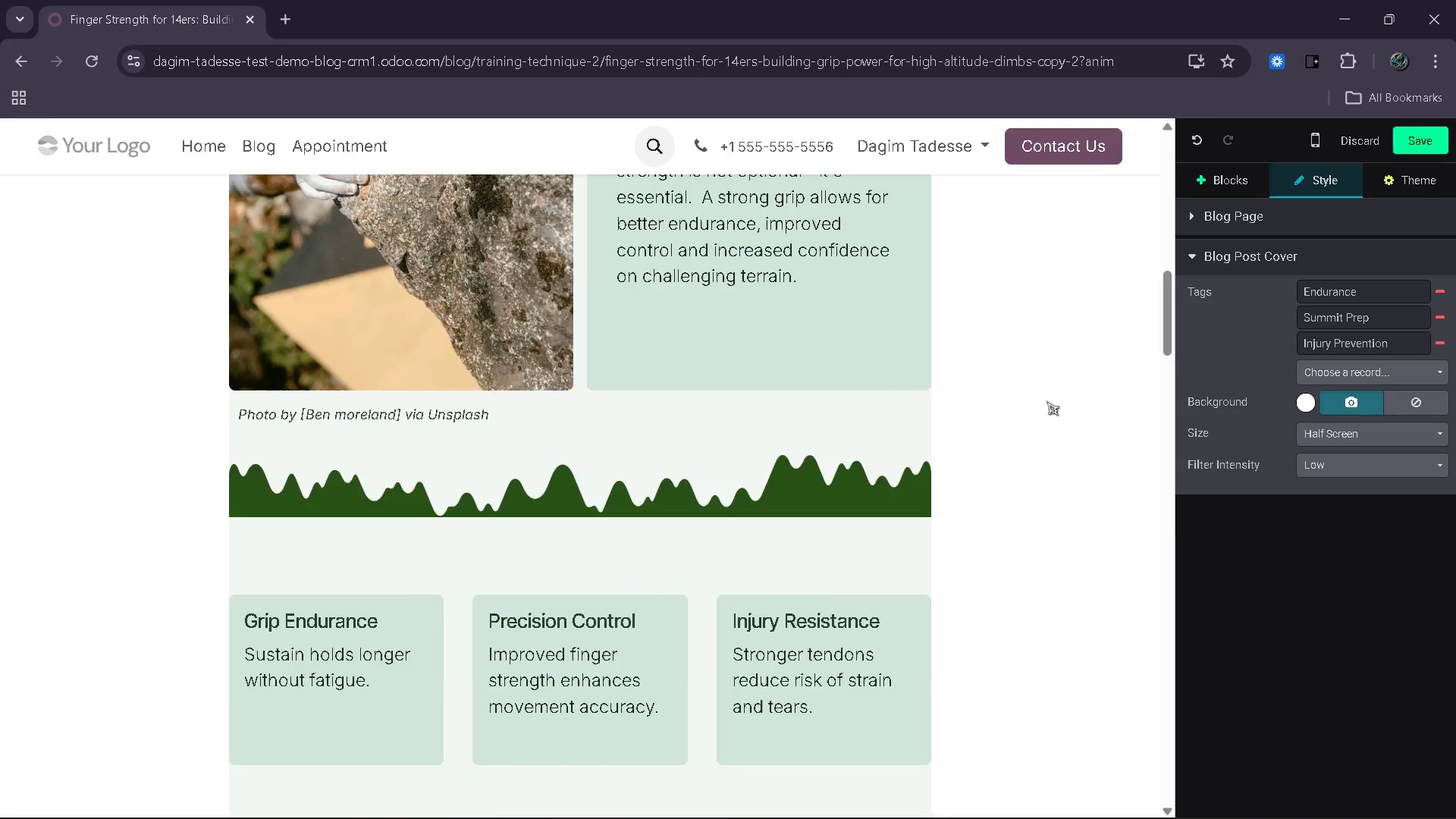 
left_click([678, 338])
 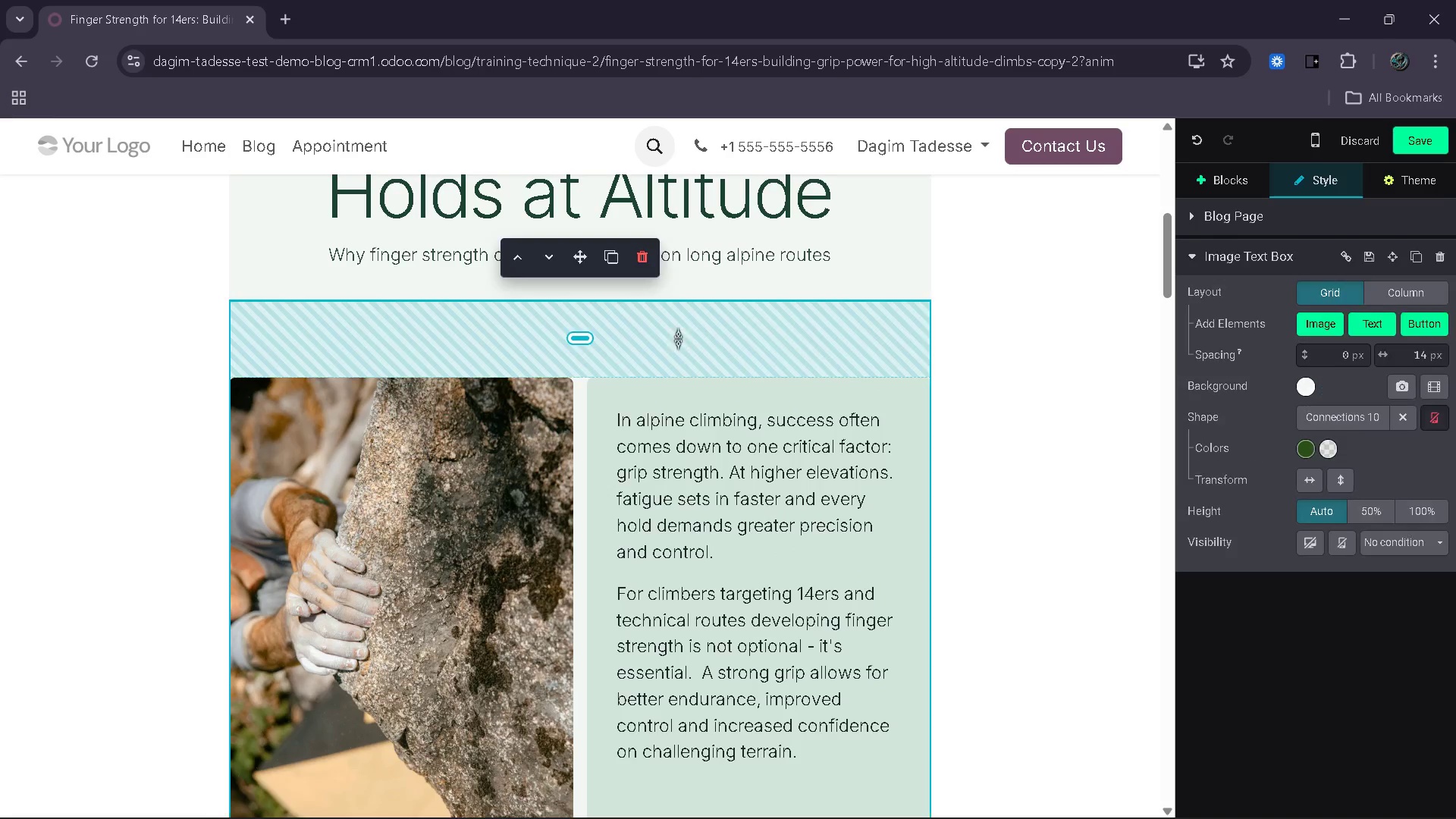 
left_click_drag(start_coordinate=[678, 338], to_coordinate=[689, 290])
 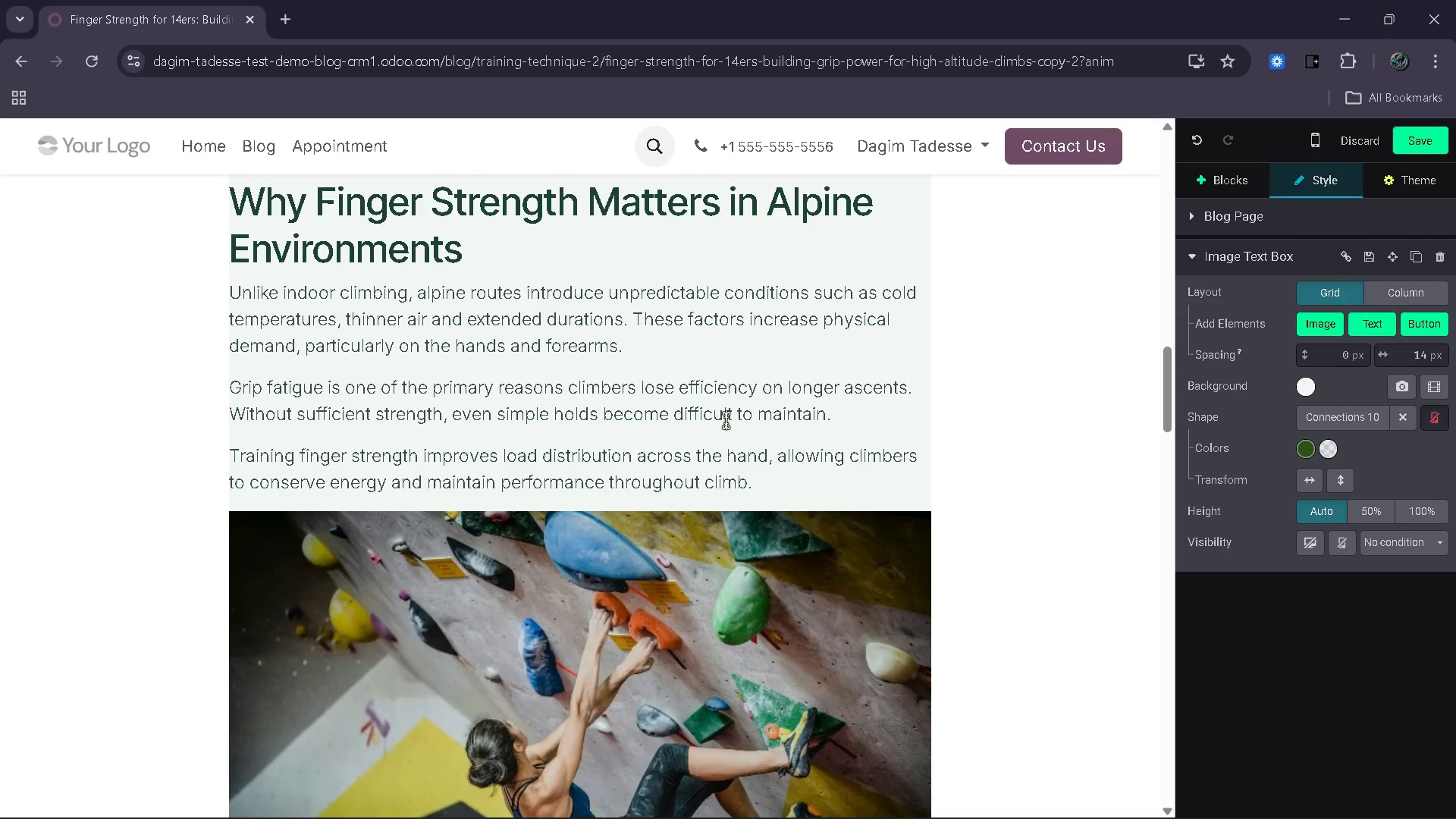 
wait(7.08)
 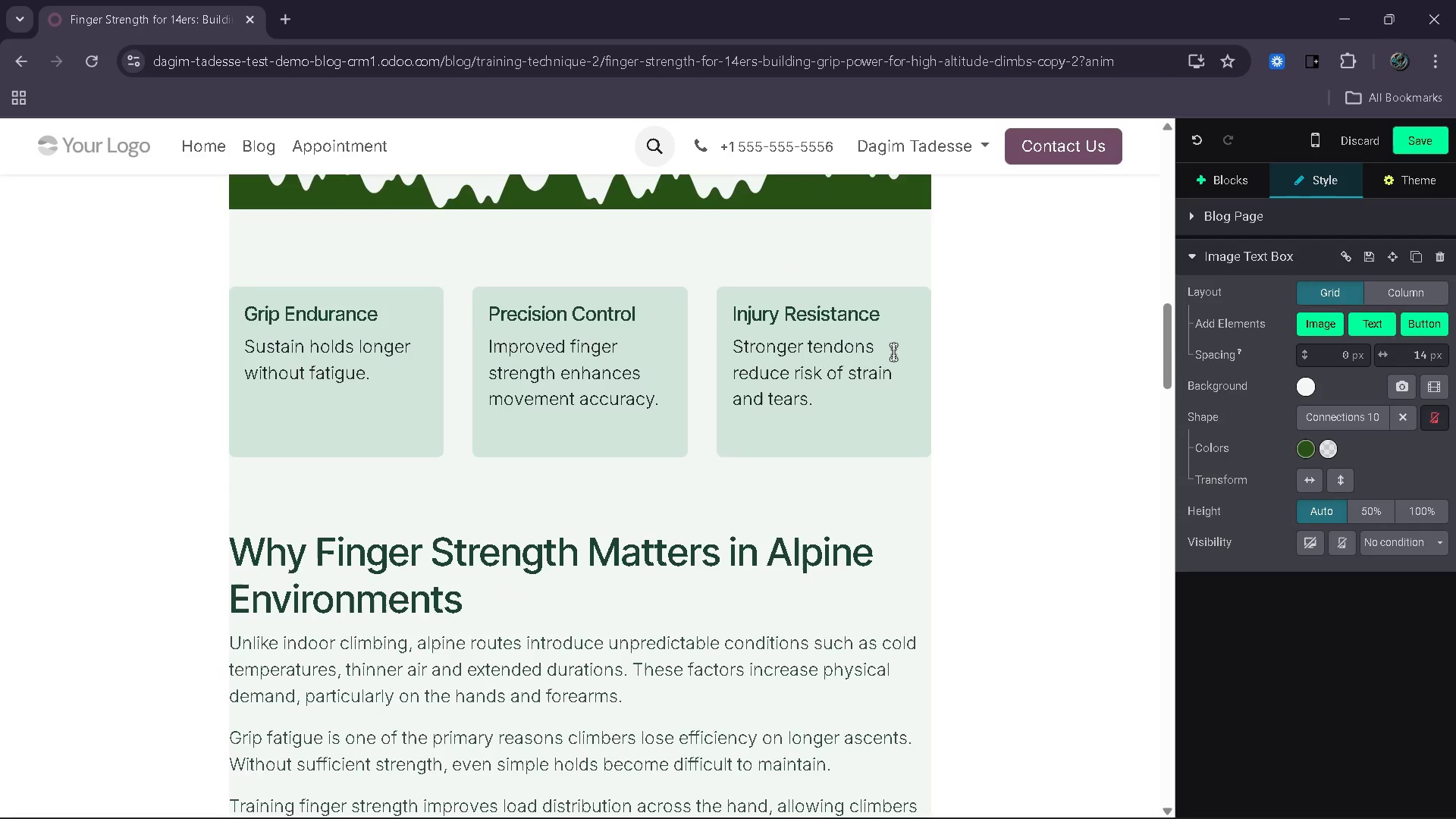 
left_click([627, 449])
 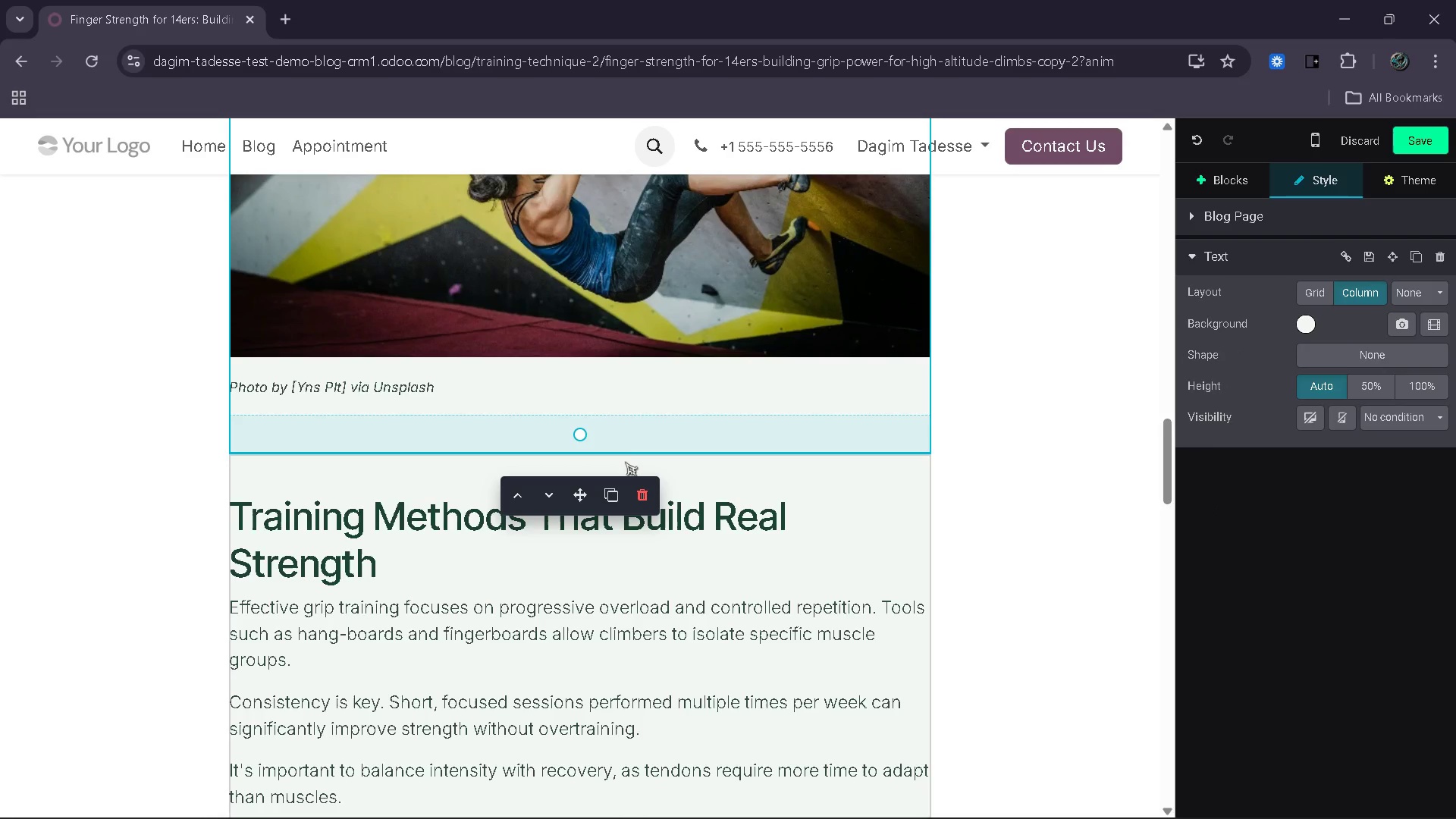 
left_click_drag(start_coordinate=[623, 450], to_coordinate=[623, 431])
 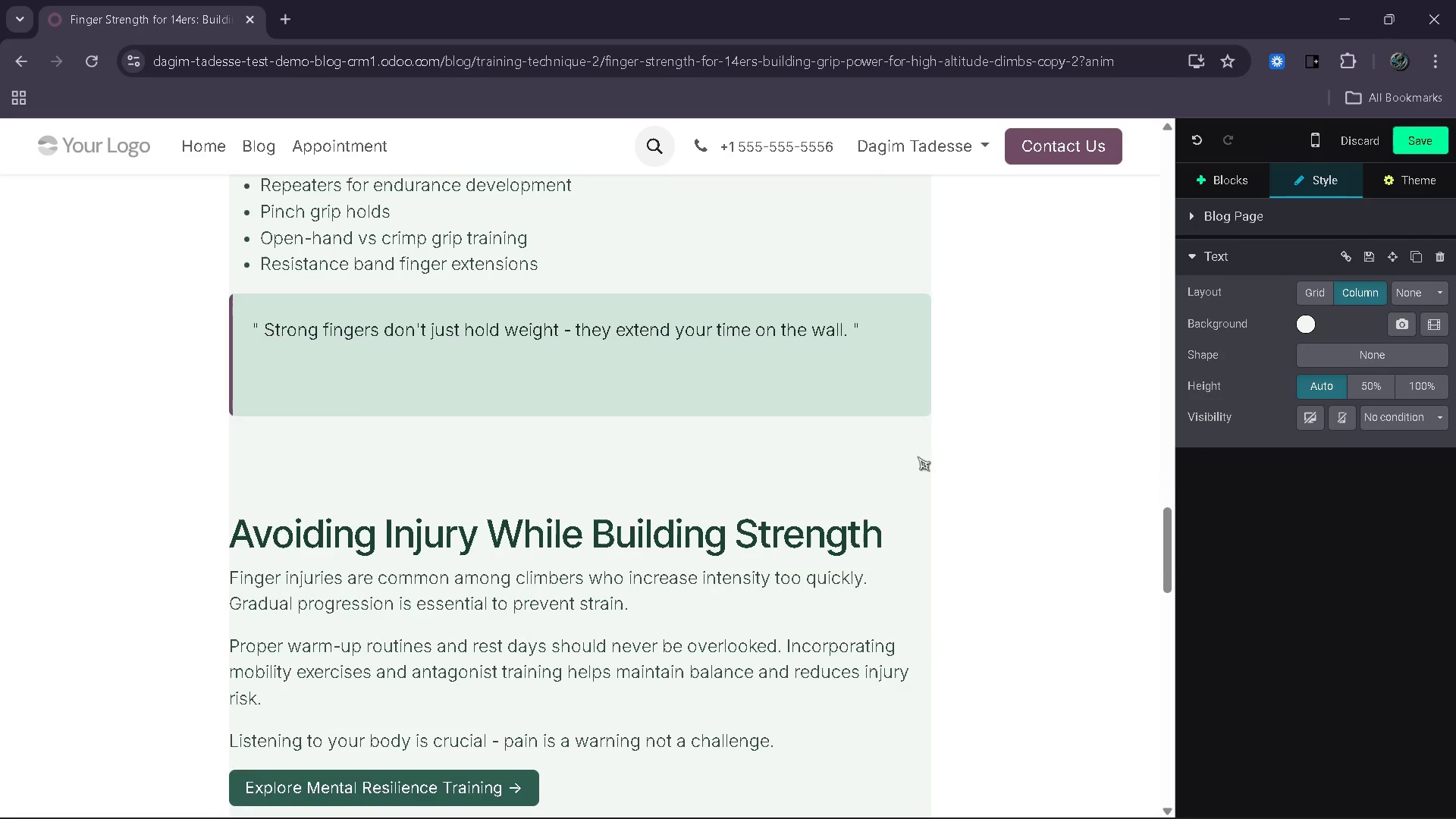 
left_click([642, 443])
 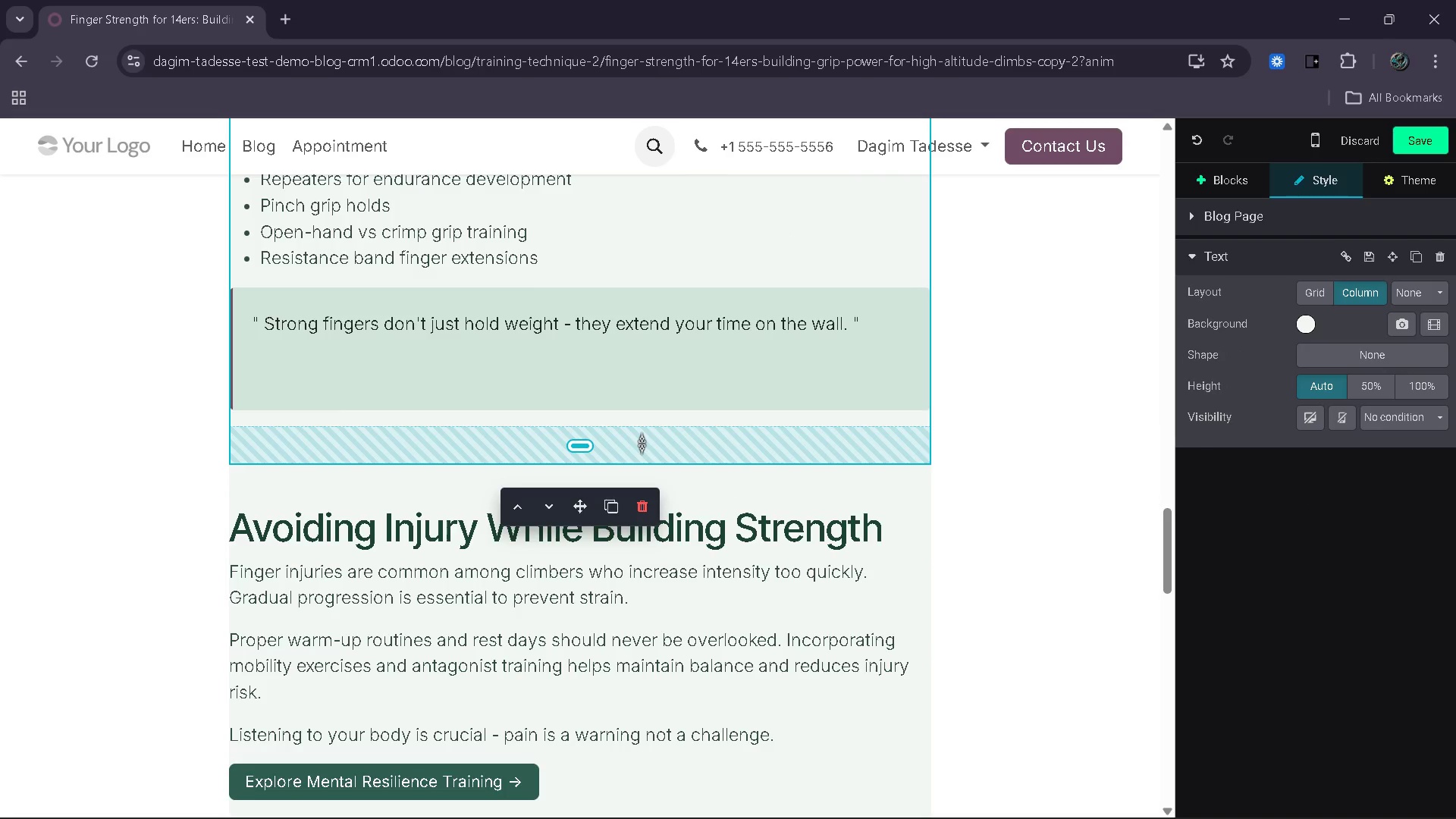 
left_click_drag(start_coordinate=[642, 443], to_coordinate=[668, 412])
 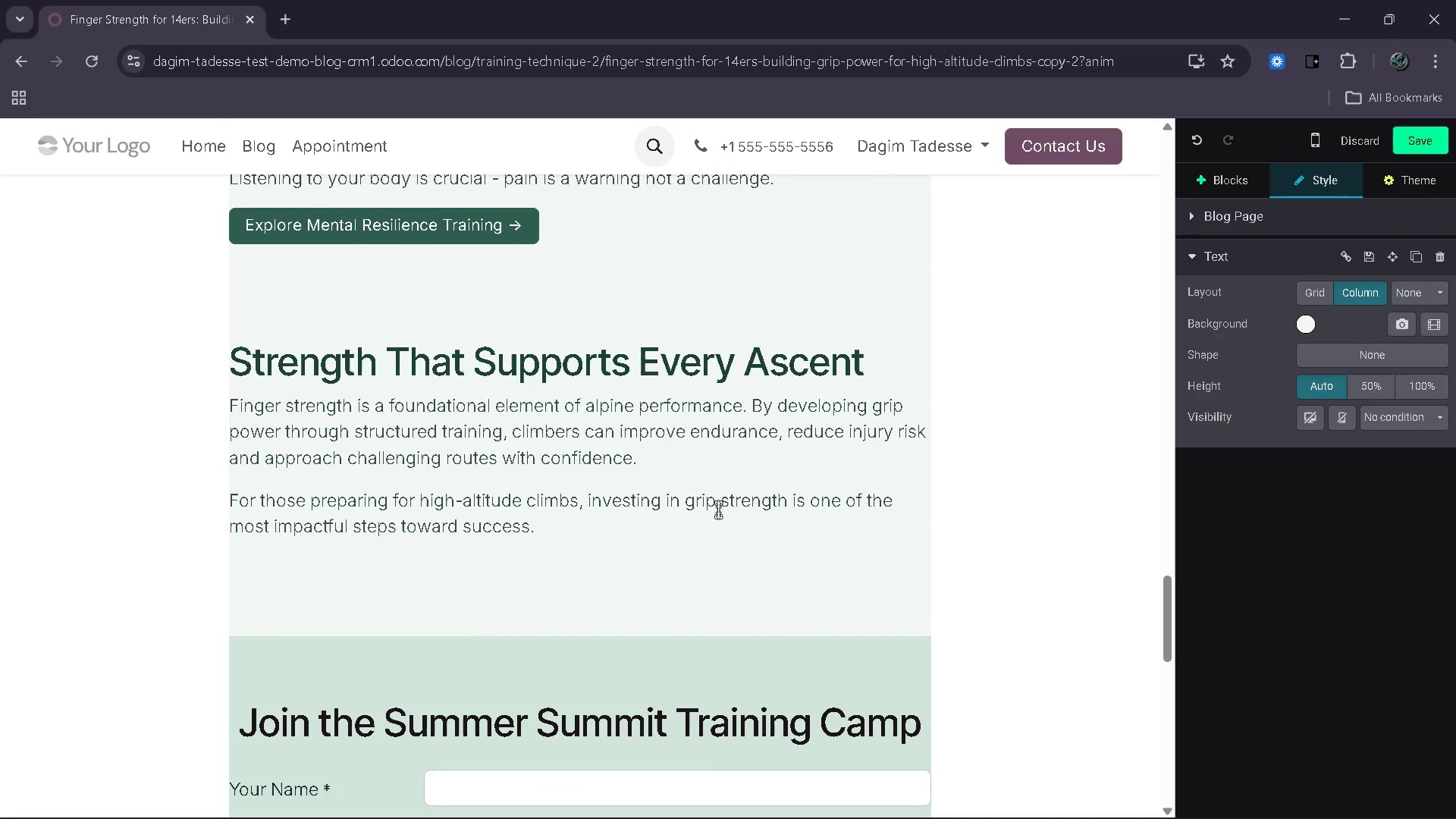 
left_click([1257, 180])
 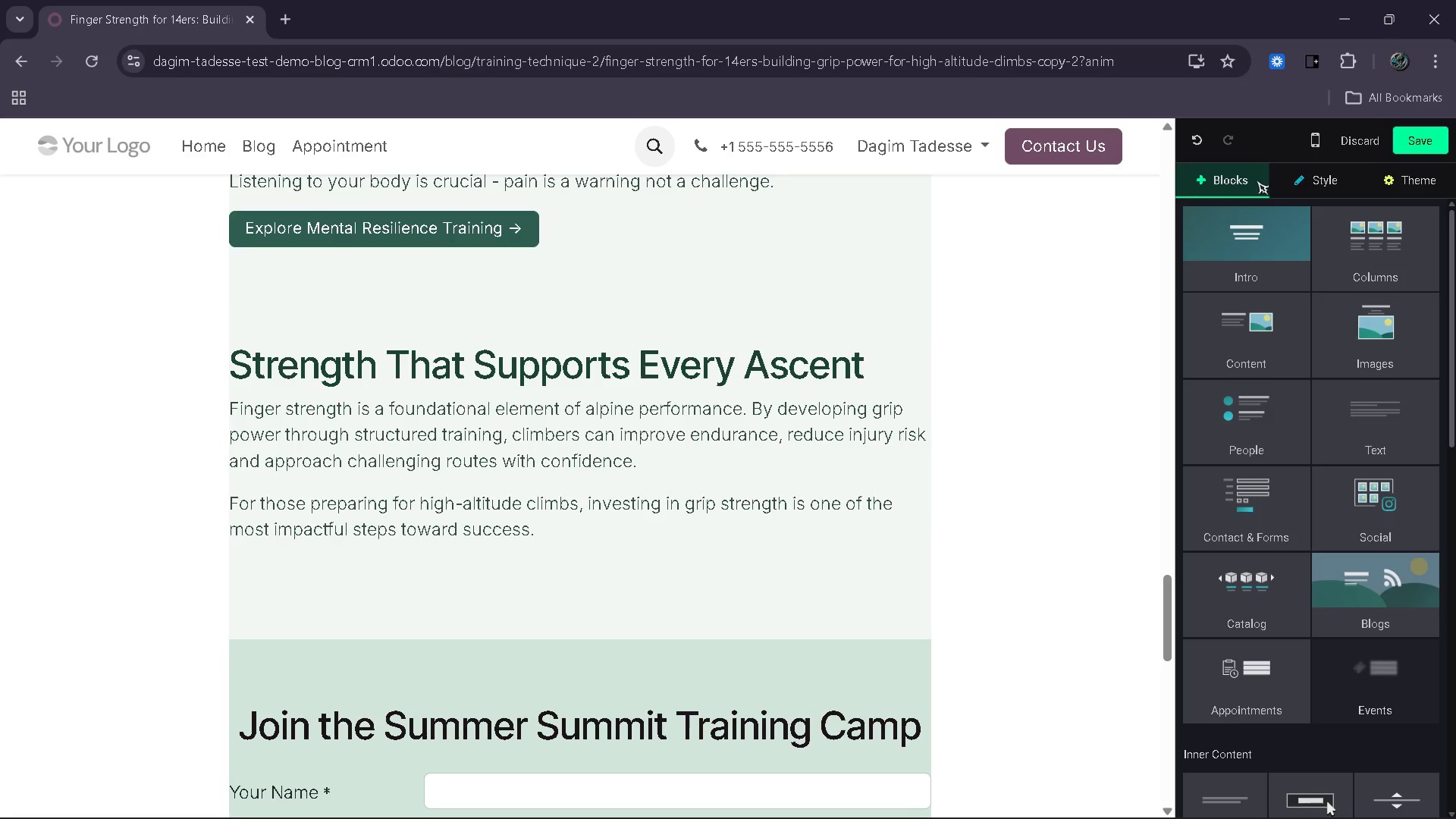 
wait(10.34)
 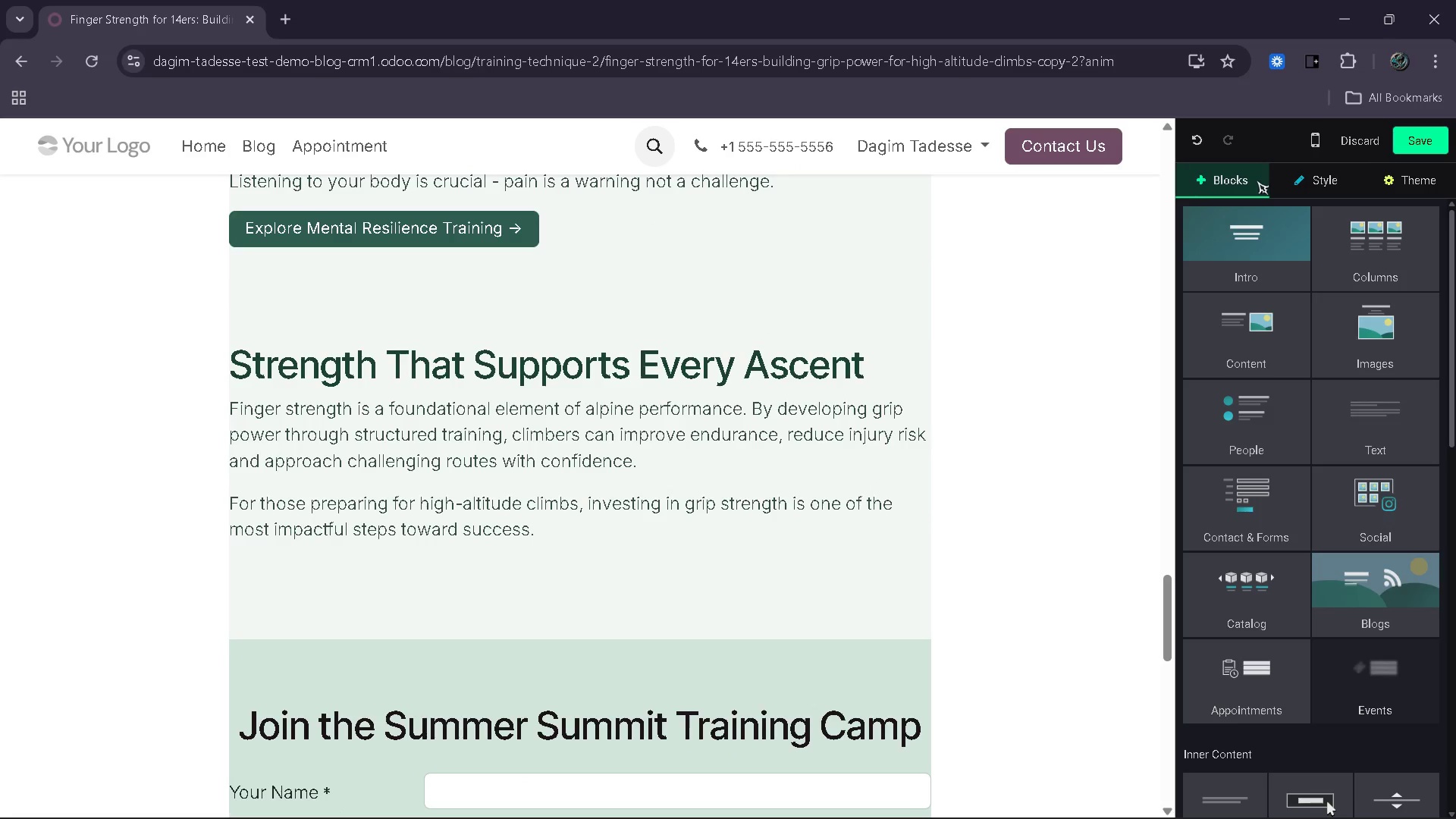 
left_click_drag(start_coordinate=[1320, 519], to_coordinate=[553, 290])
 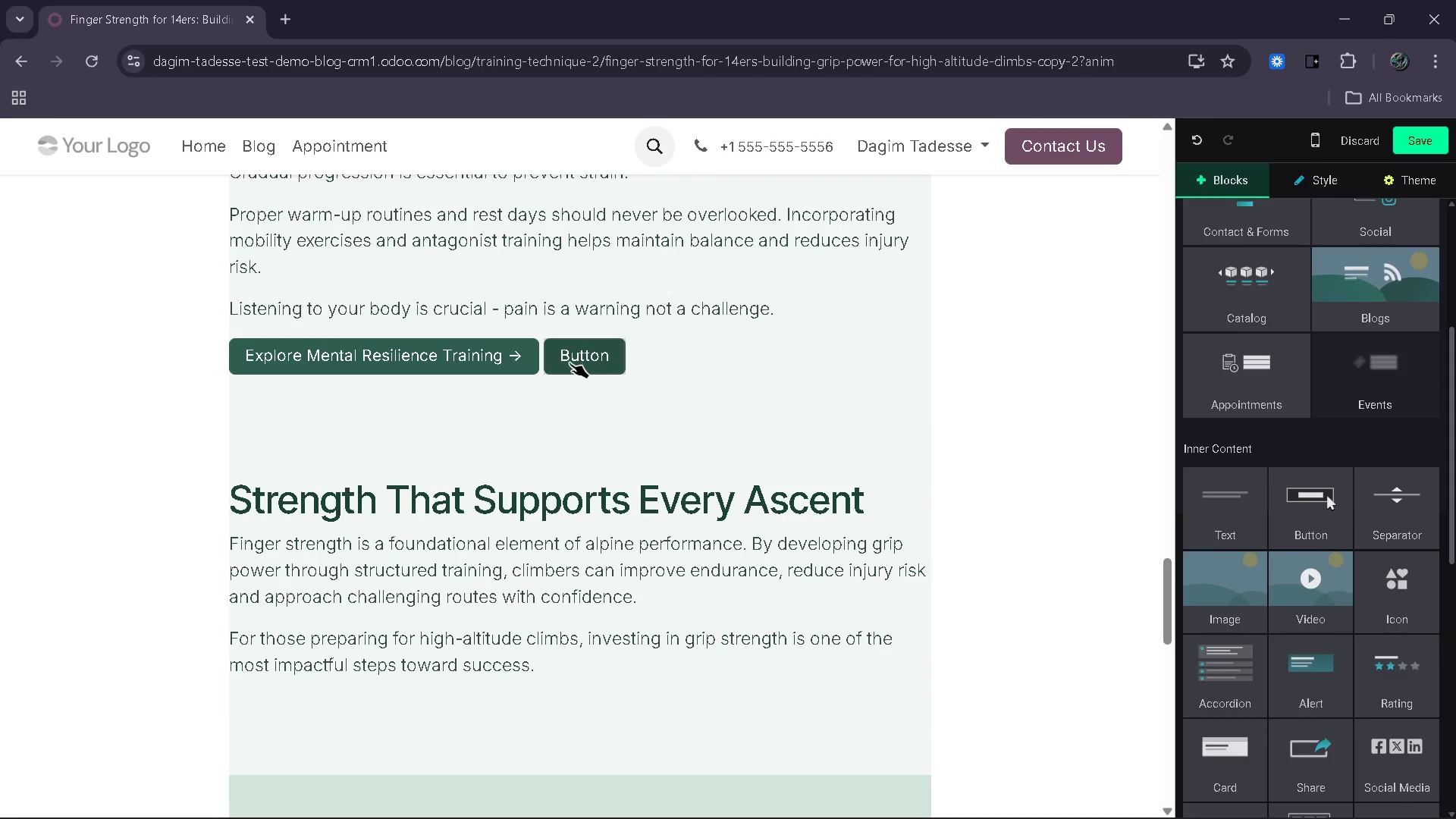 
left_click([599, 359])
 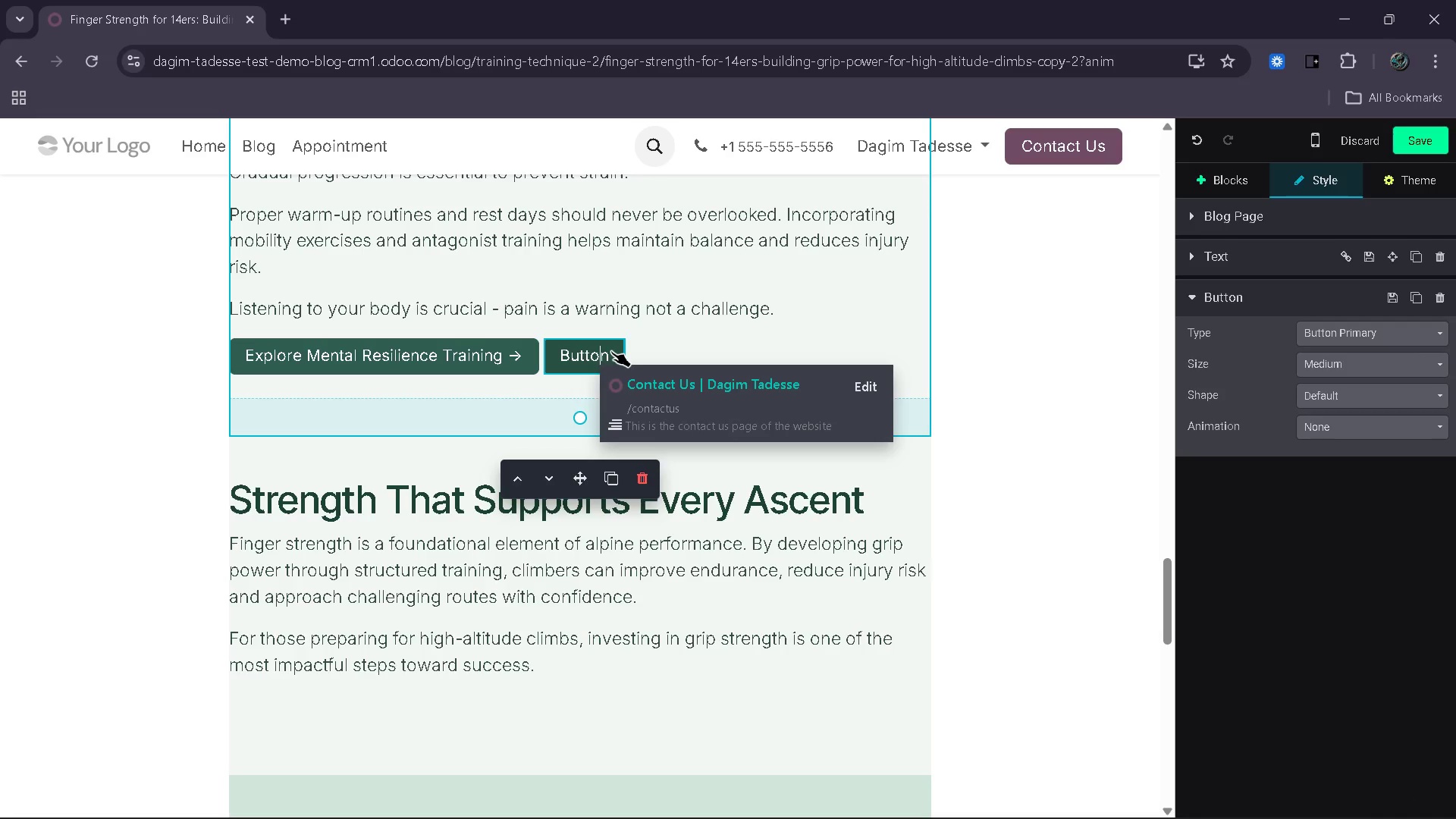 
left_click([853, 381])
 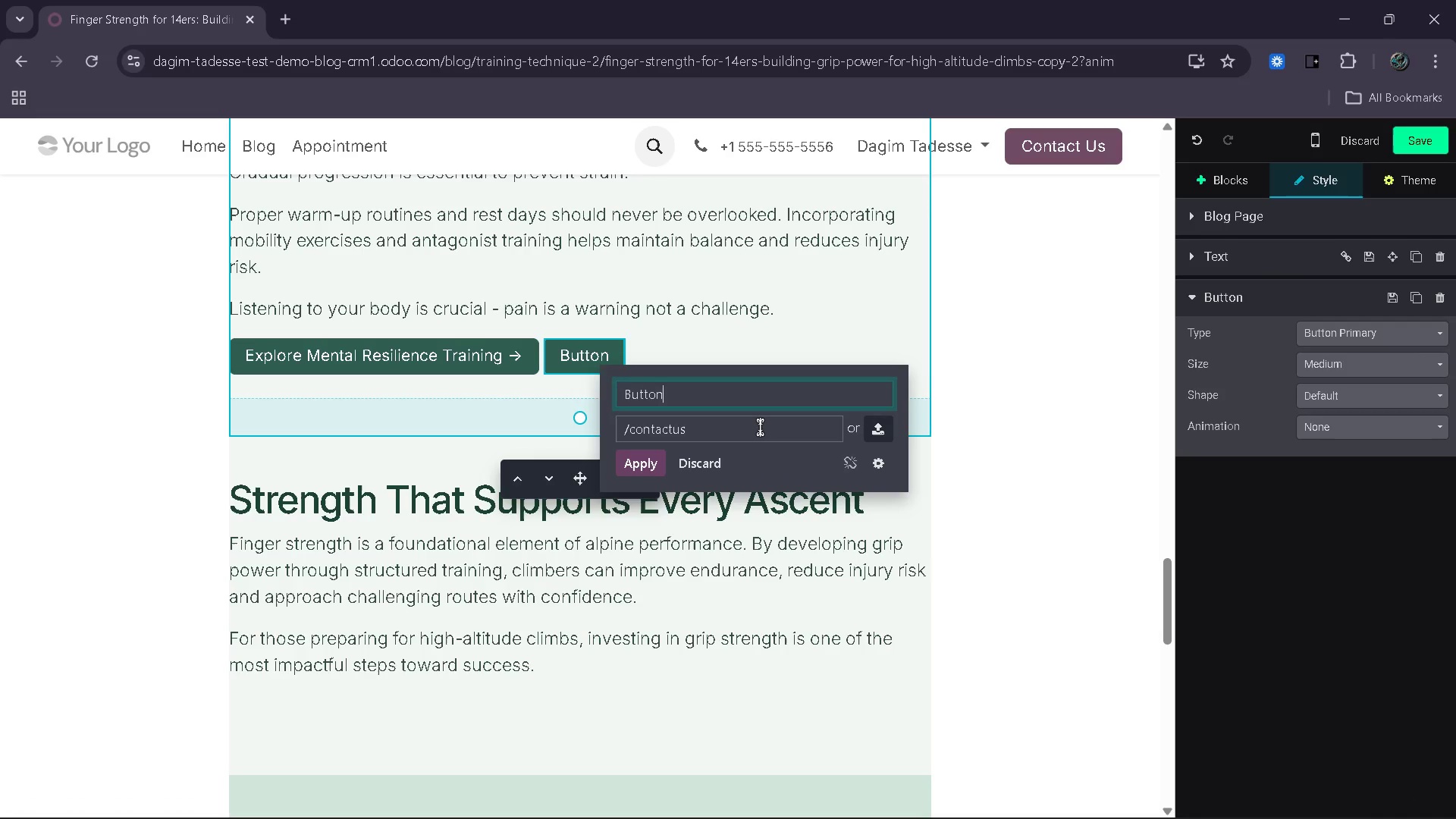 
wait(8.8)
 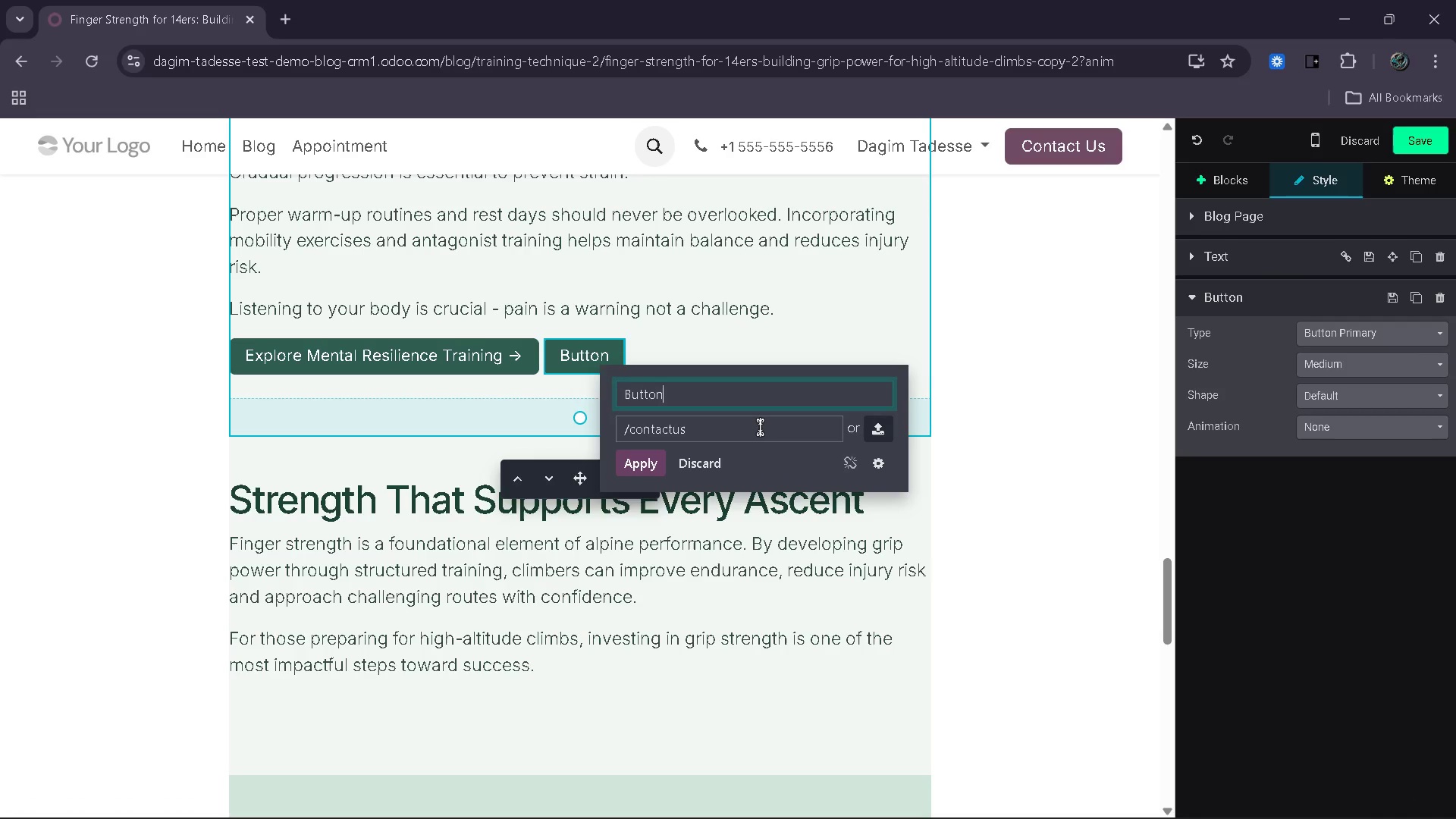 
double_click([760, 427])
 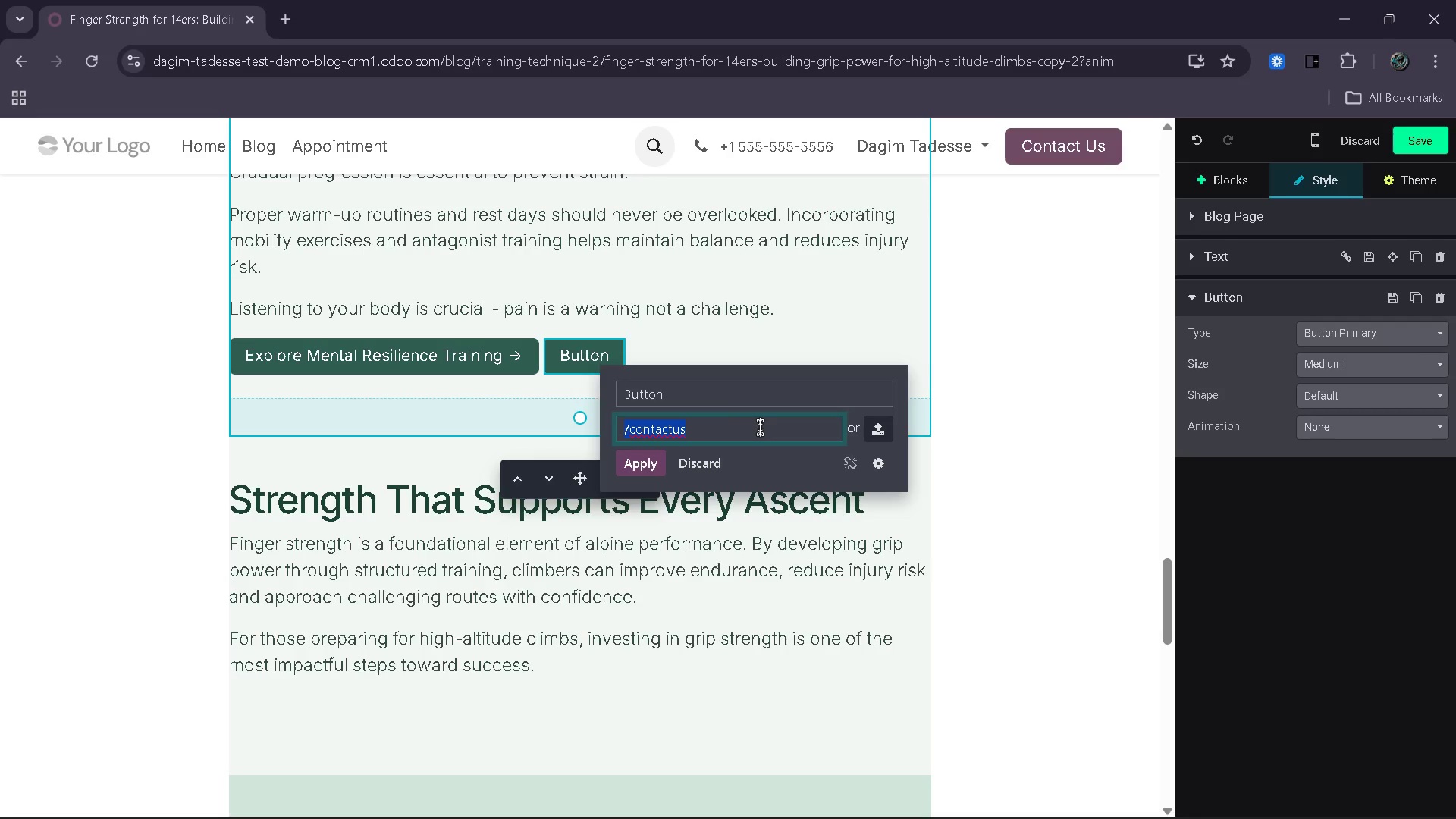 
wait(14.25)
 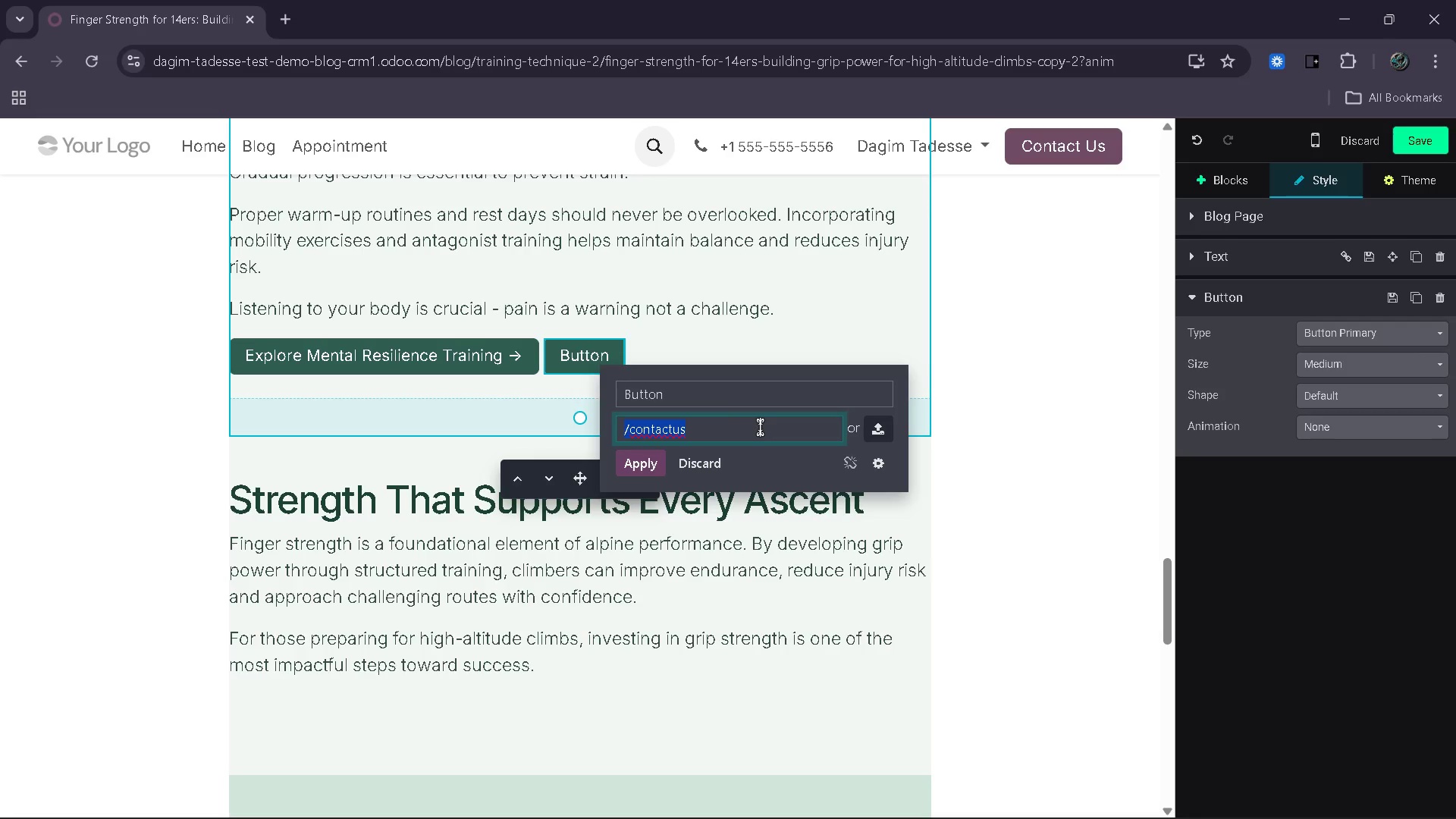 
left_click([243, 355])
 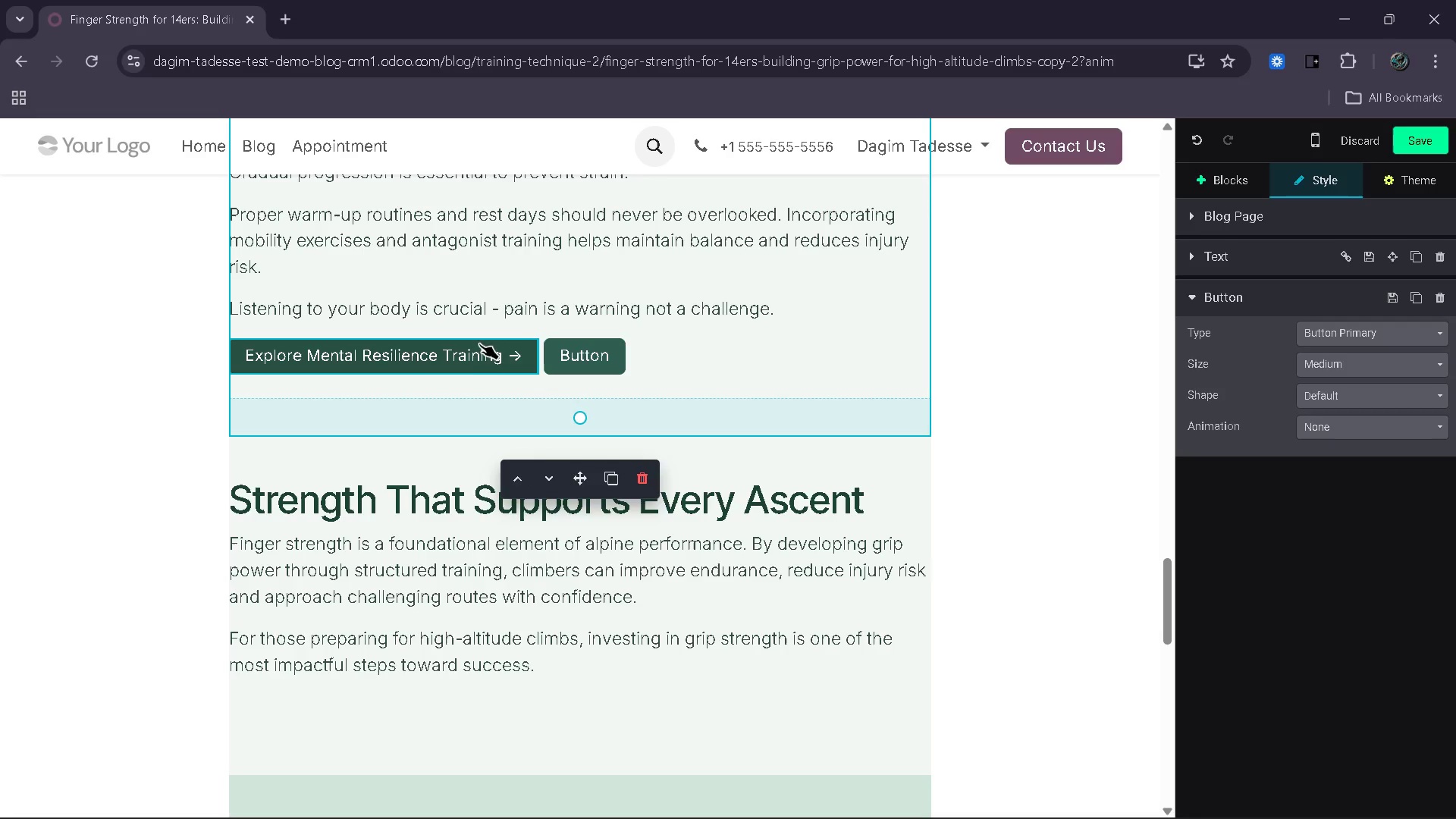 
left_click([551, 478])
 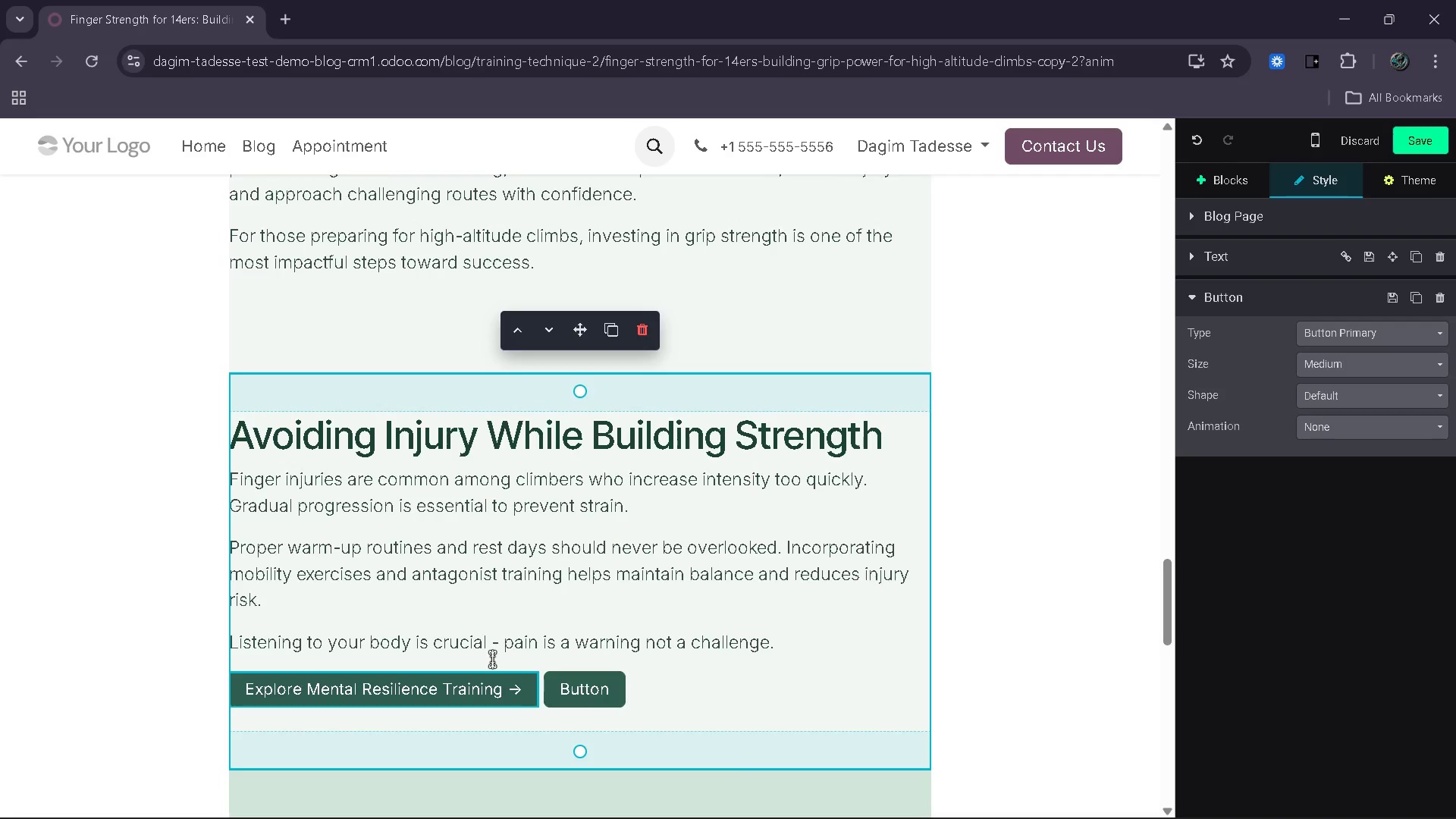 
key(Control+ControlLeft)
 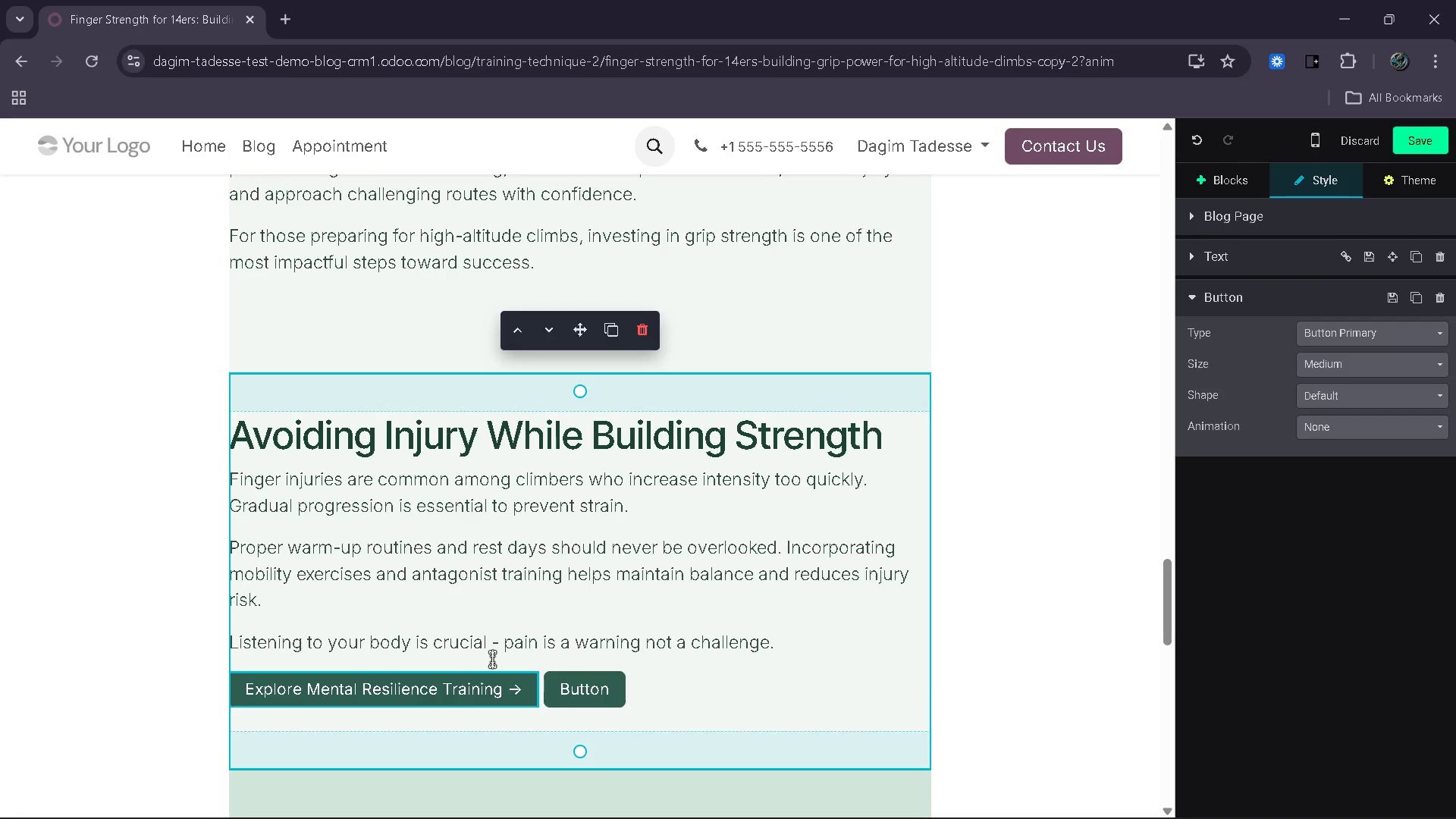 
key(Control+Z)
 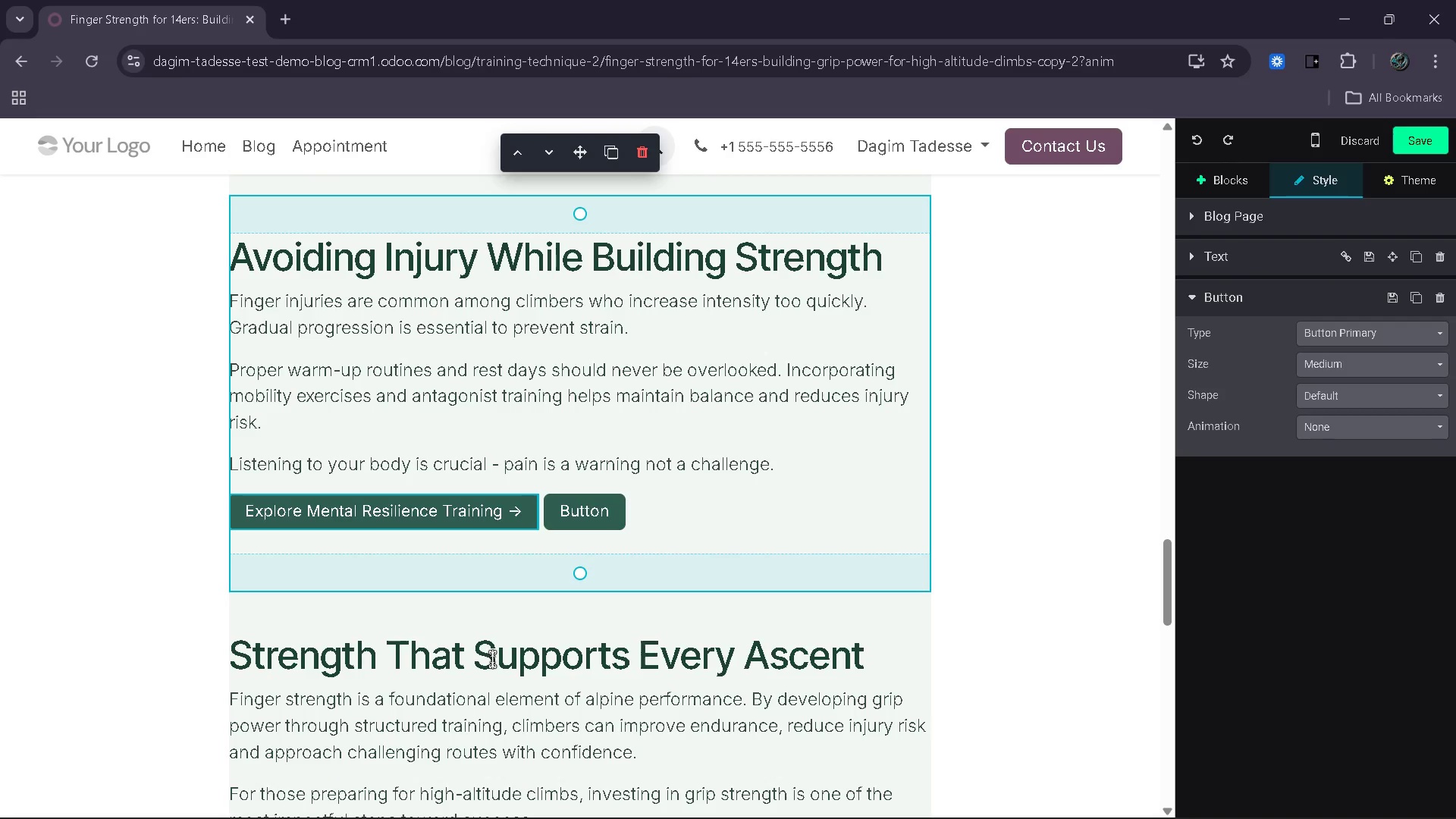 
wait(12.59)
 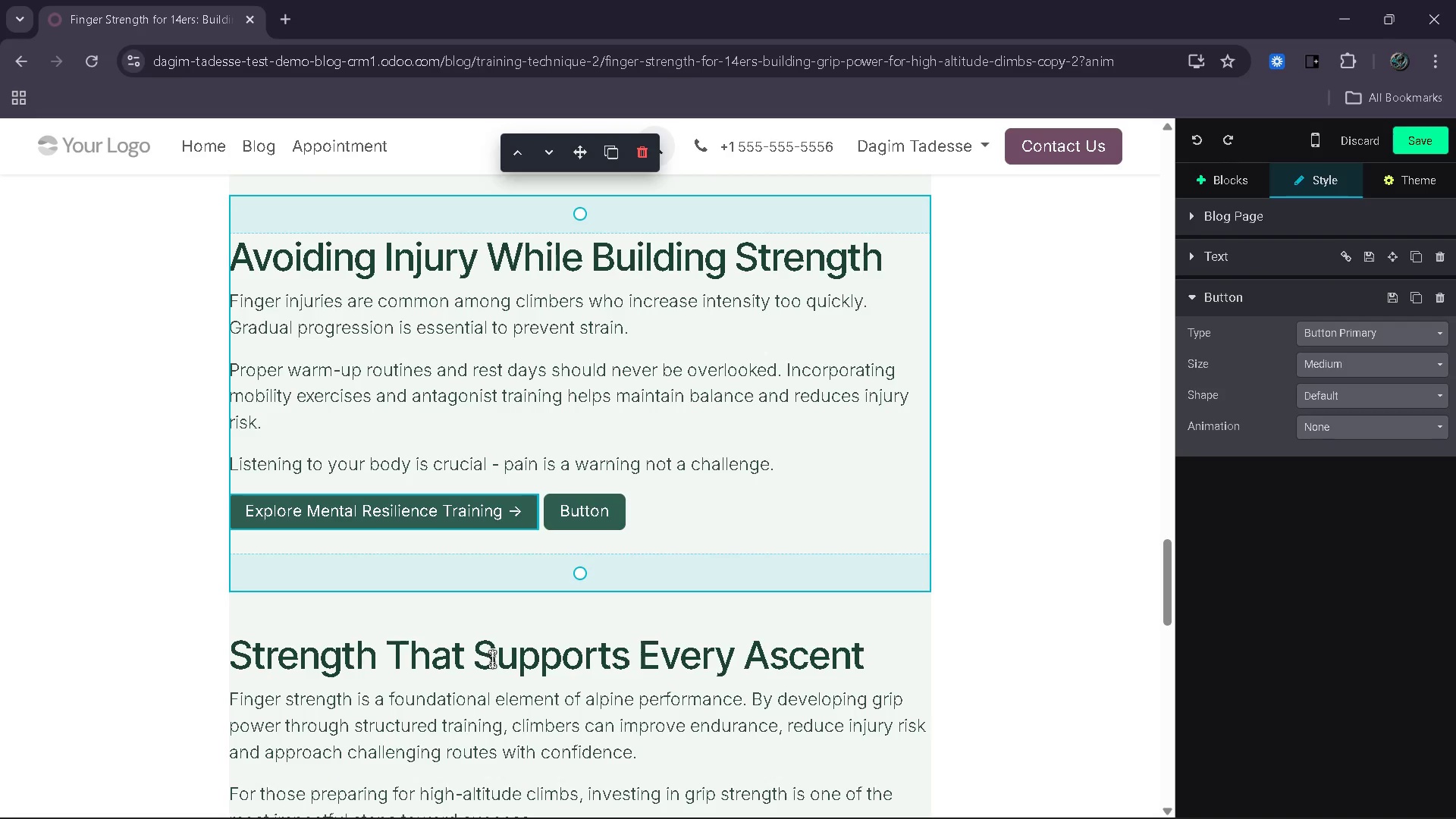 
left_click([588, 541])
 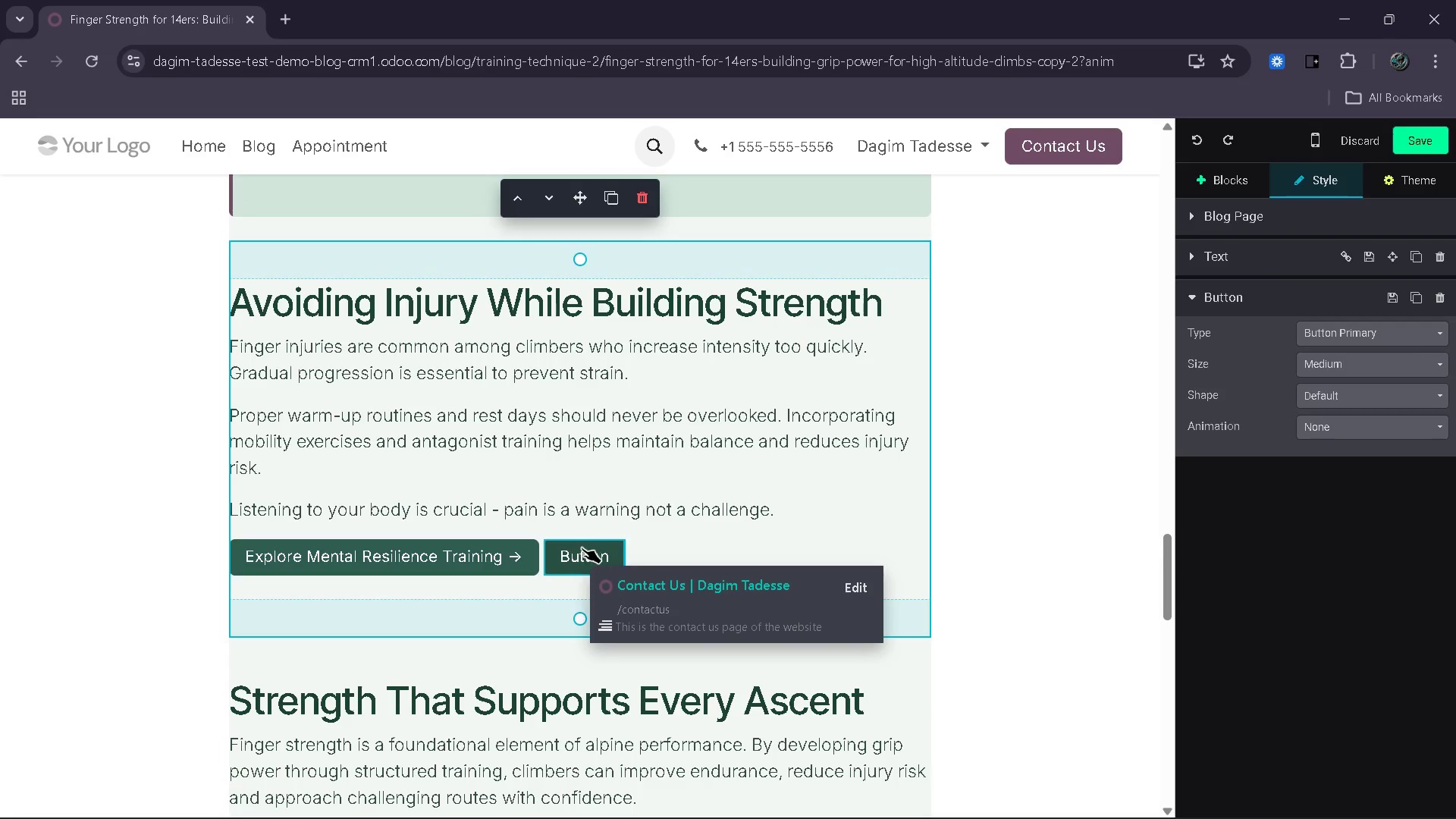 
left_click([595, 557])
 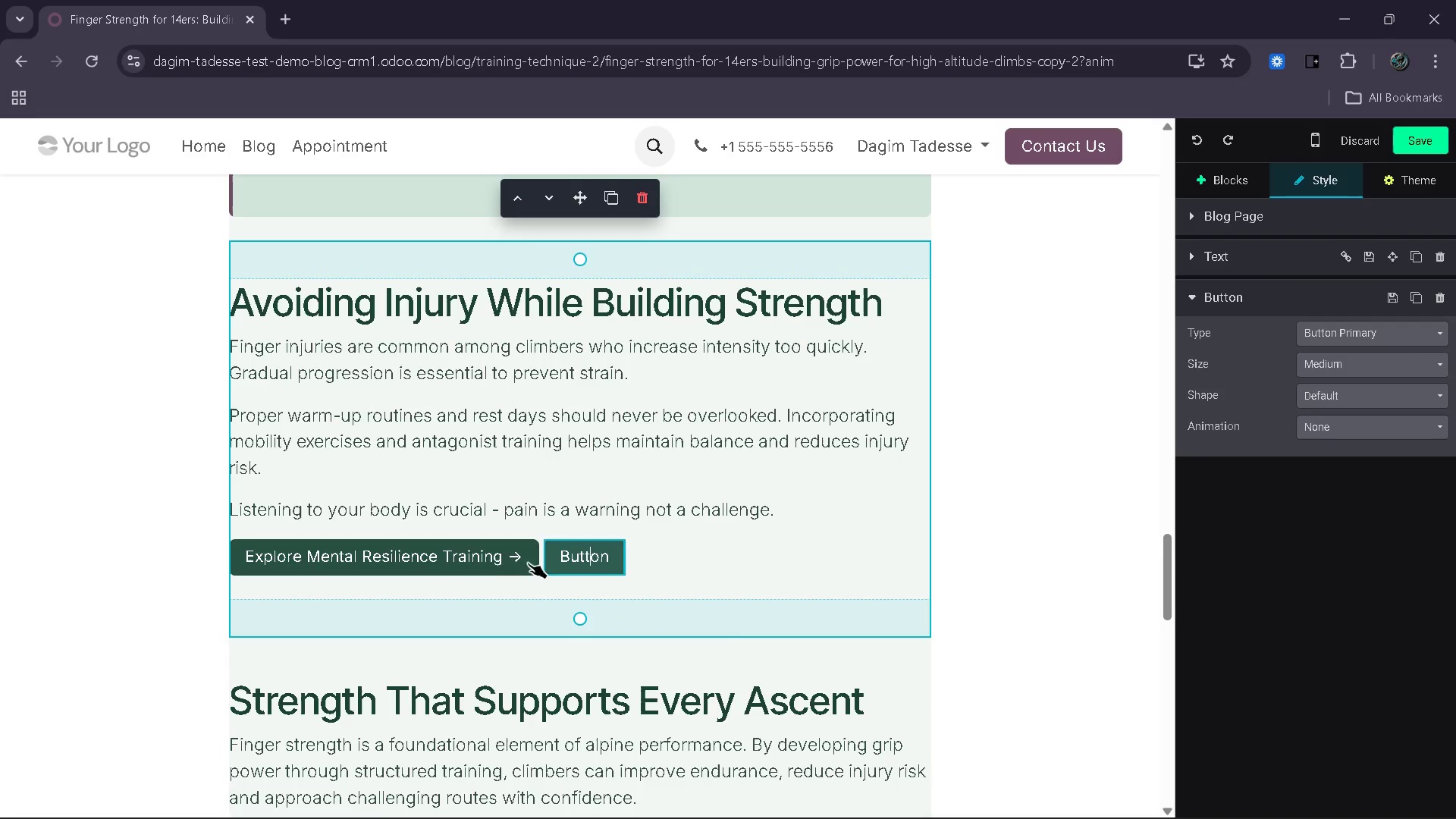 
left_click([443, 566])
 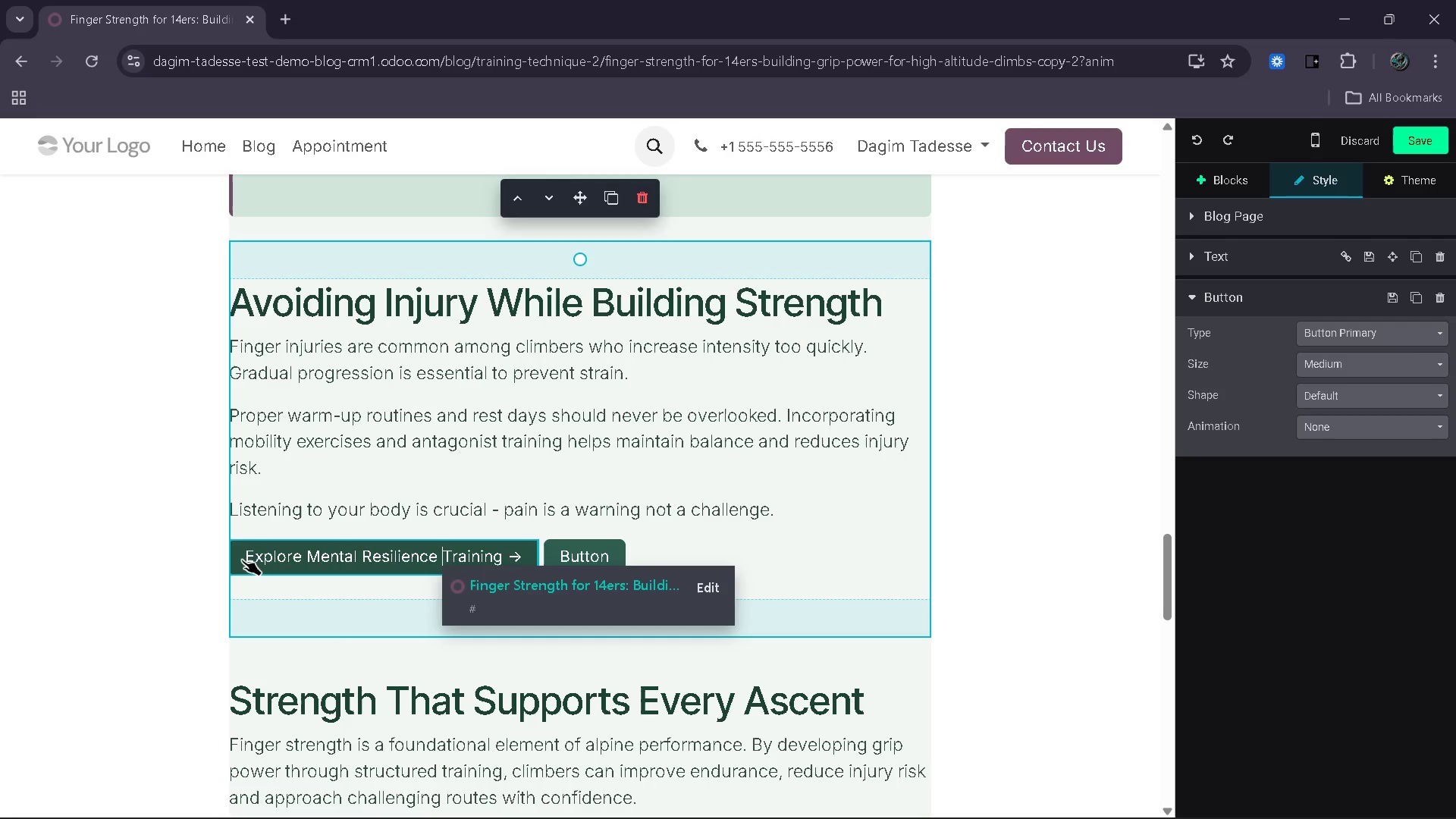 
left_click([376, 548])
 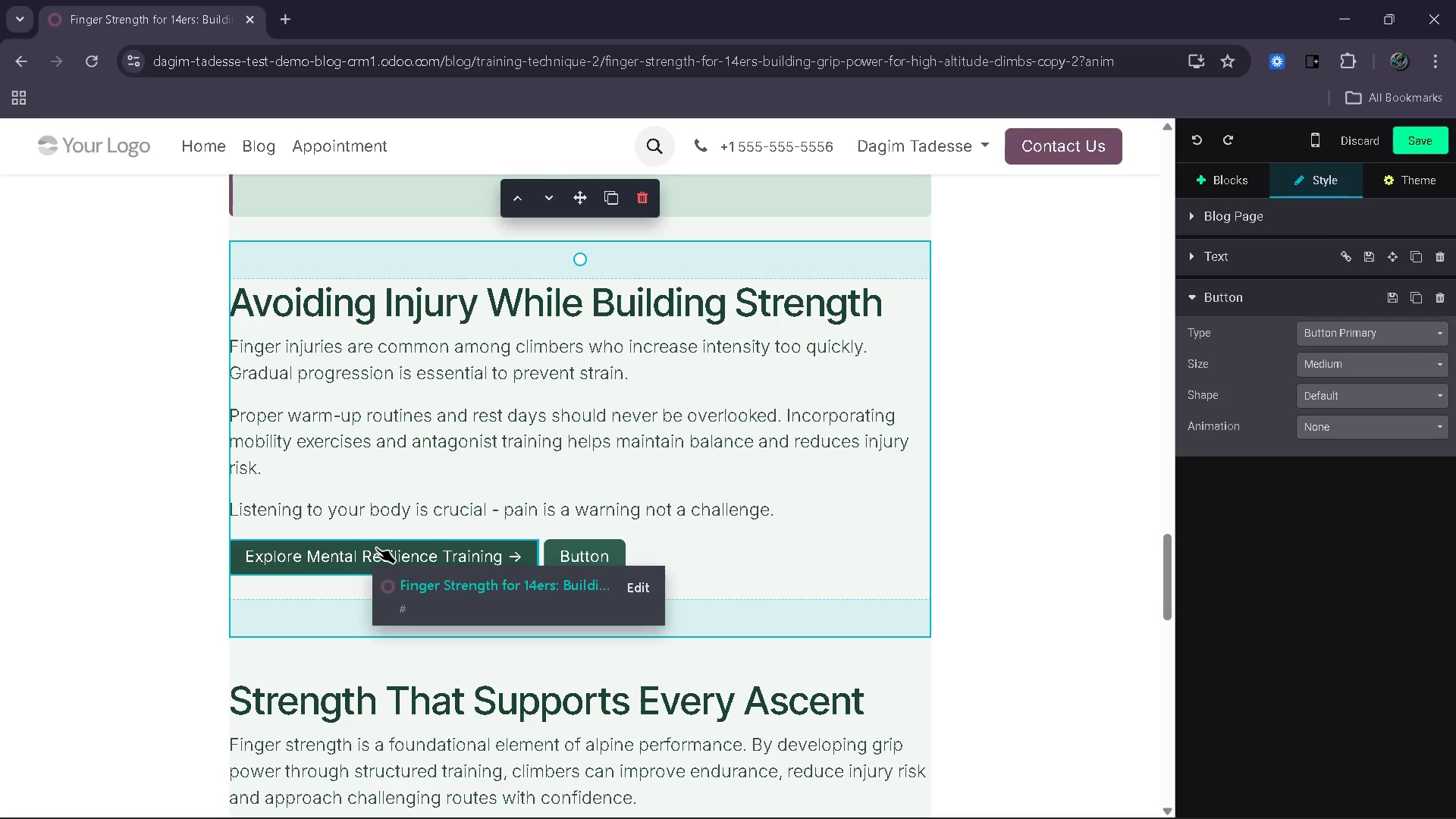 
left_click_drag(start_coordinate=[376, 548], to_coordinate=[458, 543])
 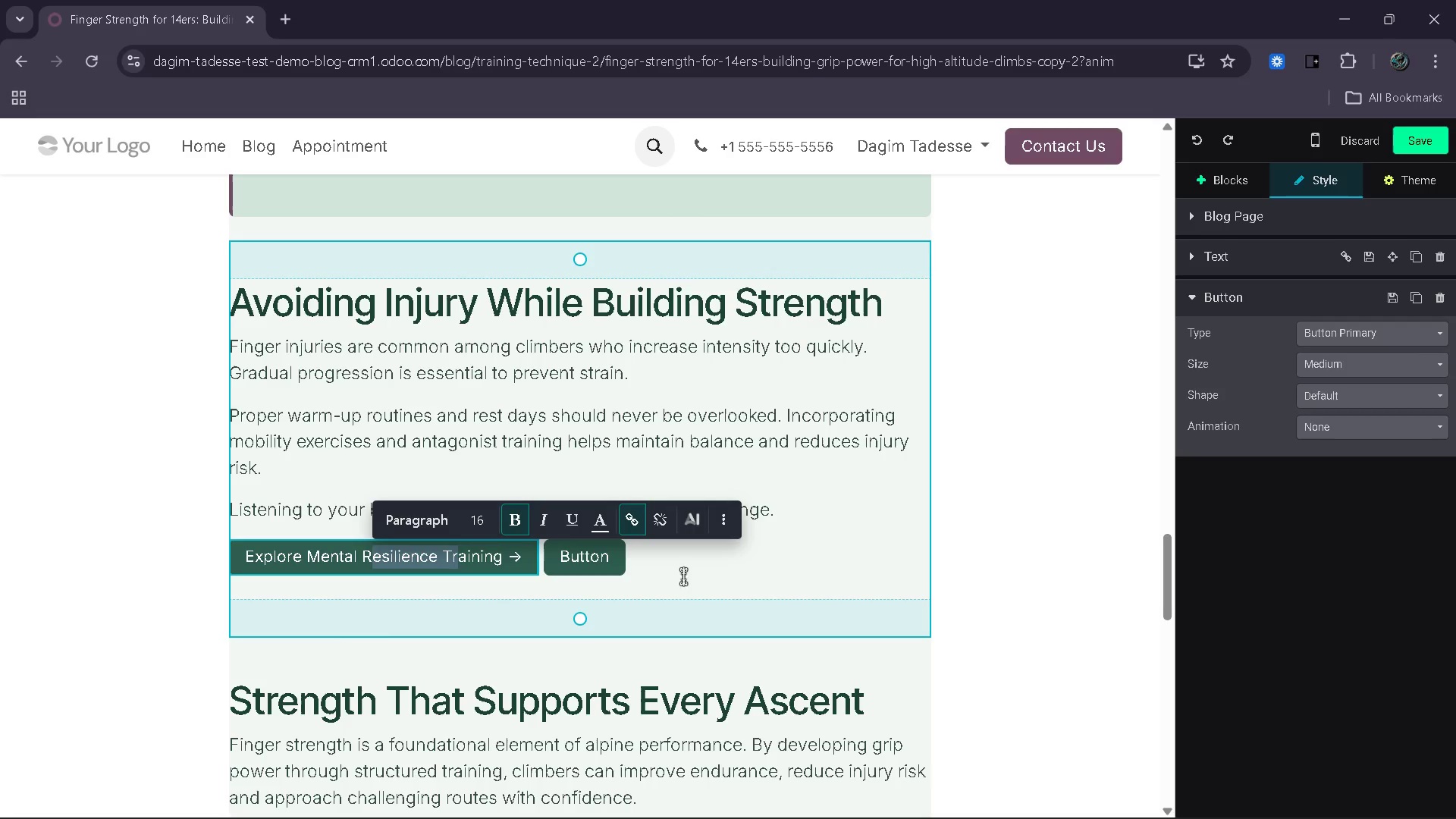 
left_click([762, 571])
 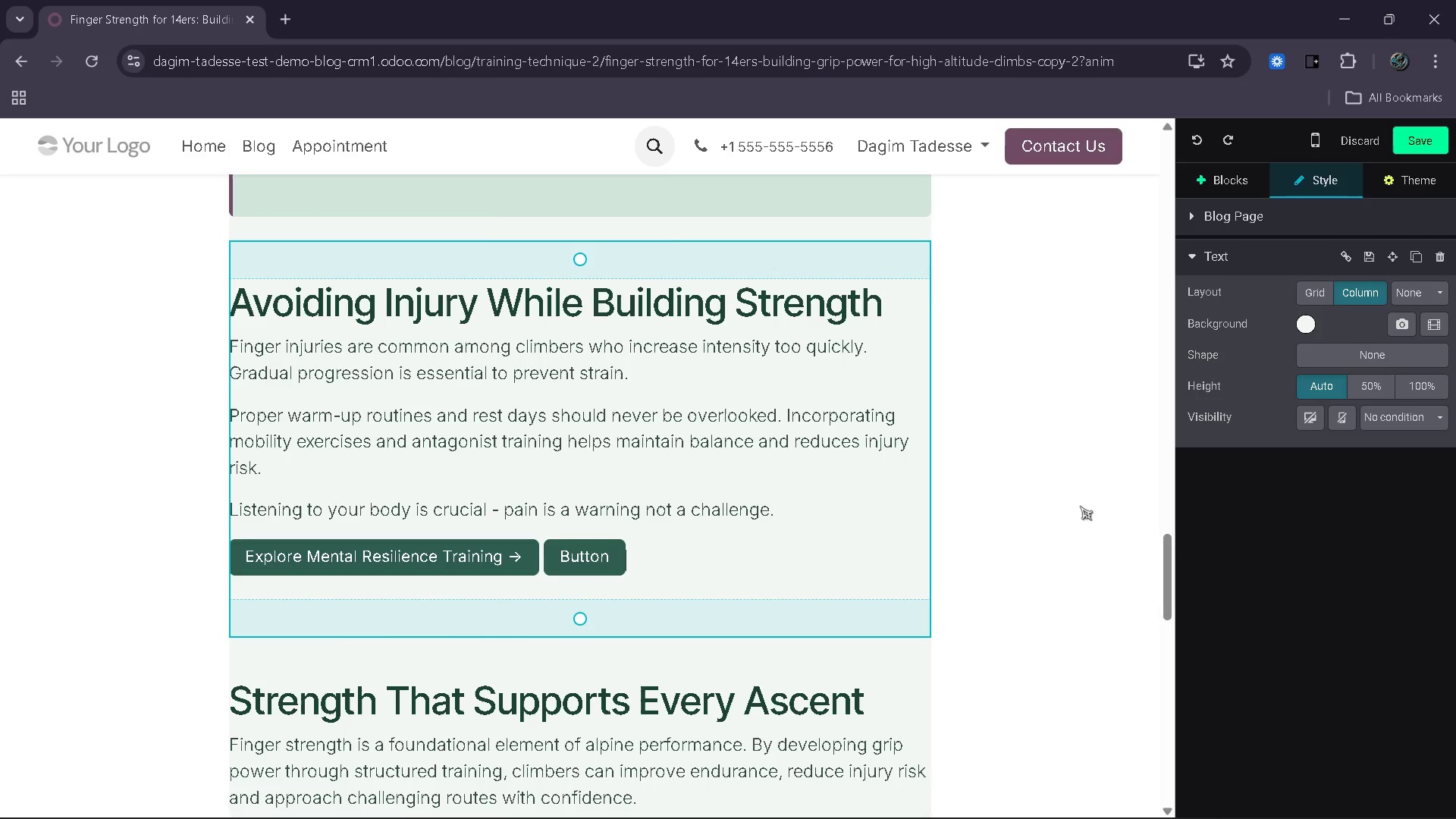 
left_click([1080, 506])
 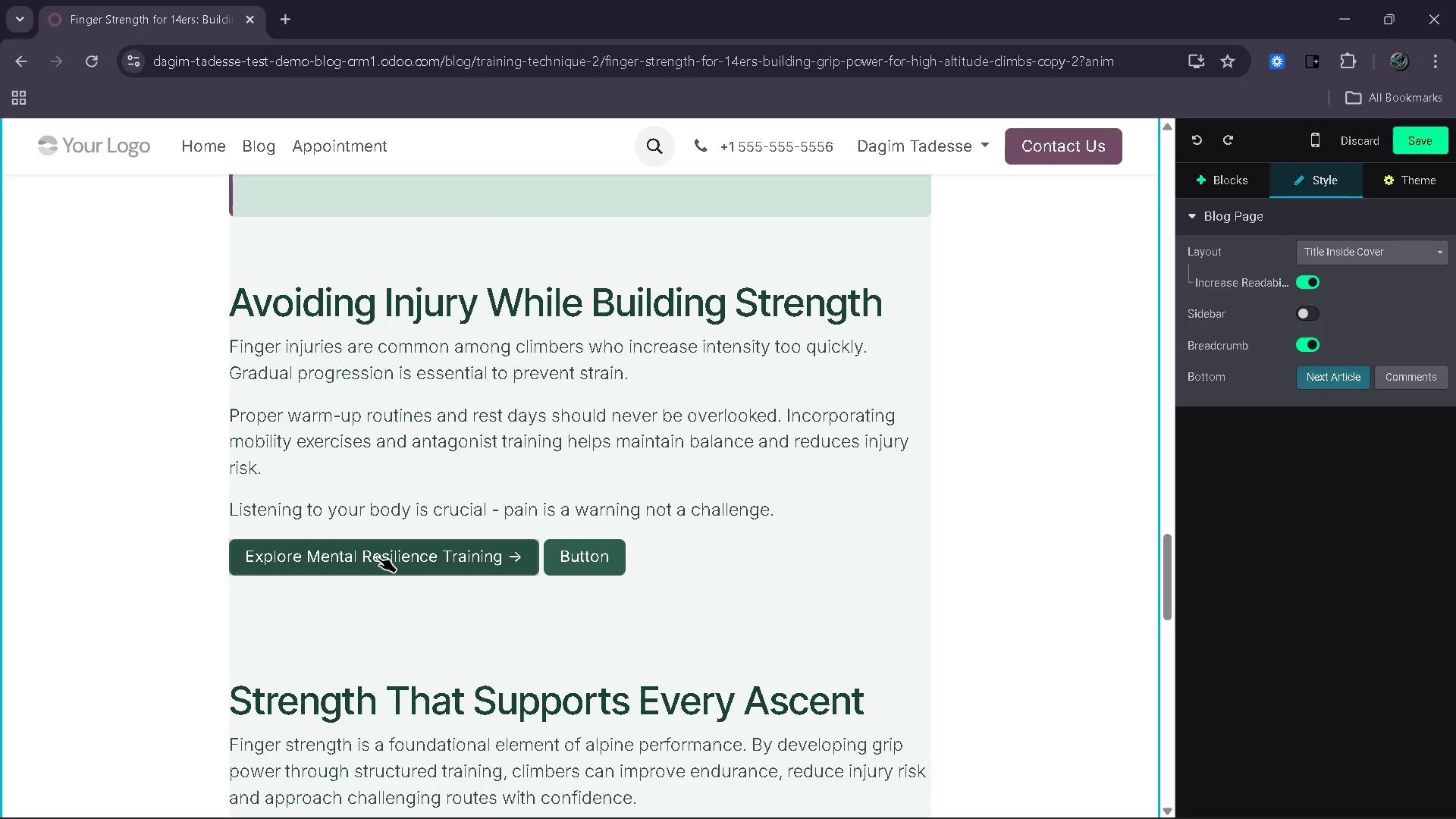 
left_click_drag(start_coordinate=[378, 570], to_coordinate=[485, 560])
 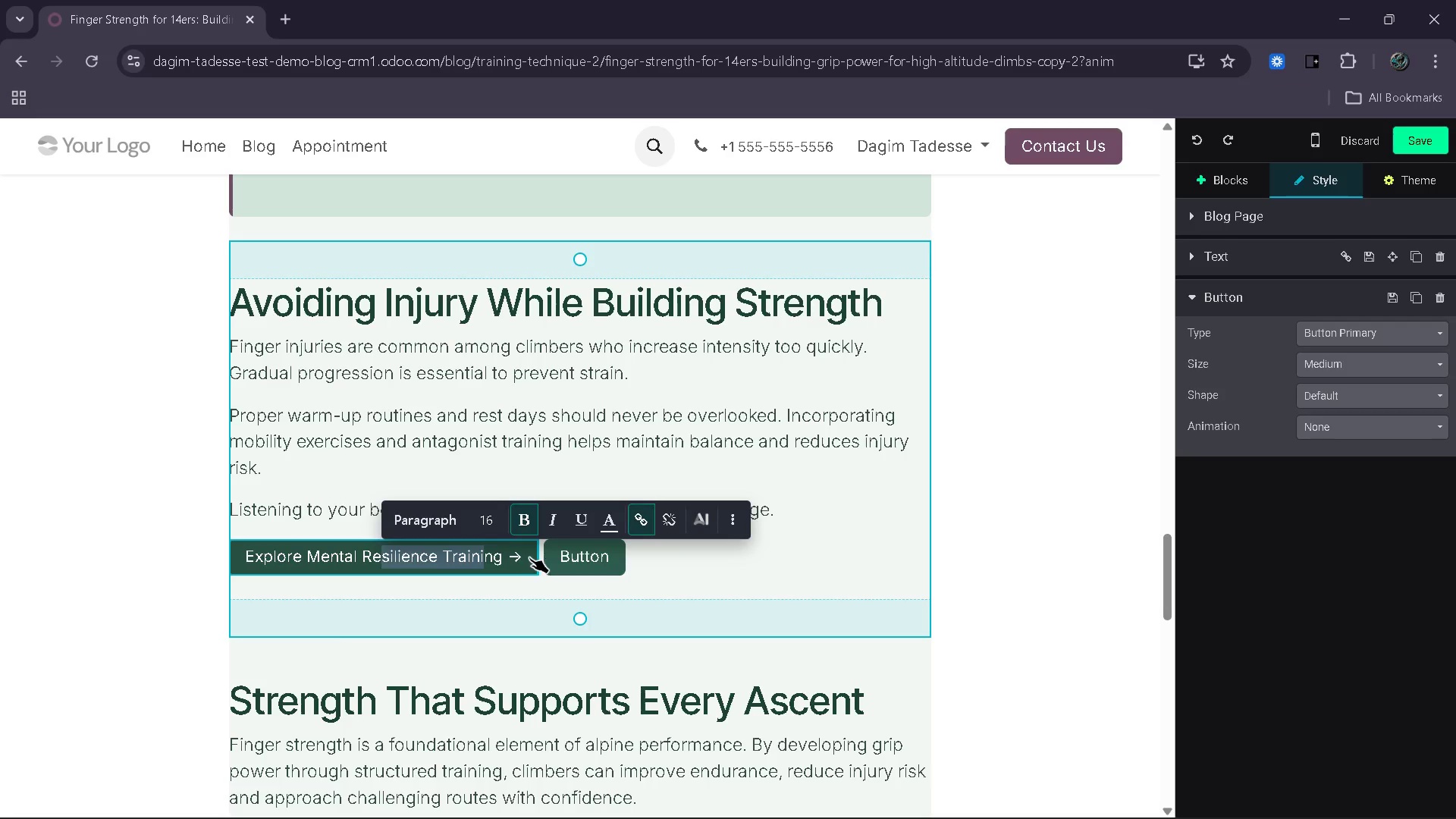 
left_click([531, 557])
 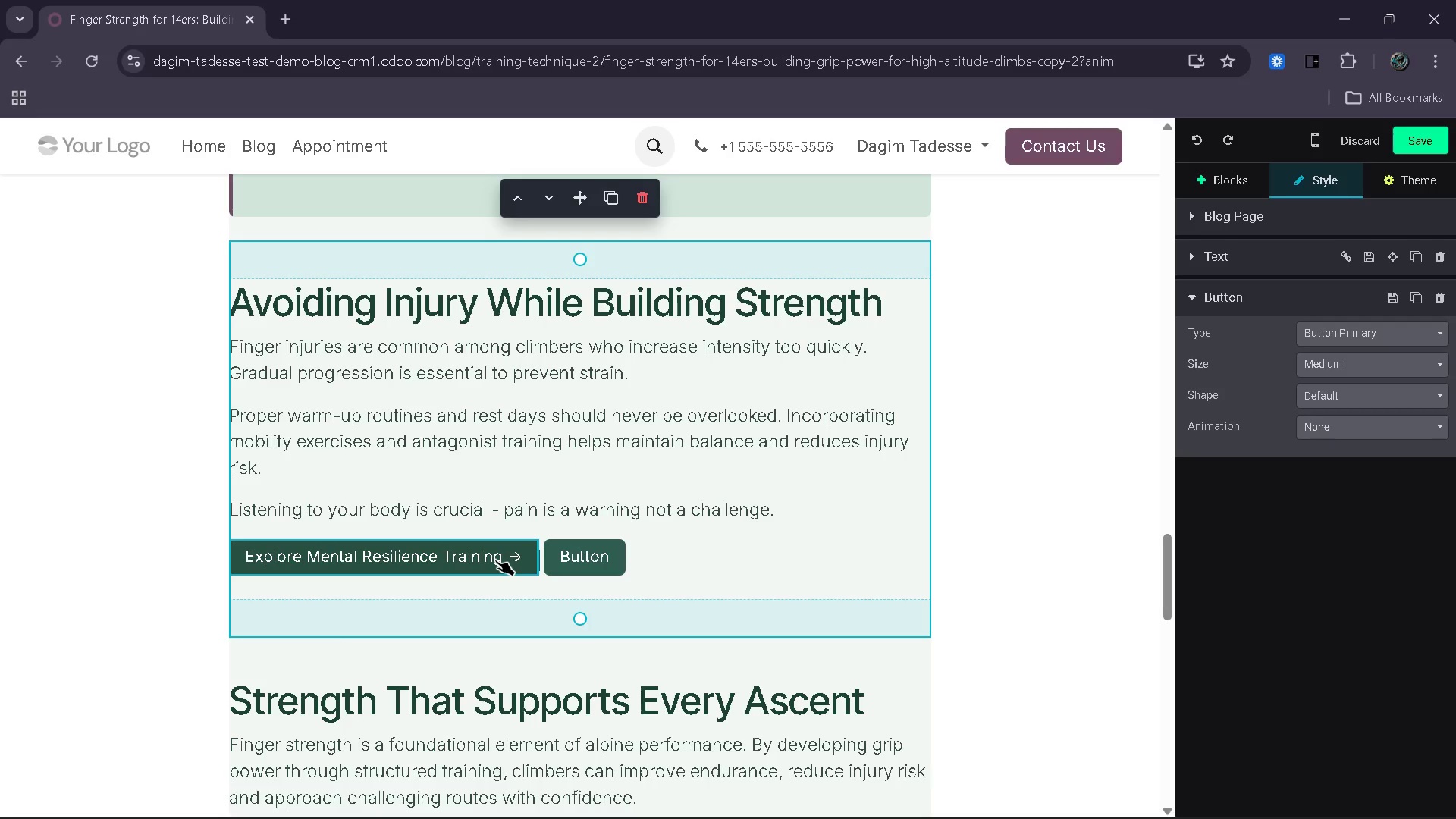 
left_click([503, 555])
 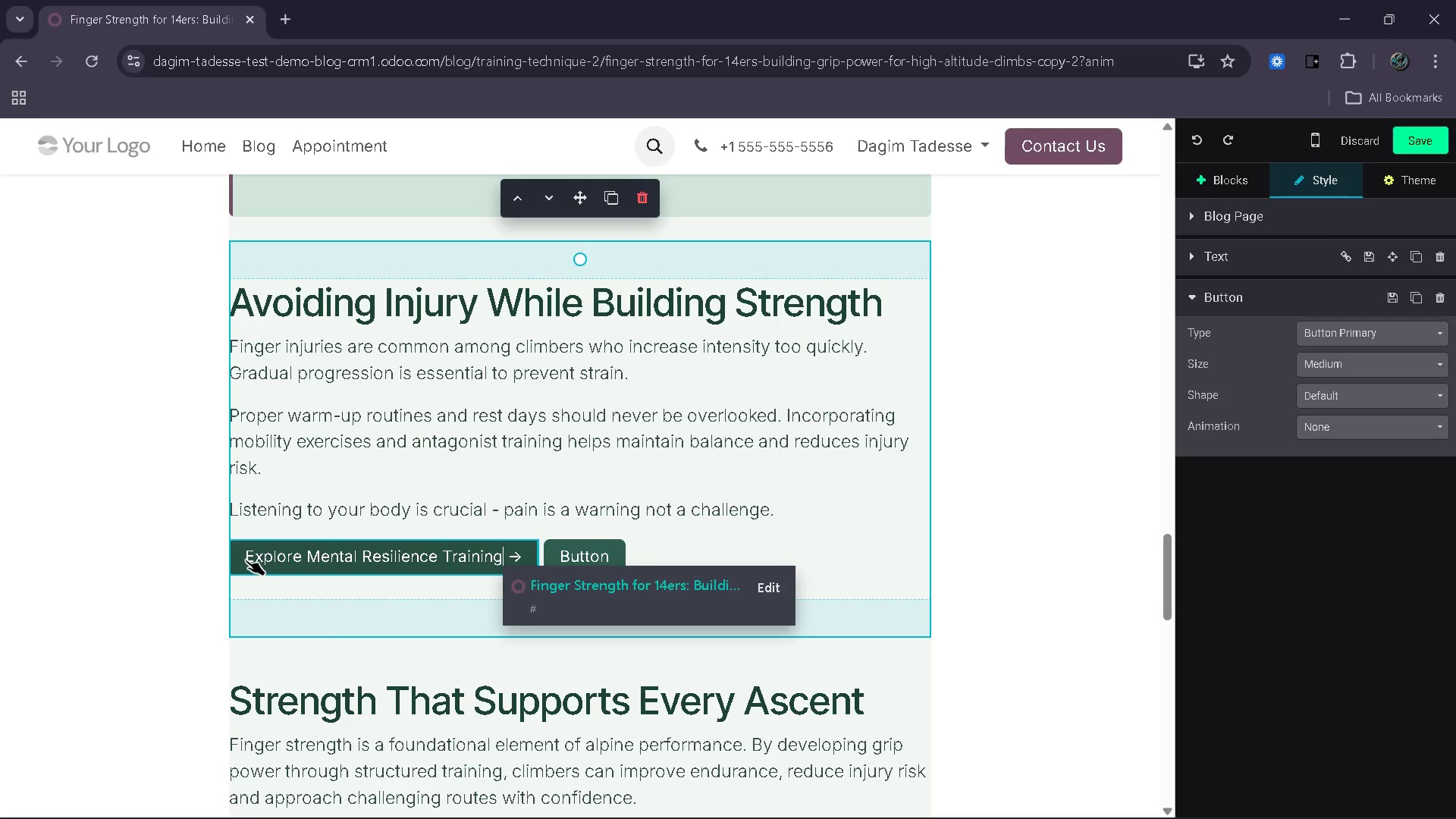 
left_click_drag(start_coordinate=[245, 559], to_coordinate=[519, 577])
 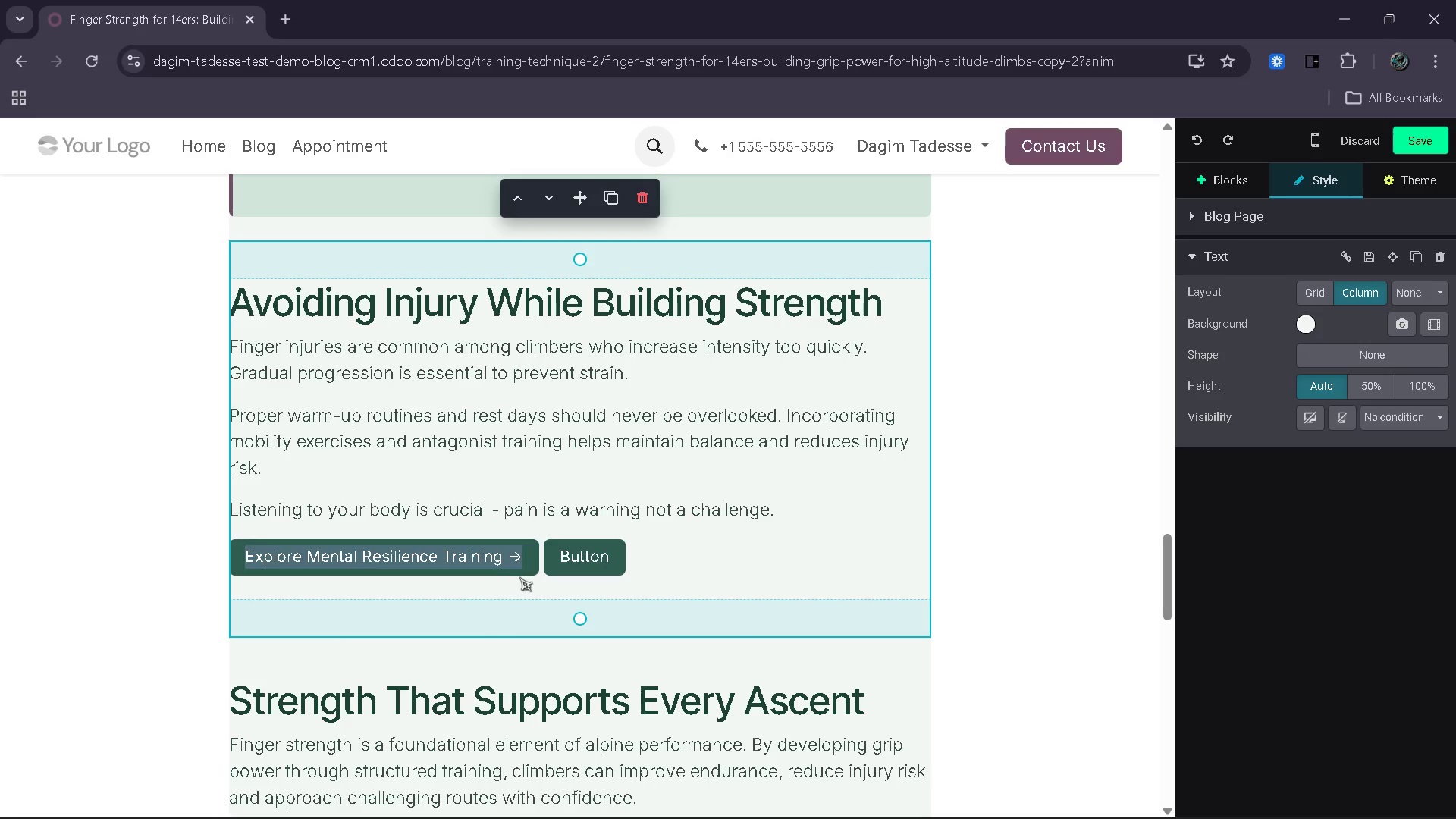 
key(Control+C)
 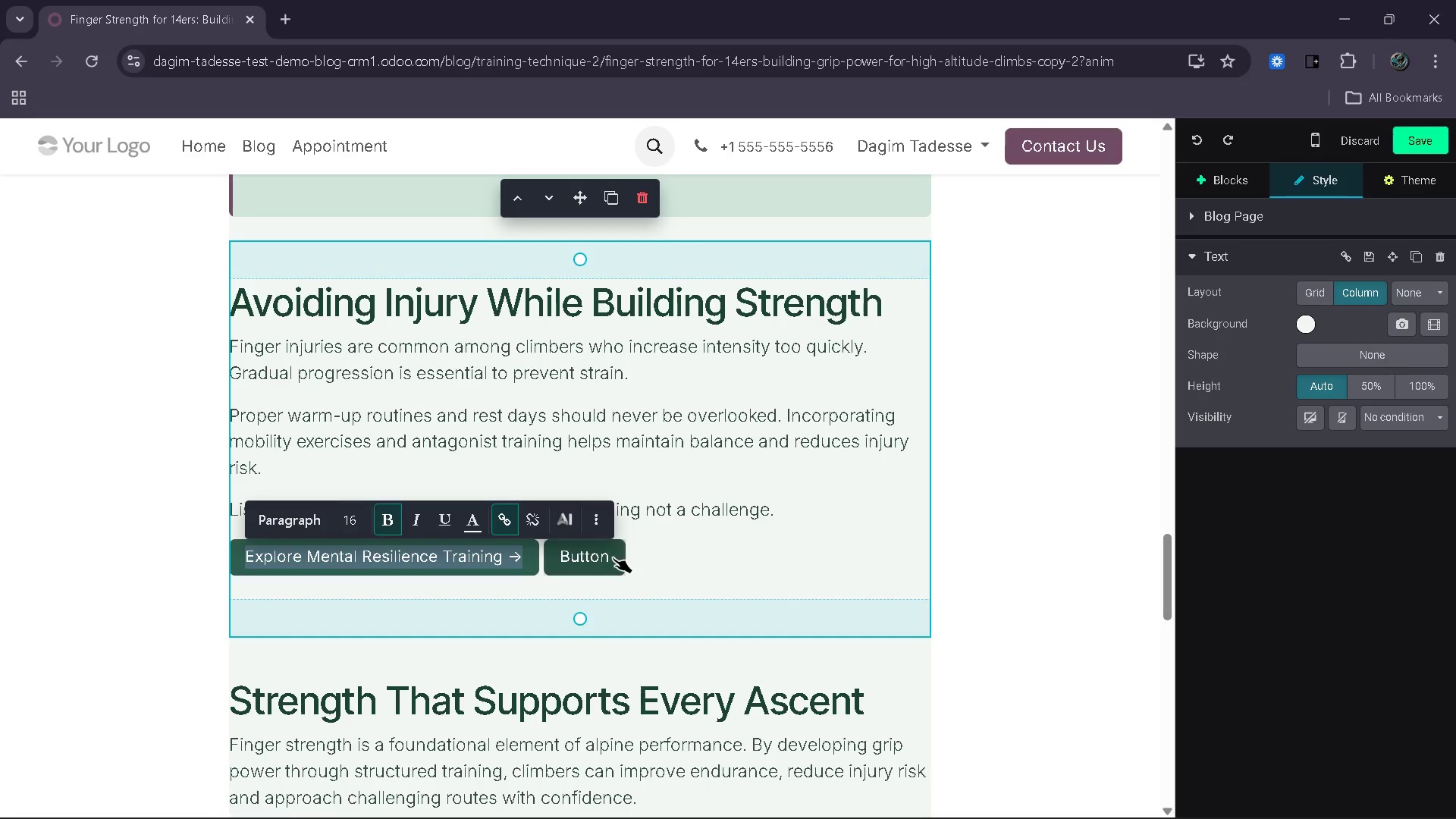 
left_click([613, 557])
 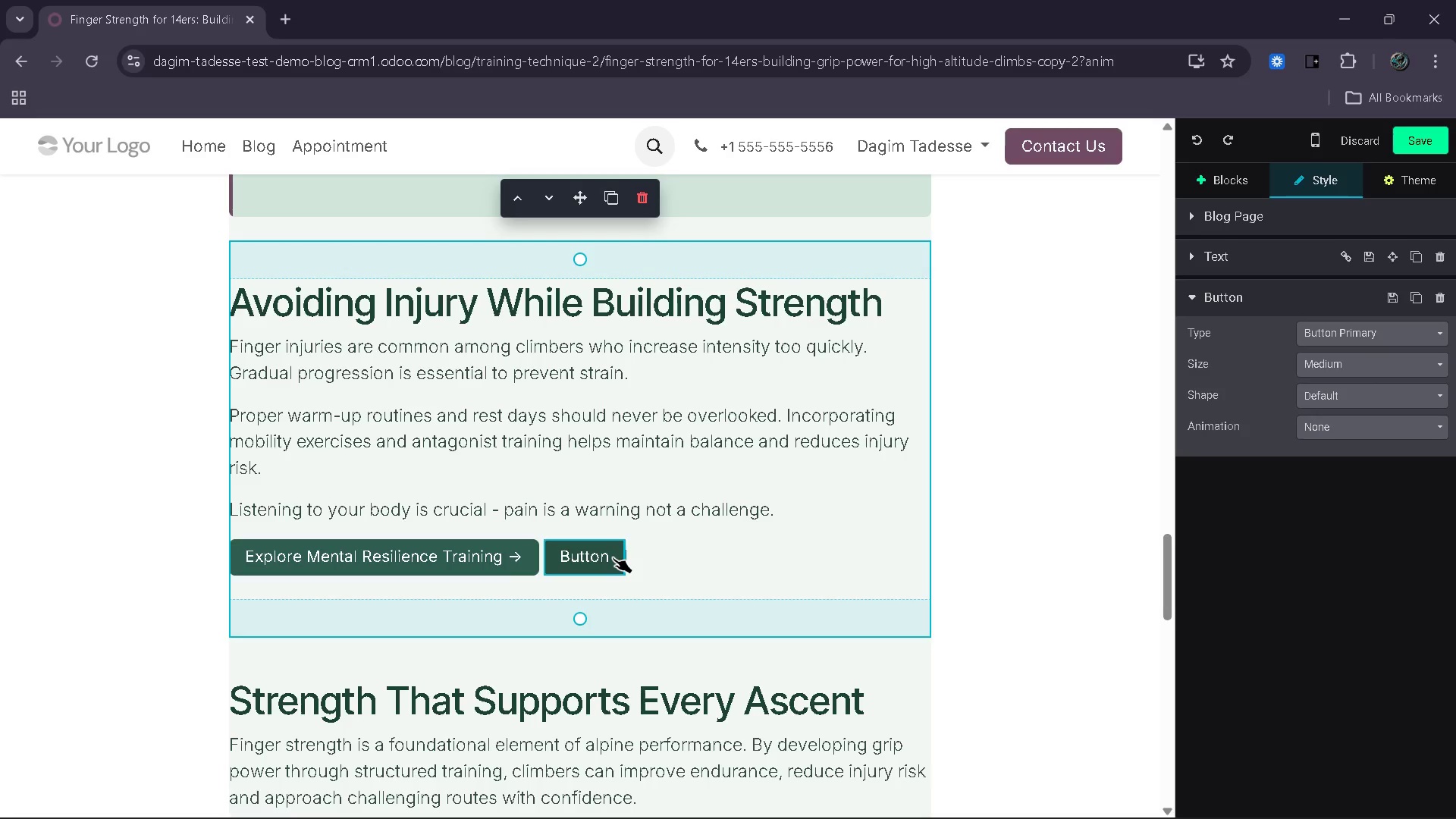 
key(ArrowLeft)
 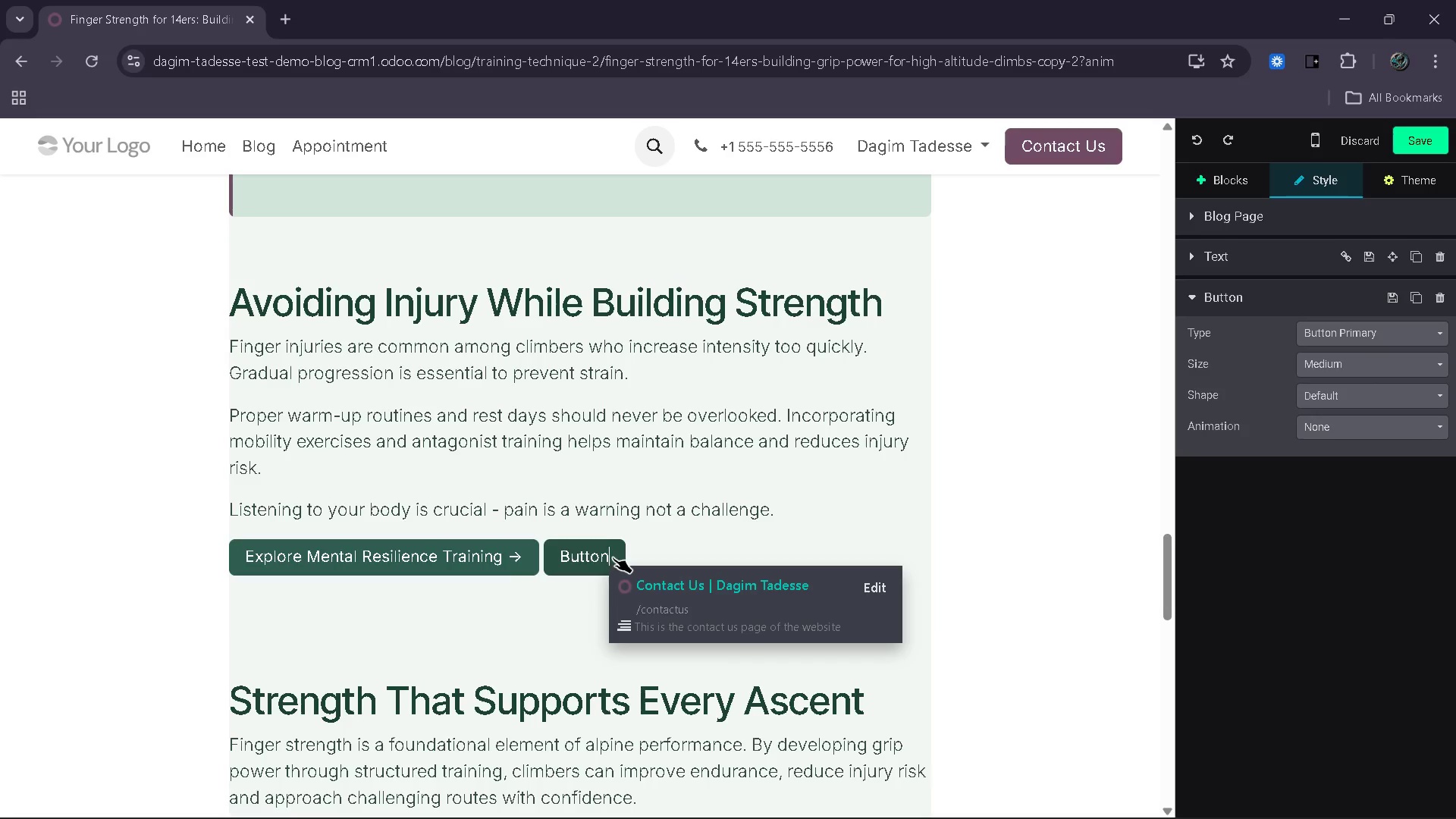 
key(Backspace)
 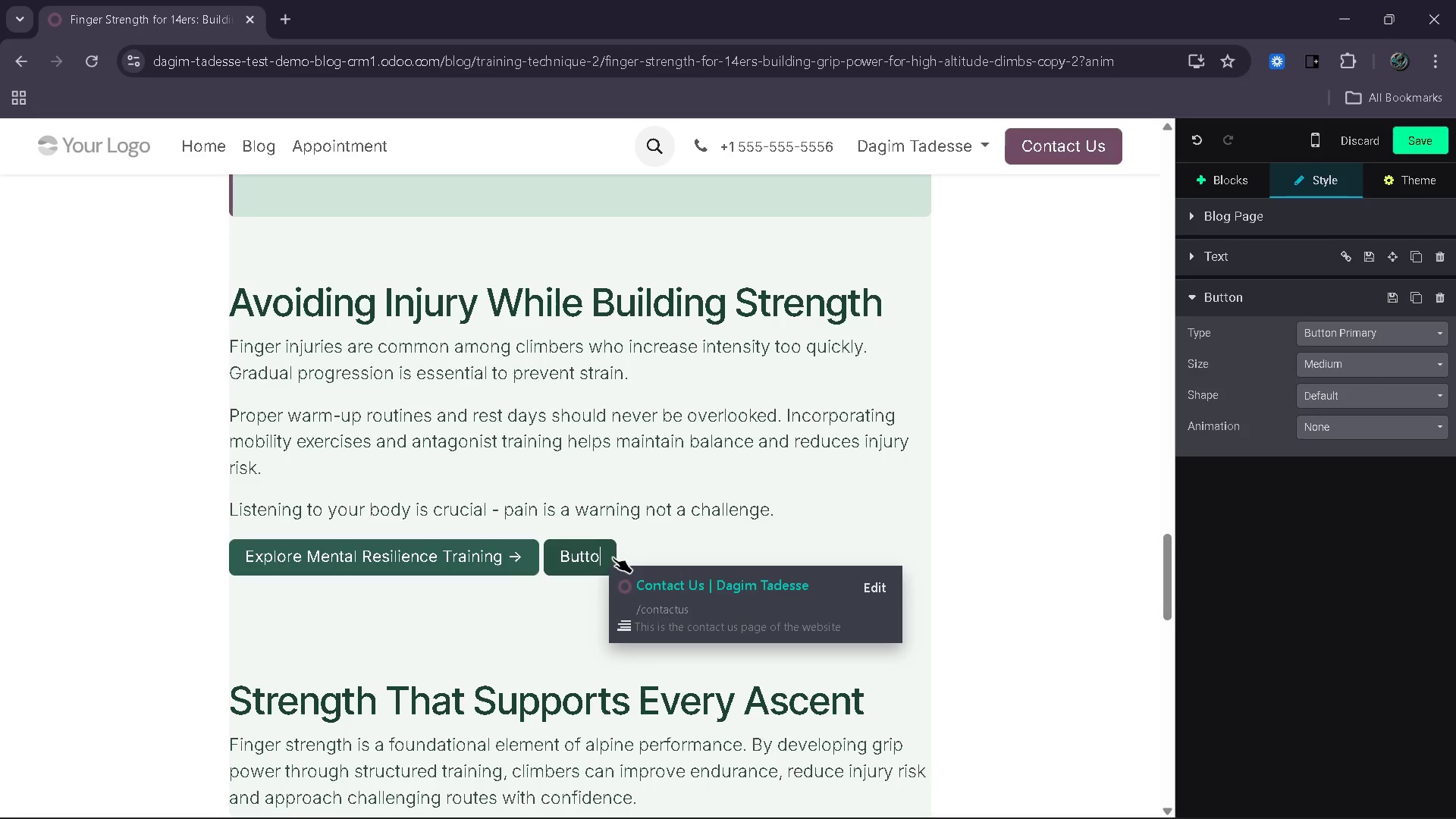 
key(Backspace)
 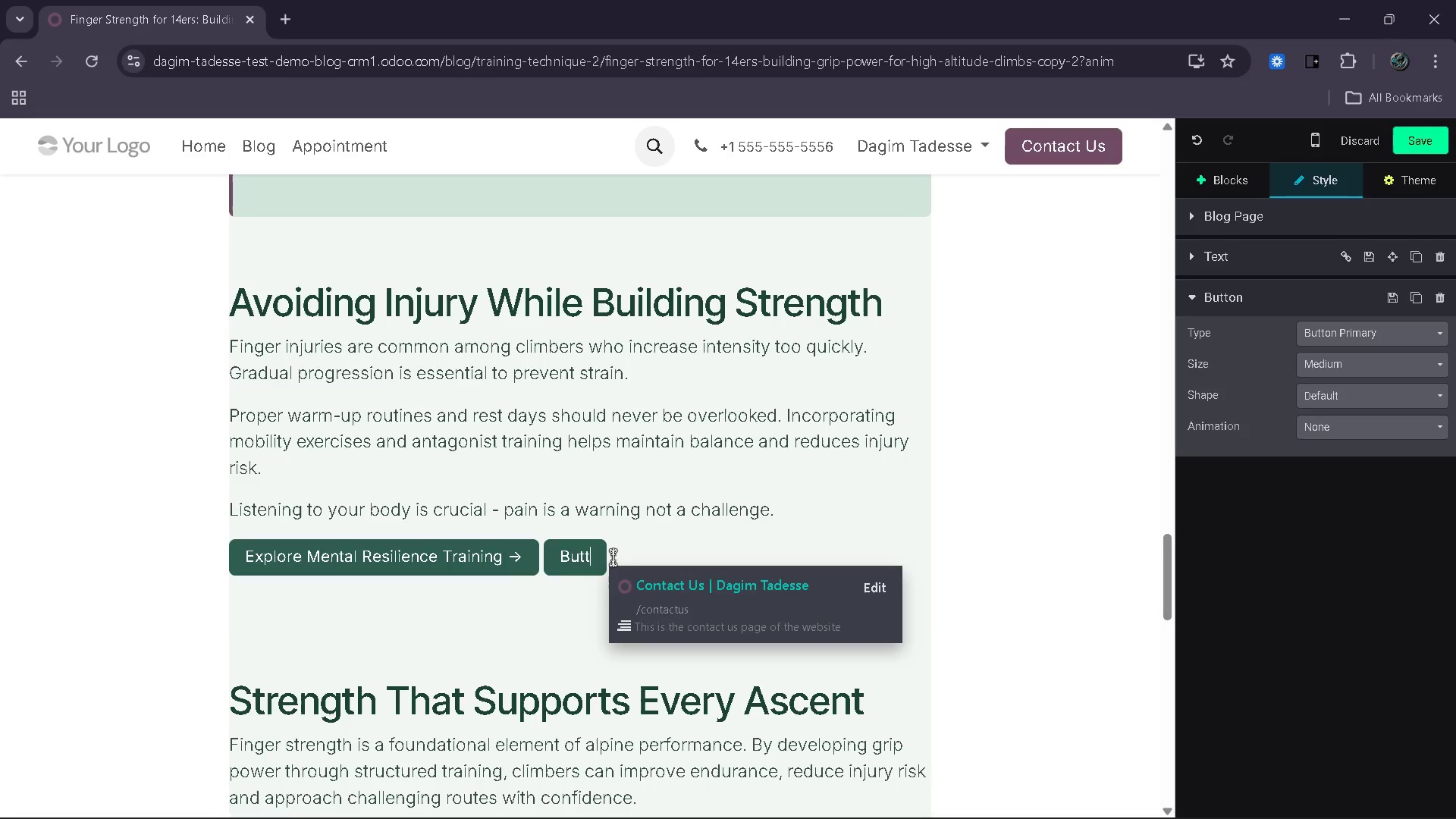 
key(Backspace)
 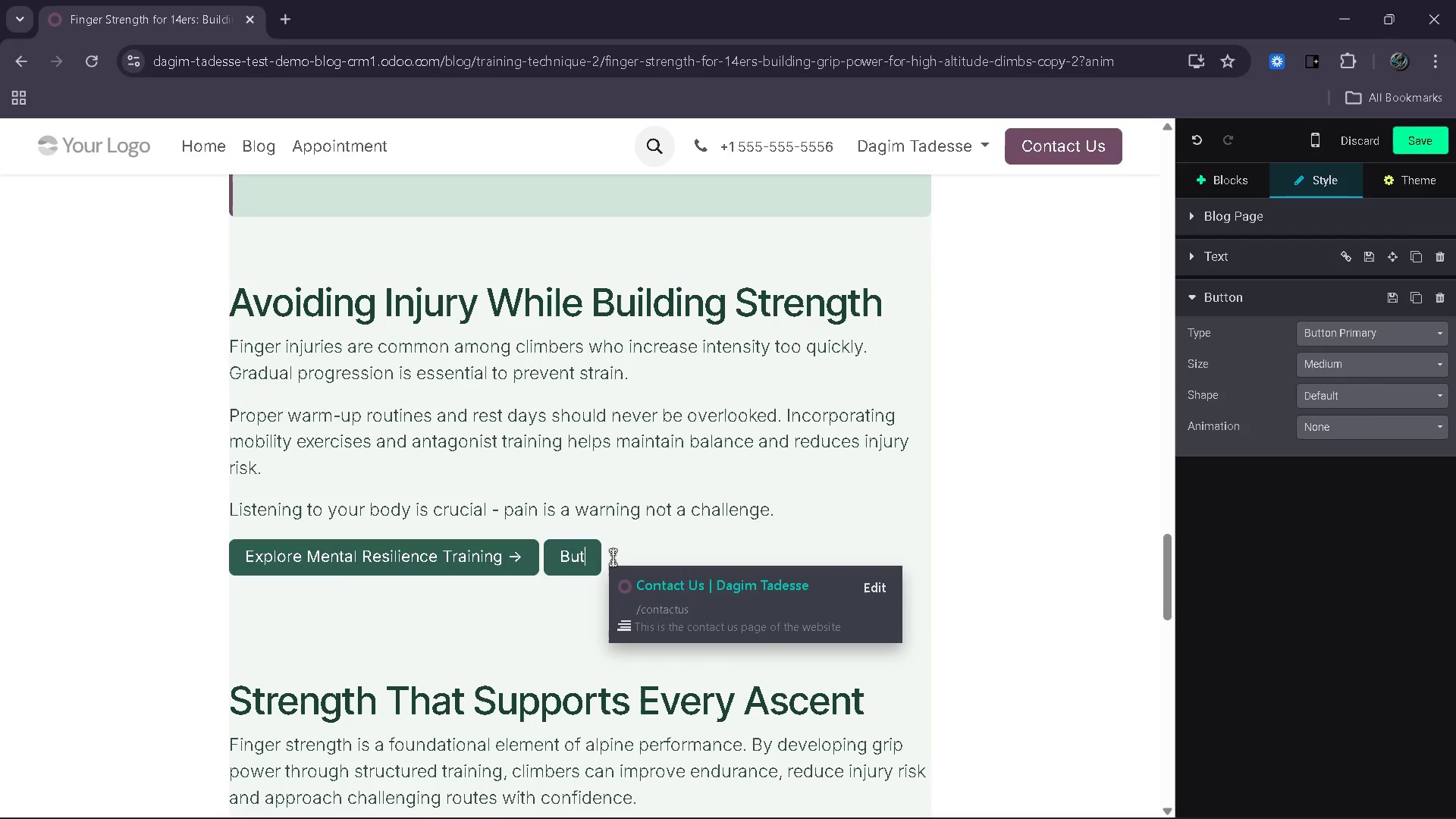 
key(Backspace)
 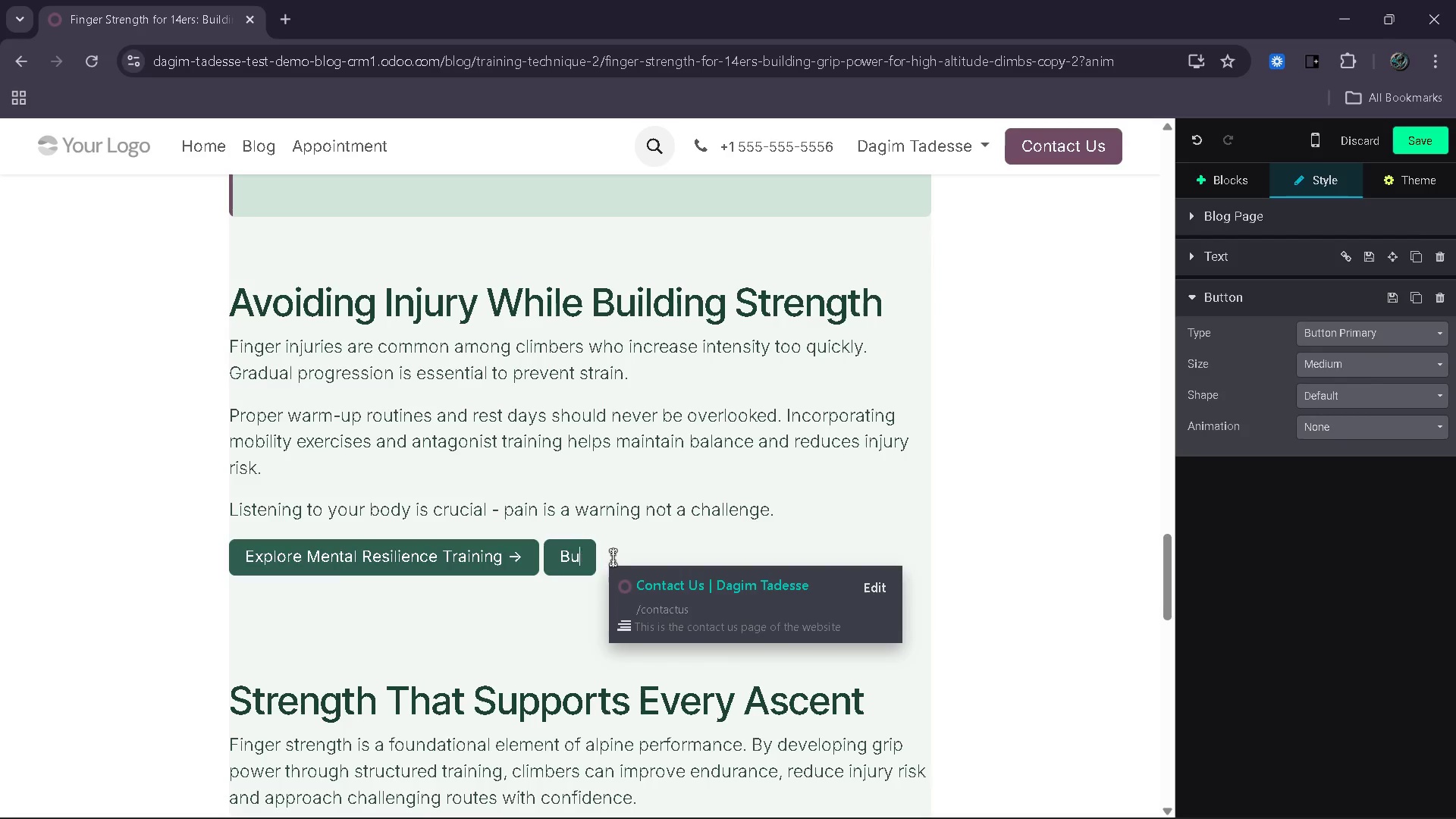 
key(Backspace)
 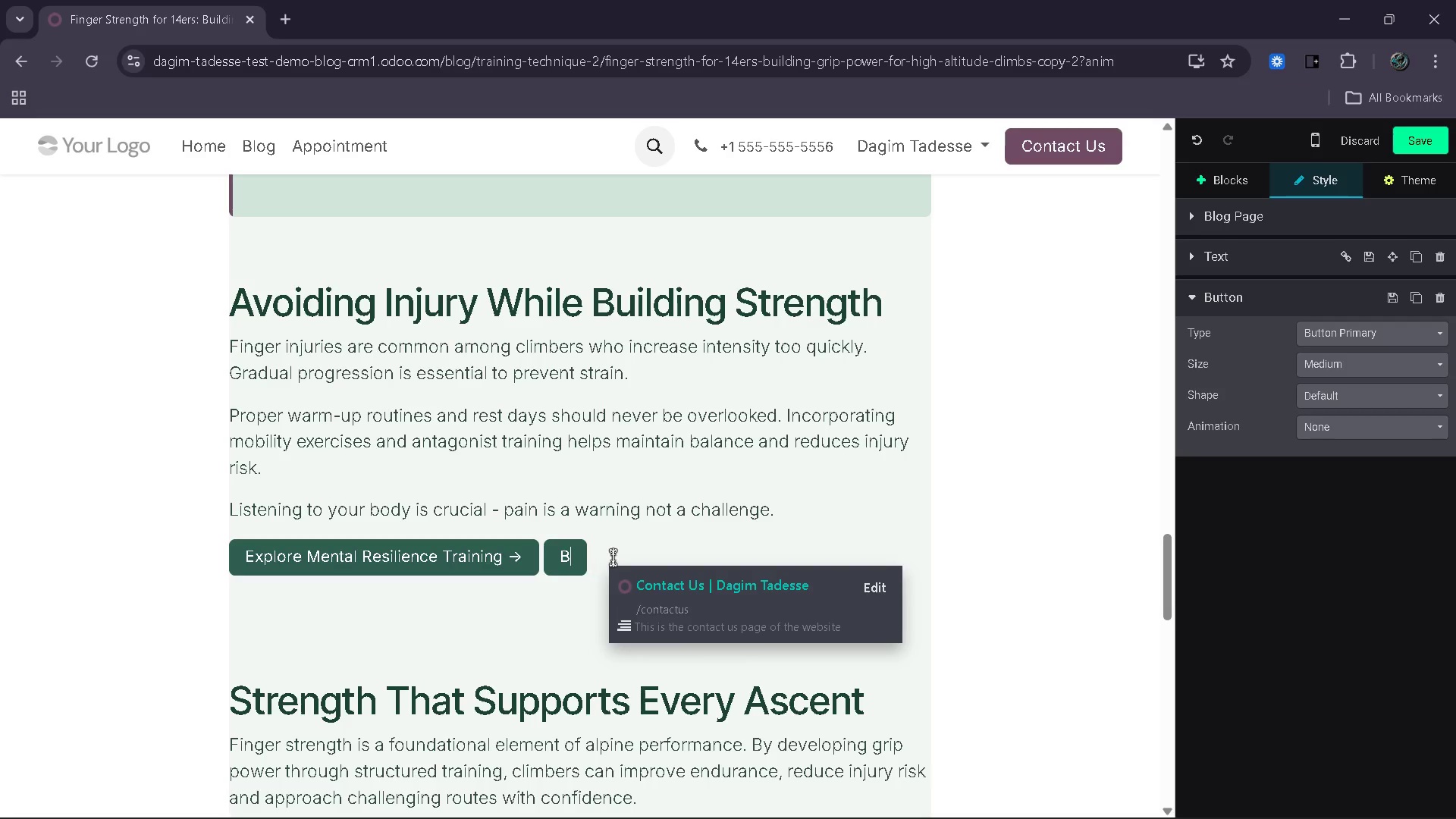 
key(Backspace)
 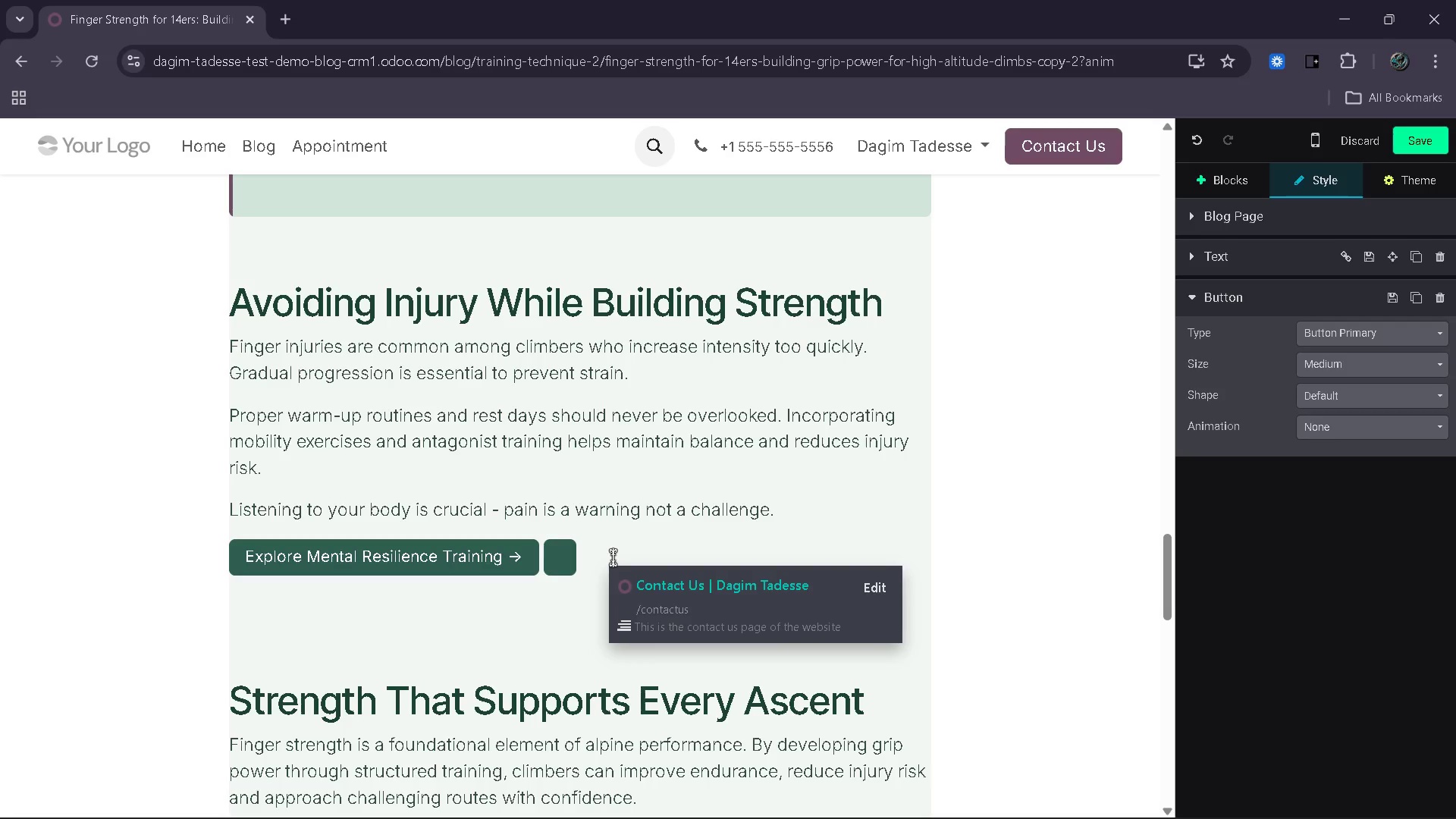 
key(Control+V)
 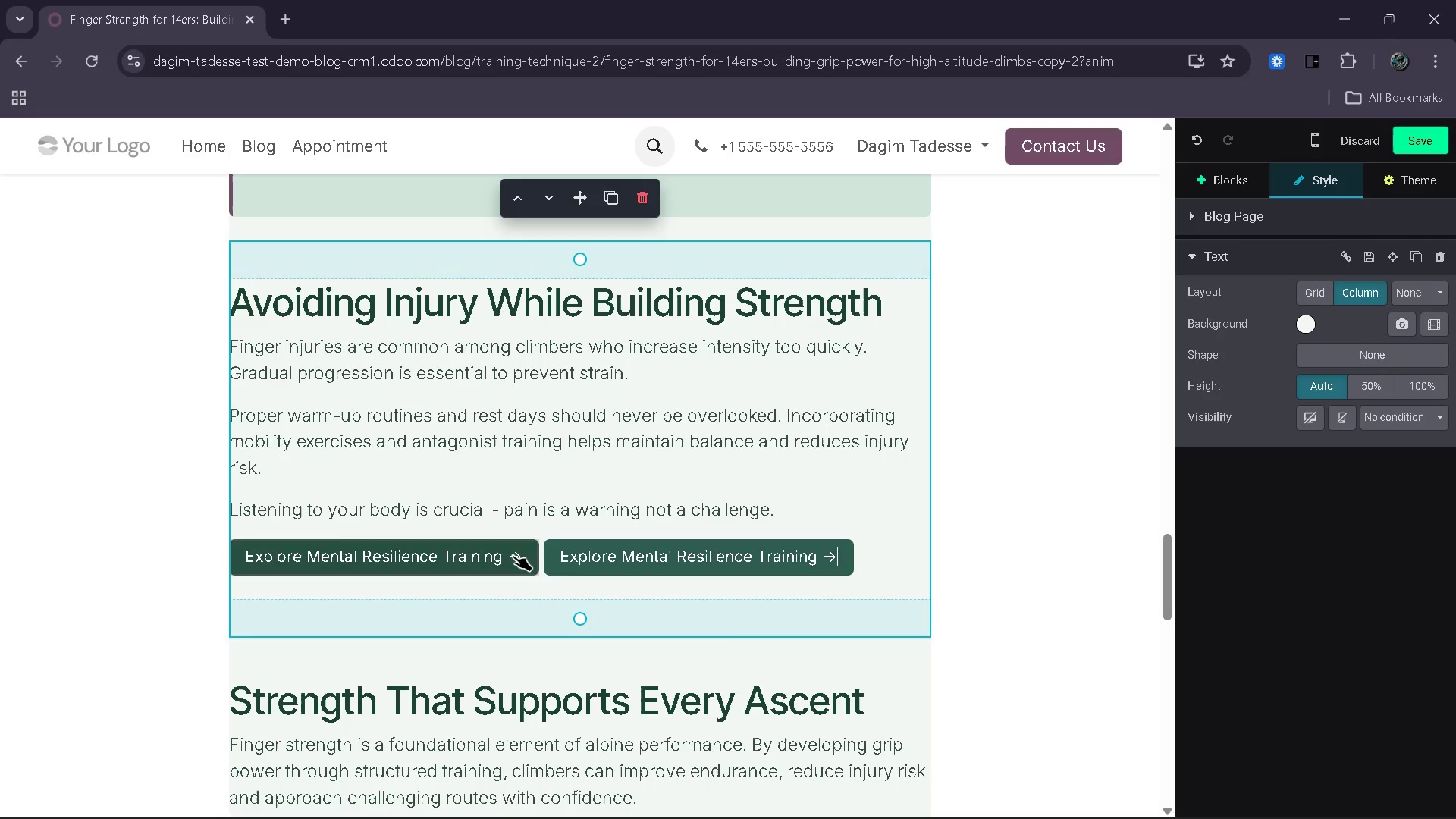 
left_click([499, 557])
 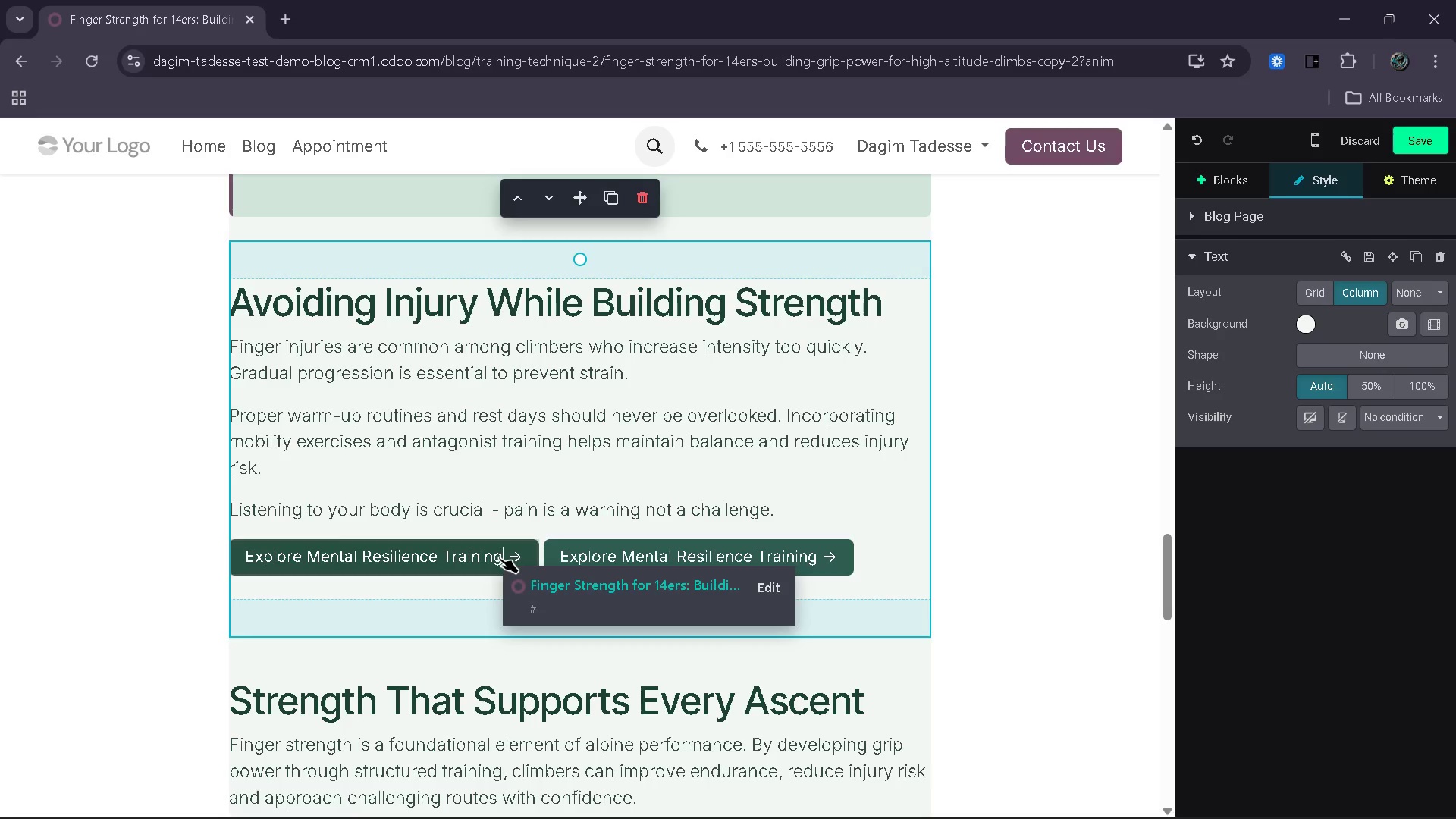 
key(Backspace)
key(Backspace)
key(Backspace)
key(Backspace)
key(Backspace)
key(Backspace)
key(Backspace)
key(Backspace)
key(Backspace)
key(Backspace)
key(Backspace)
key(Backspace)
key(Backspace)
key(Backspace)
key(Backspace)
key(Backspace)
key(Backspace)
key(Backspace)
key(Backspace)
key(Backspace)
key(Backspace)
key(Backspace)
key(Backspace)
key(Backspace)
key(Backspace)
key(Backspace)
type(Bui;)
key(Backspace)
type(ld Your Grip Strength)
 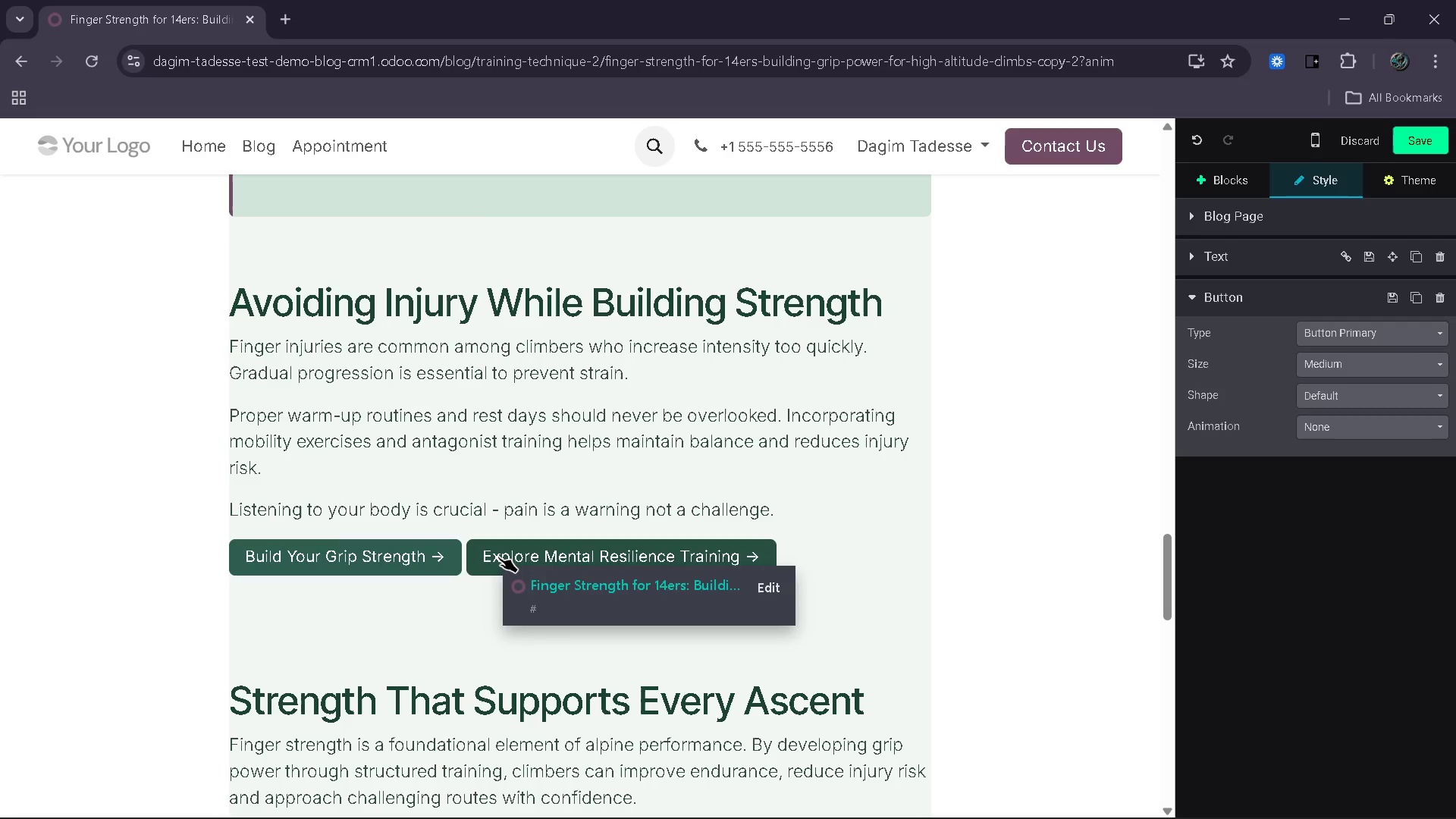 
wait(5.34)
 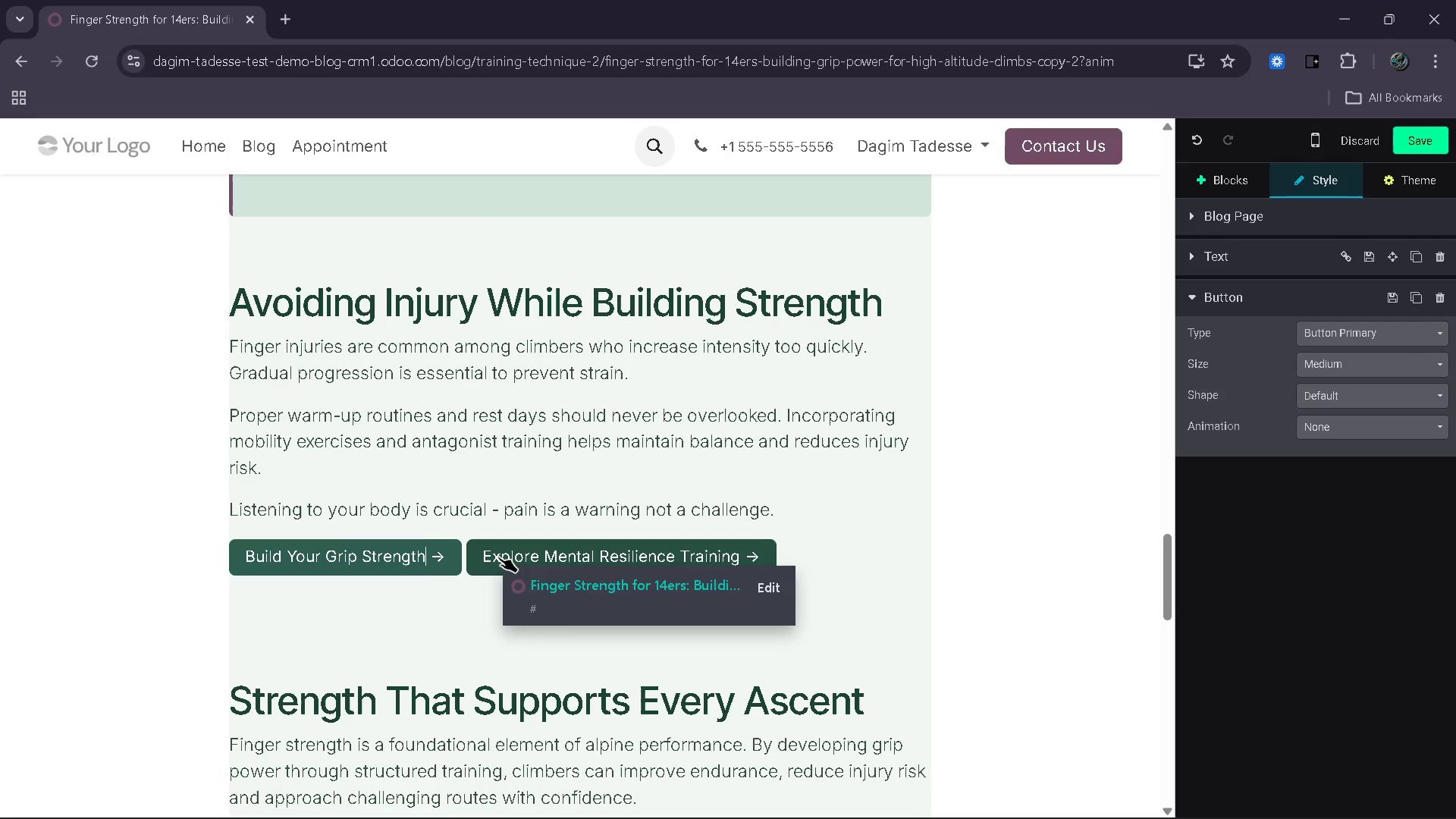 
left_click_drag(start_coordinate=[742, 552], to_coordinate=[482, 563])
 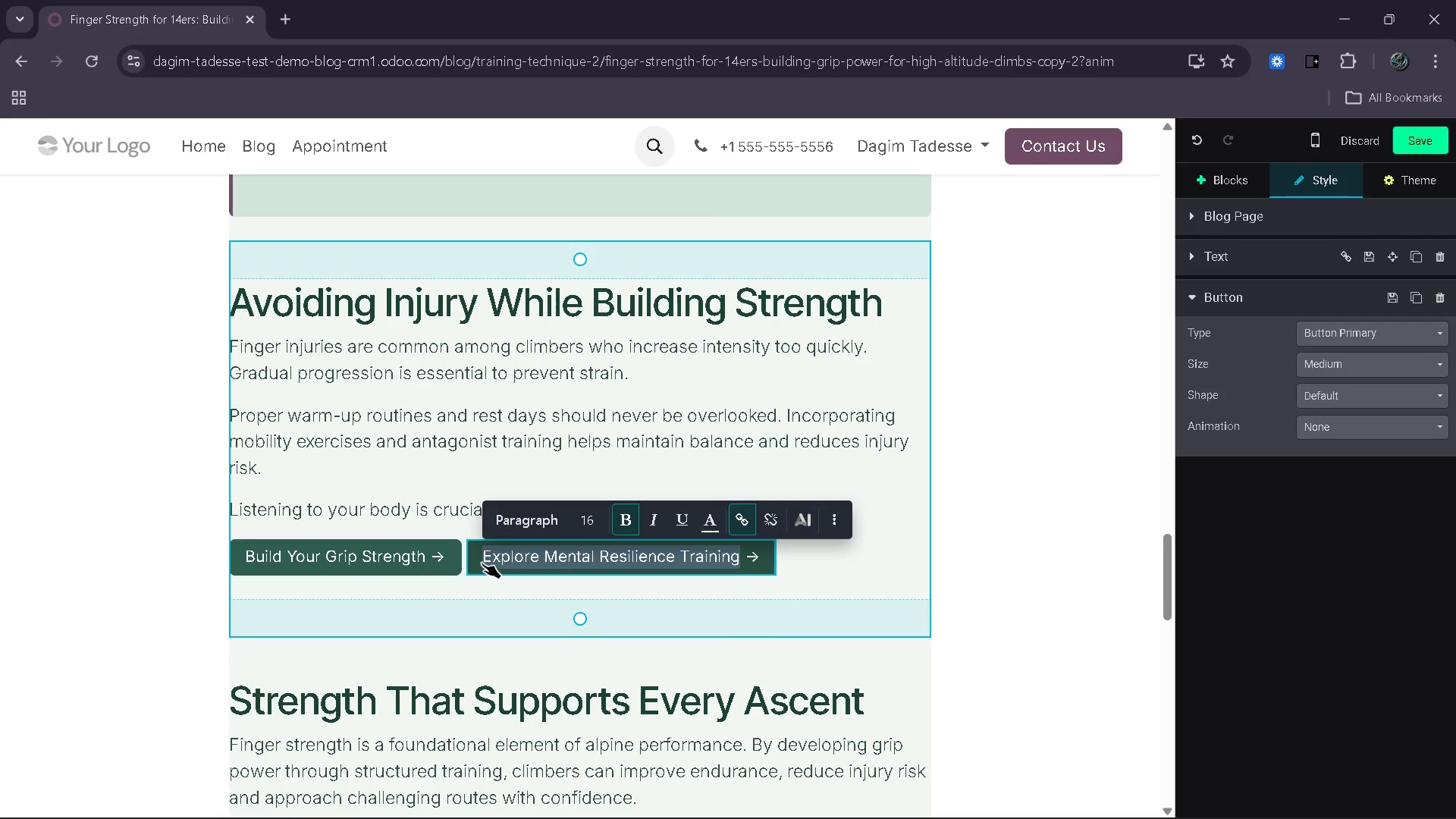 
type(Strength)
 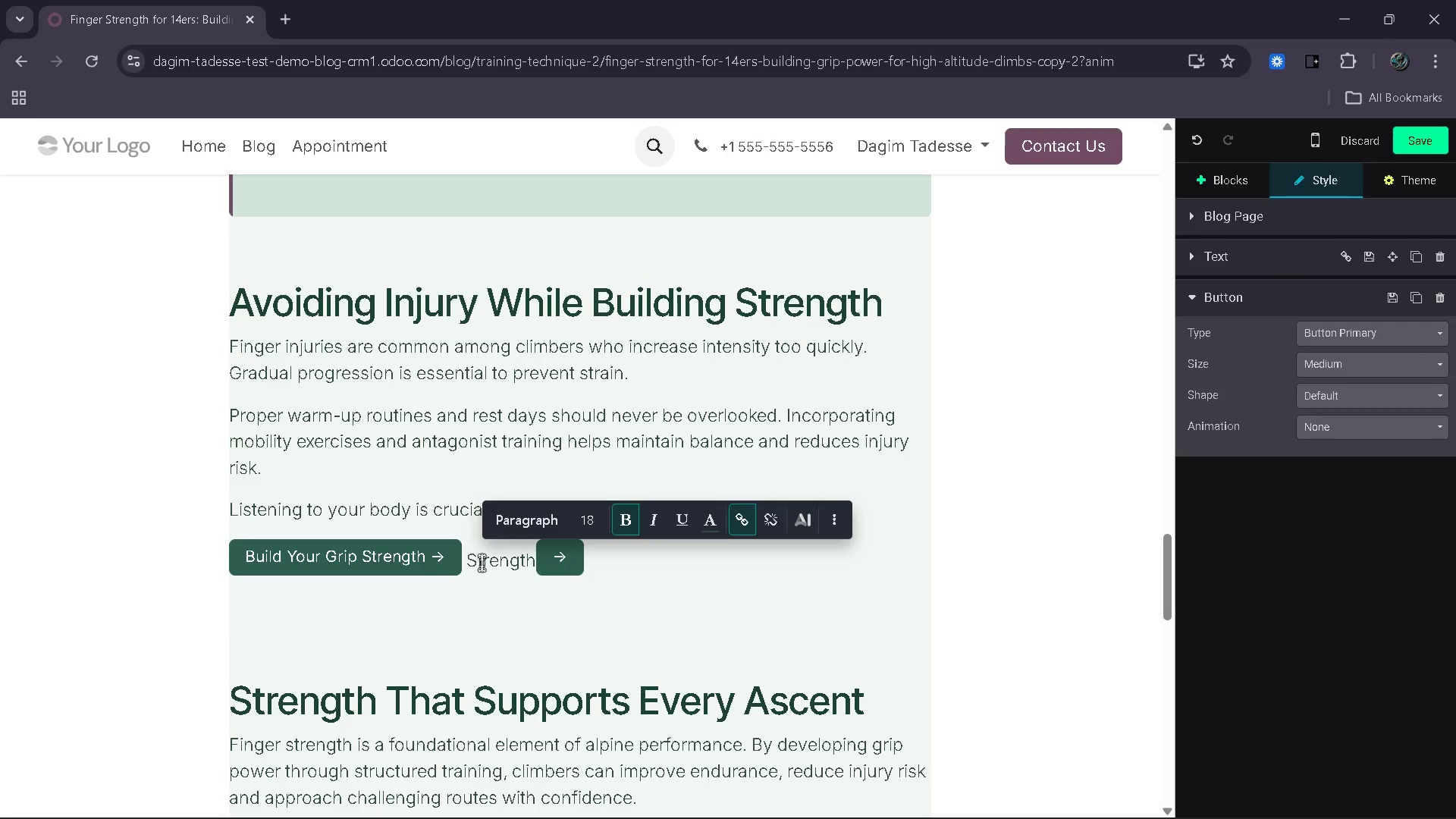 
key(Control+Z)
 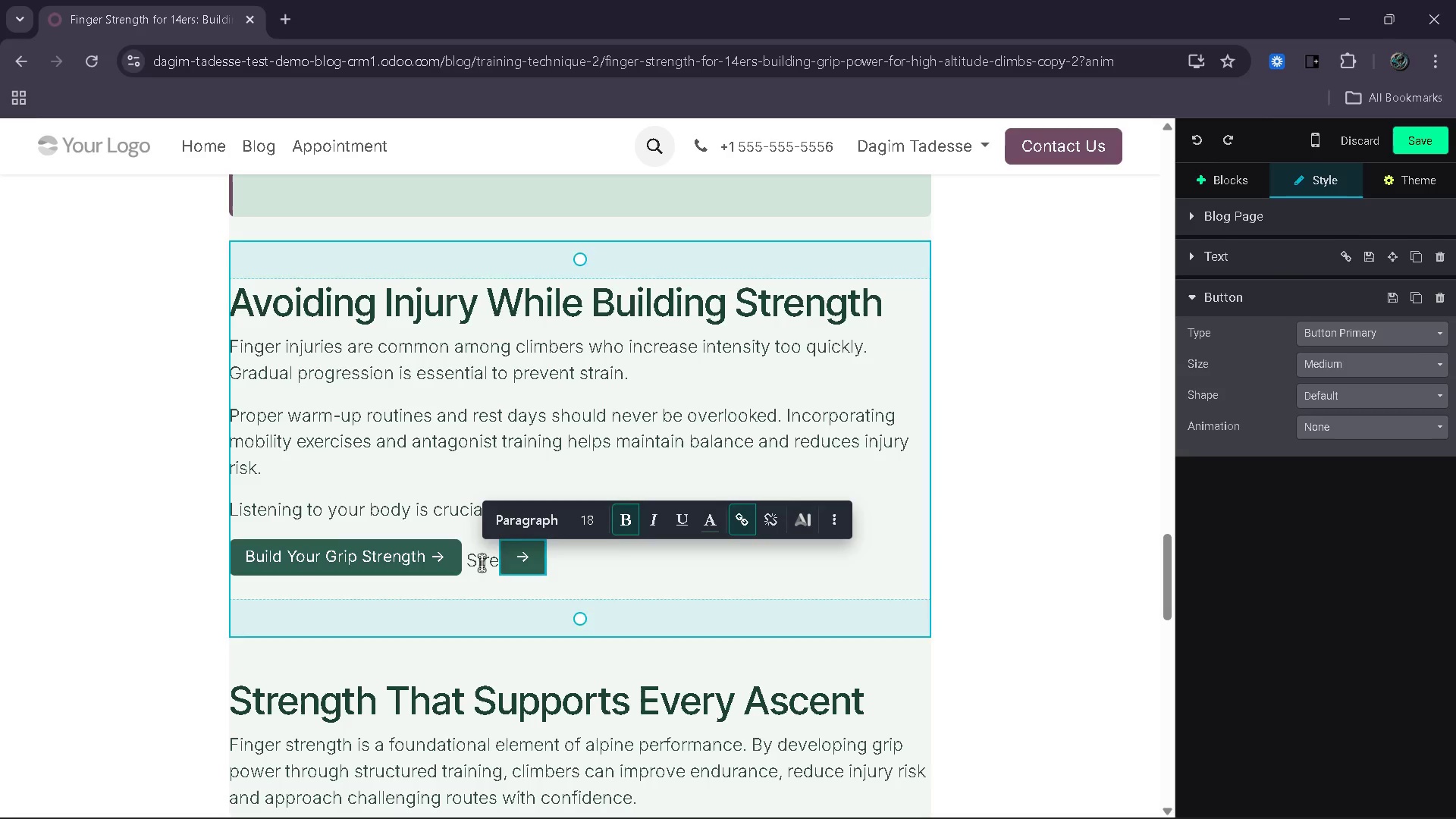 
key(Control+ControlLeft)
 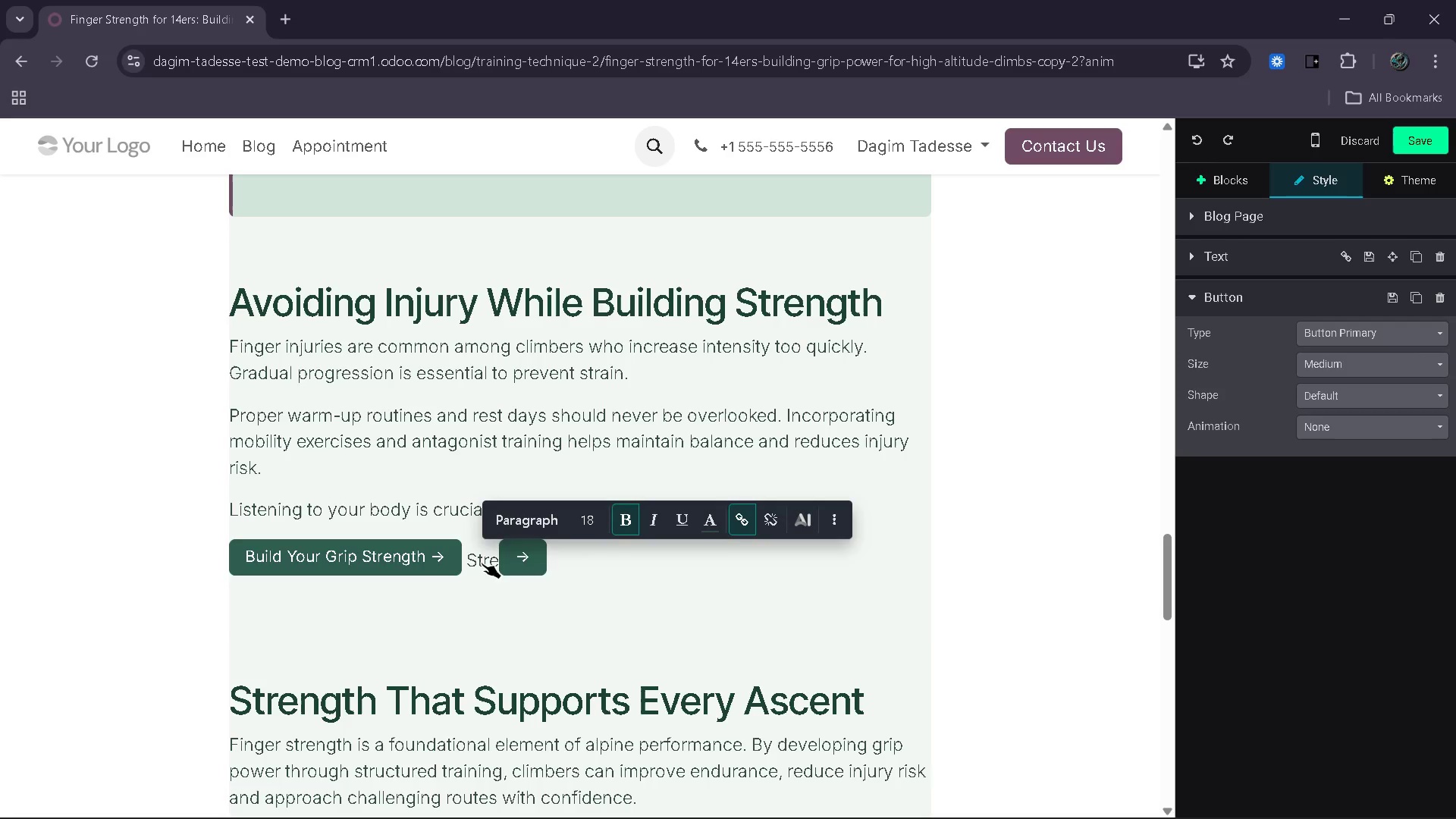 
key(Control+Z)
 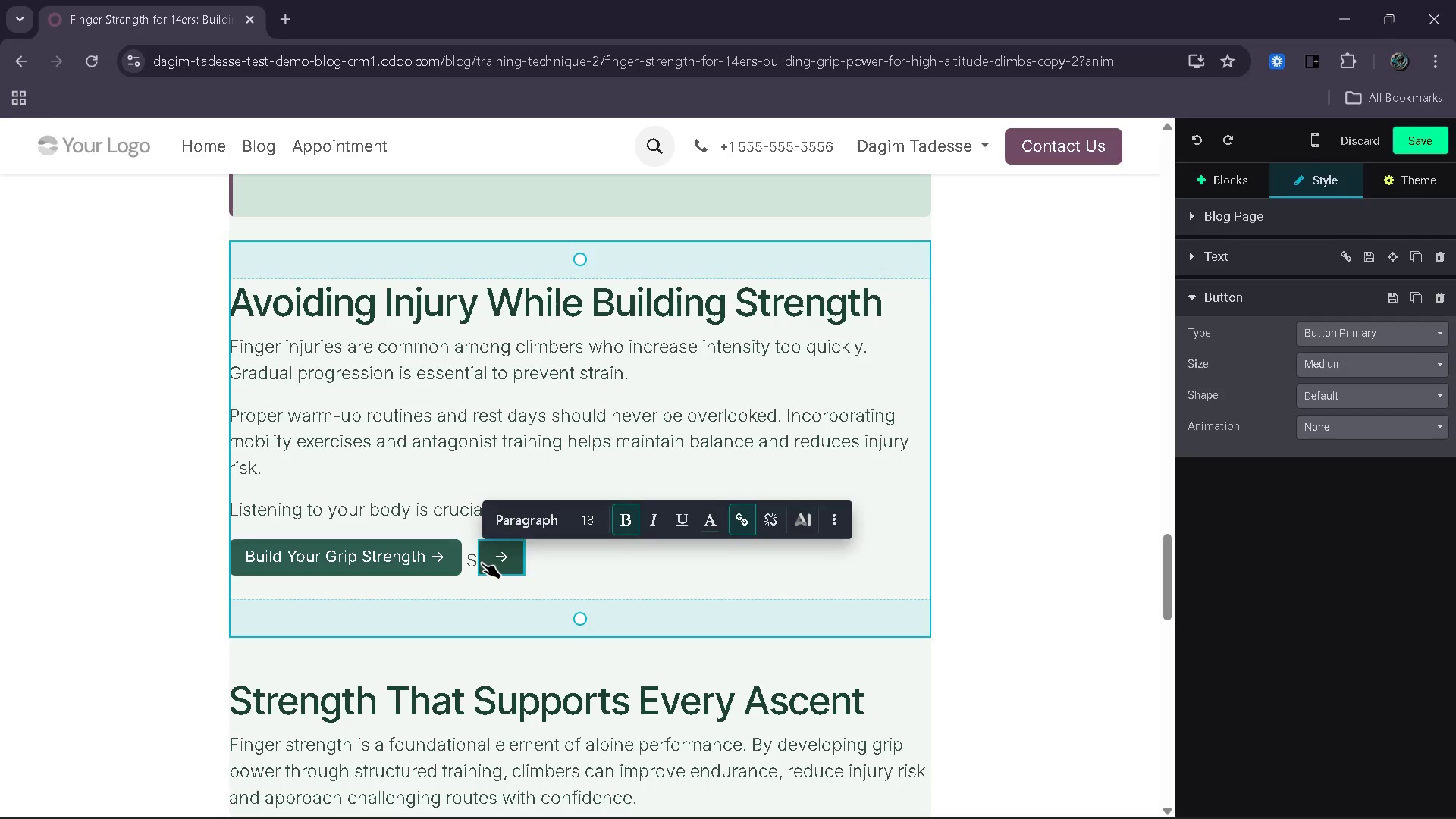 
key(Control+ControlLeft)
 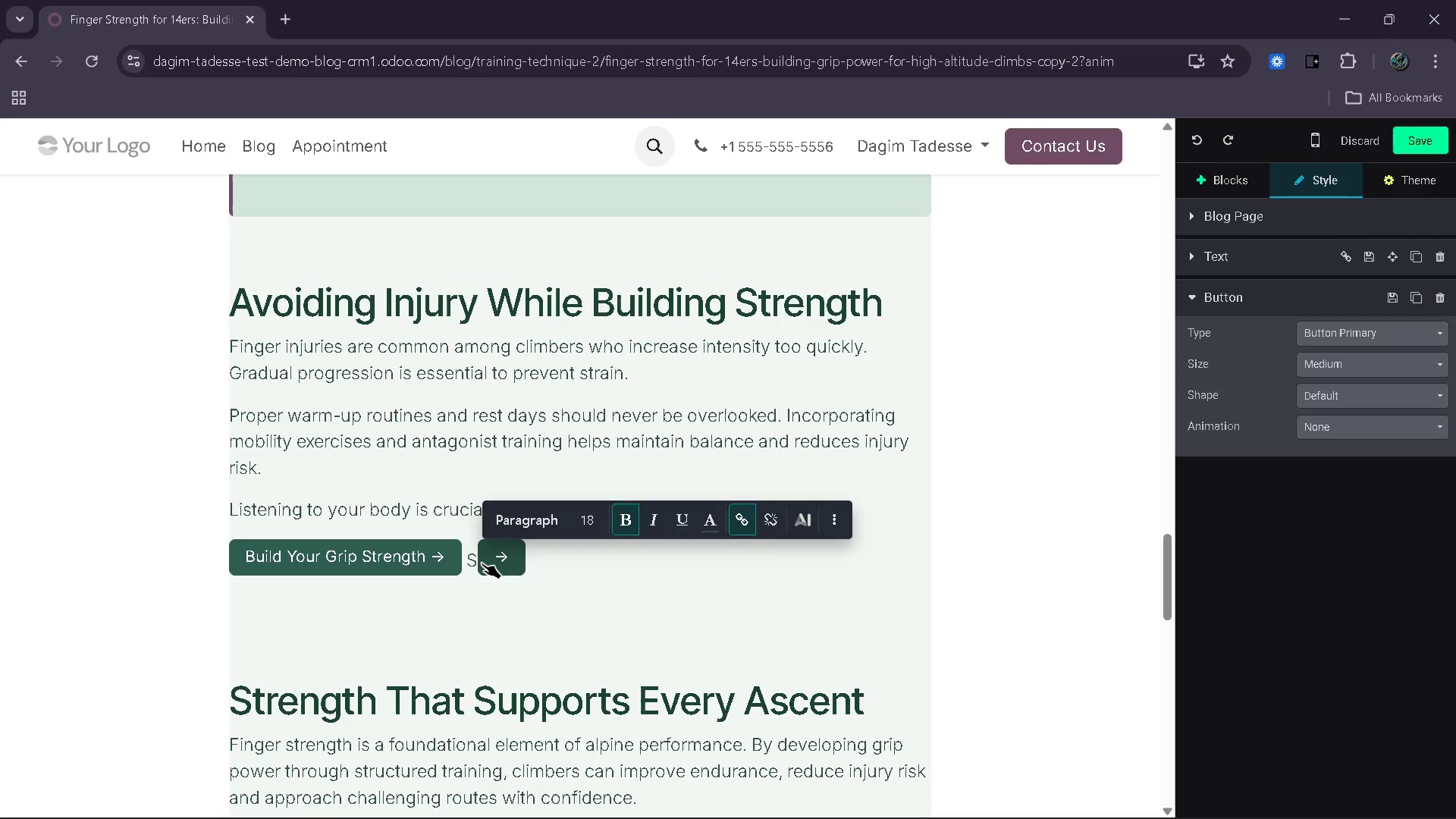 
key(Control+Z)
 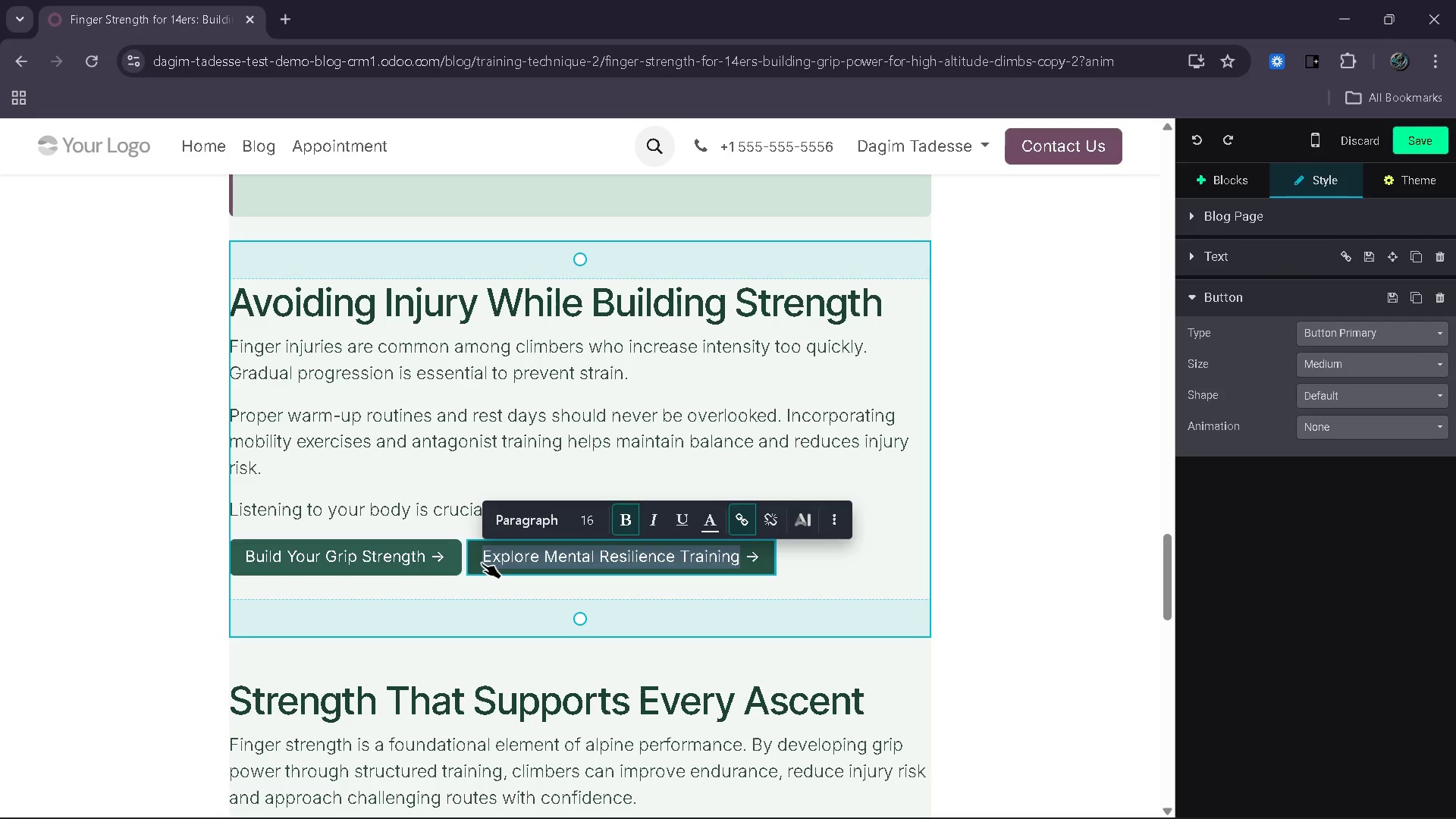 
key(S)
 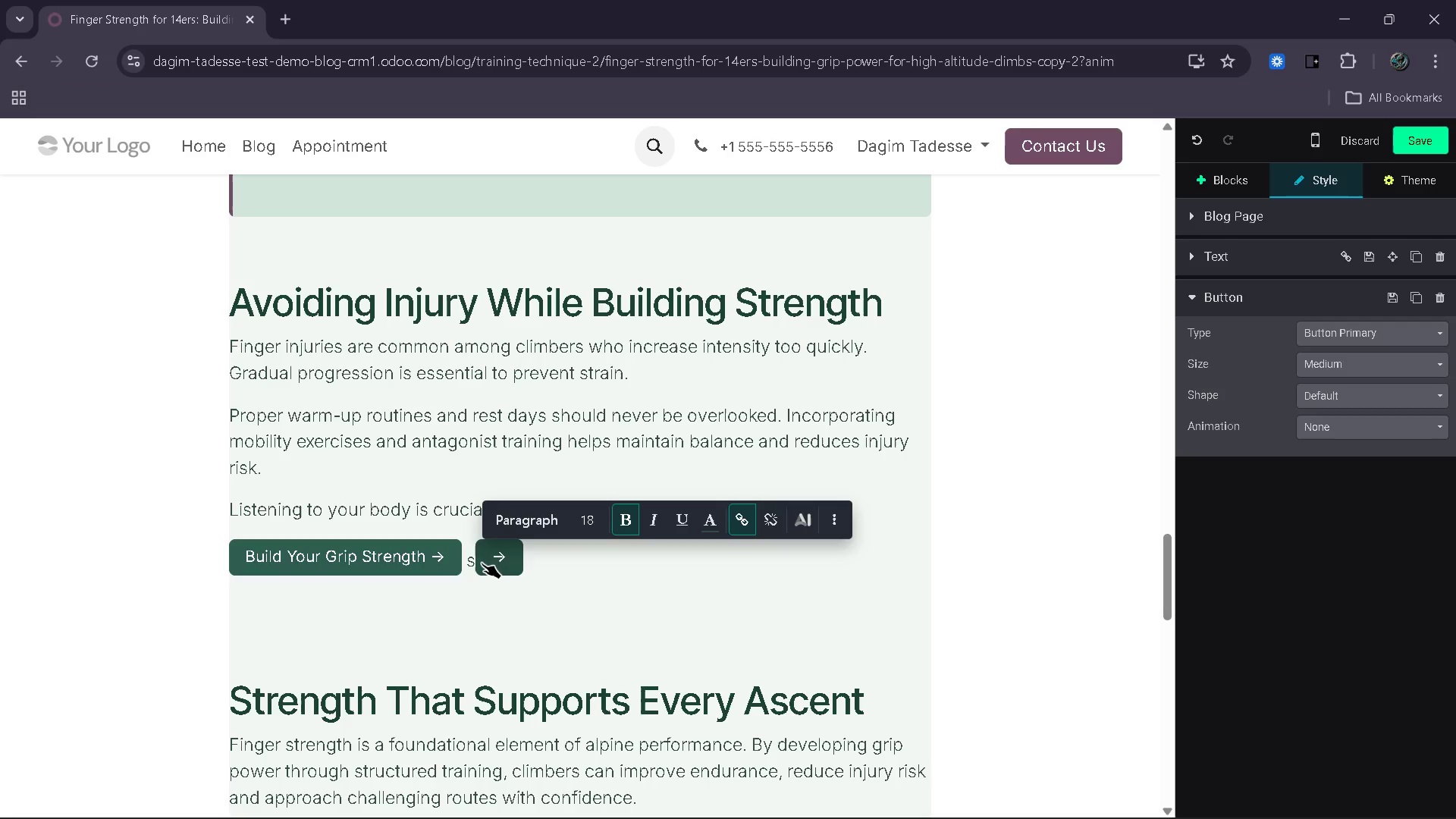 
key(Backspace)
 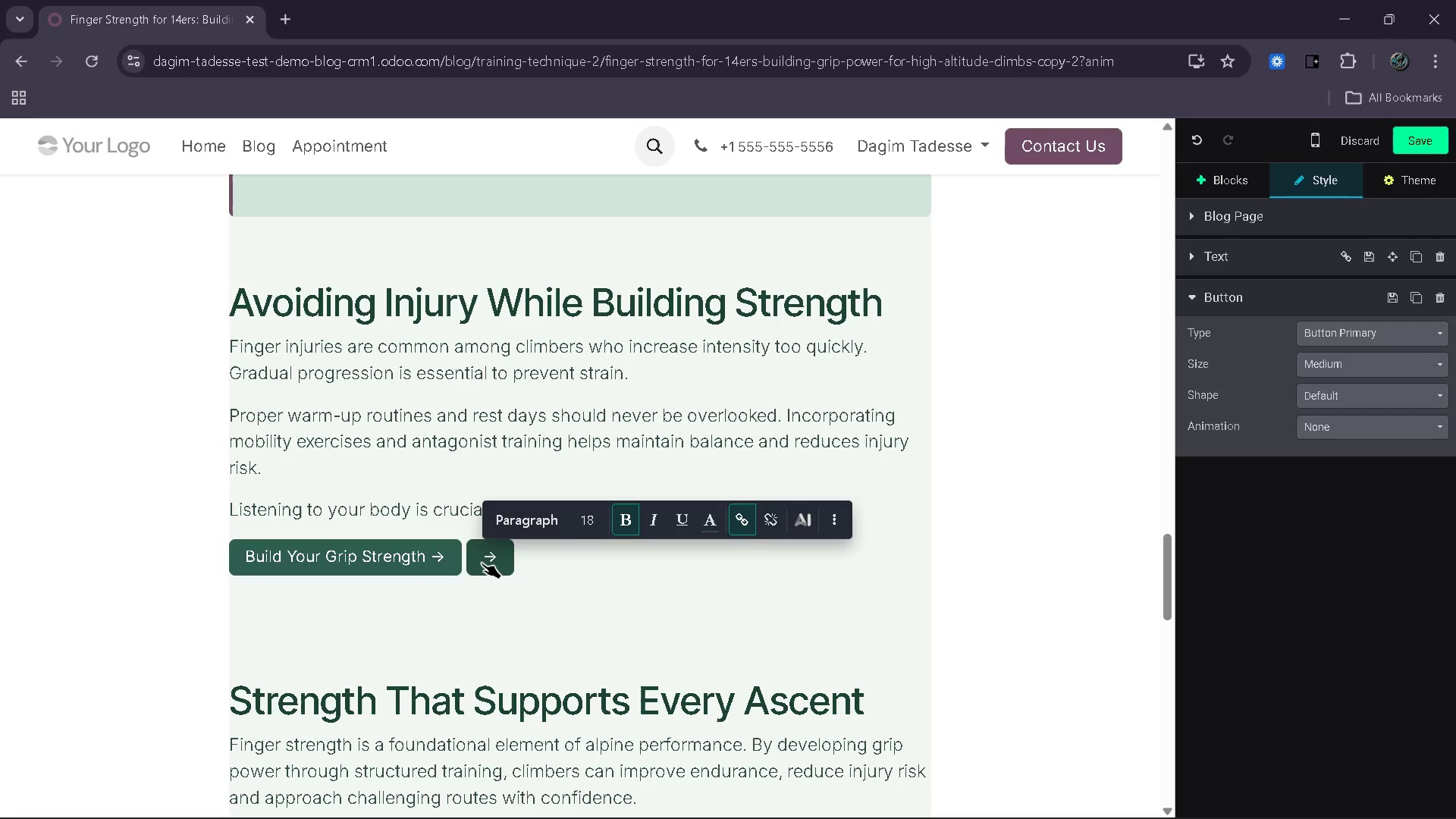 
key(Control+ControlLeft)
 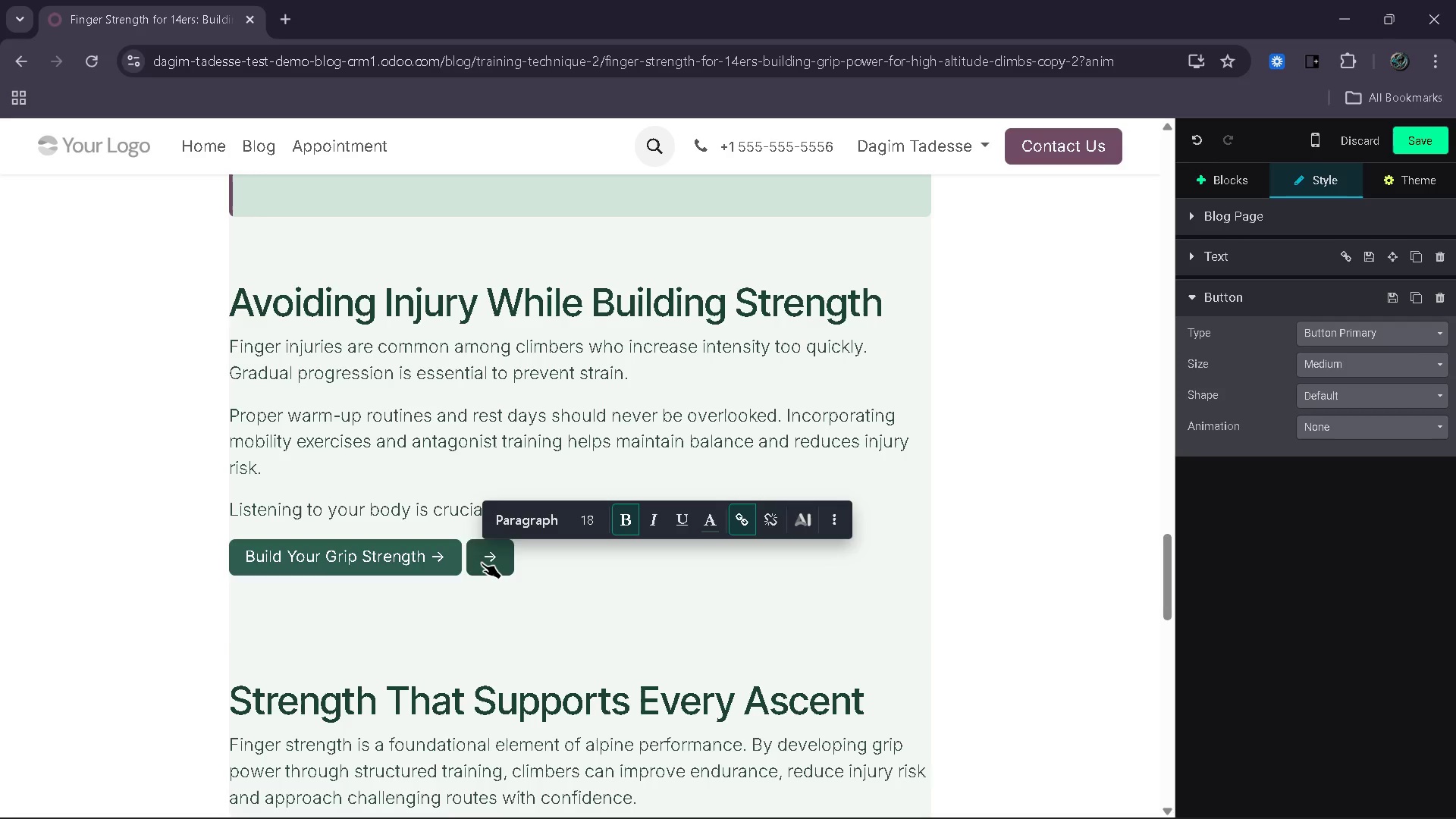 
key(Control+Z)
 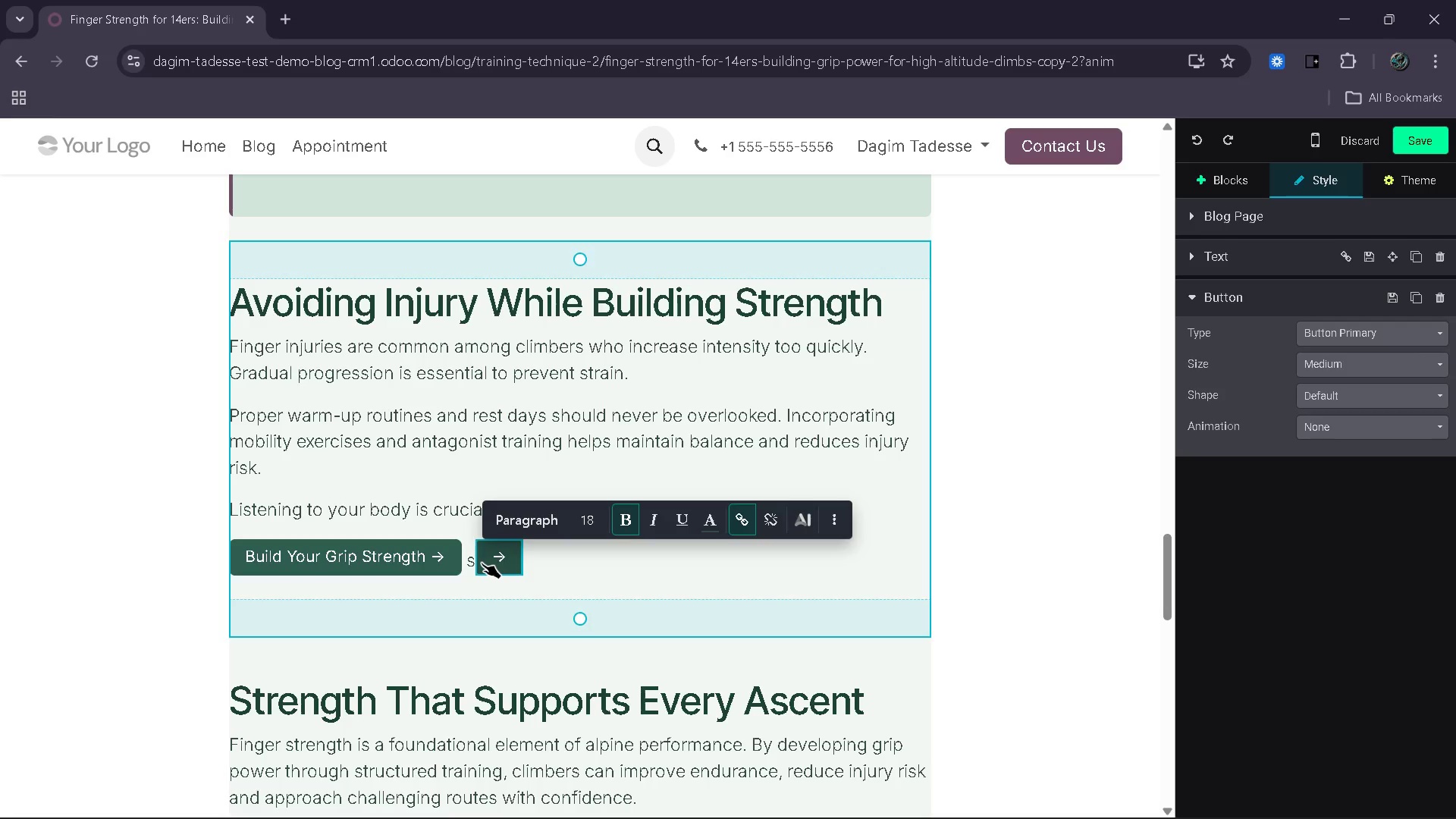 
key(Control+ControlLeft)
 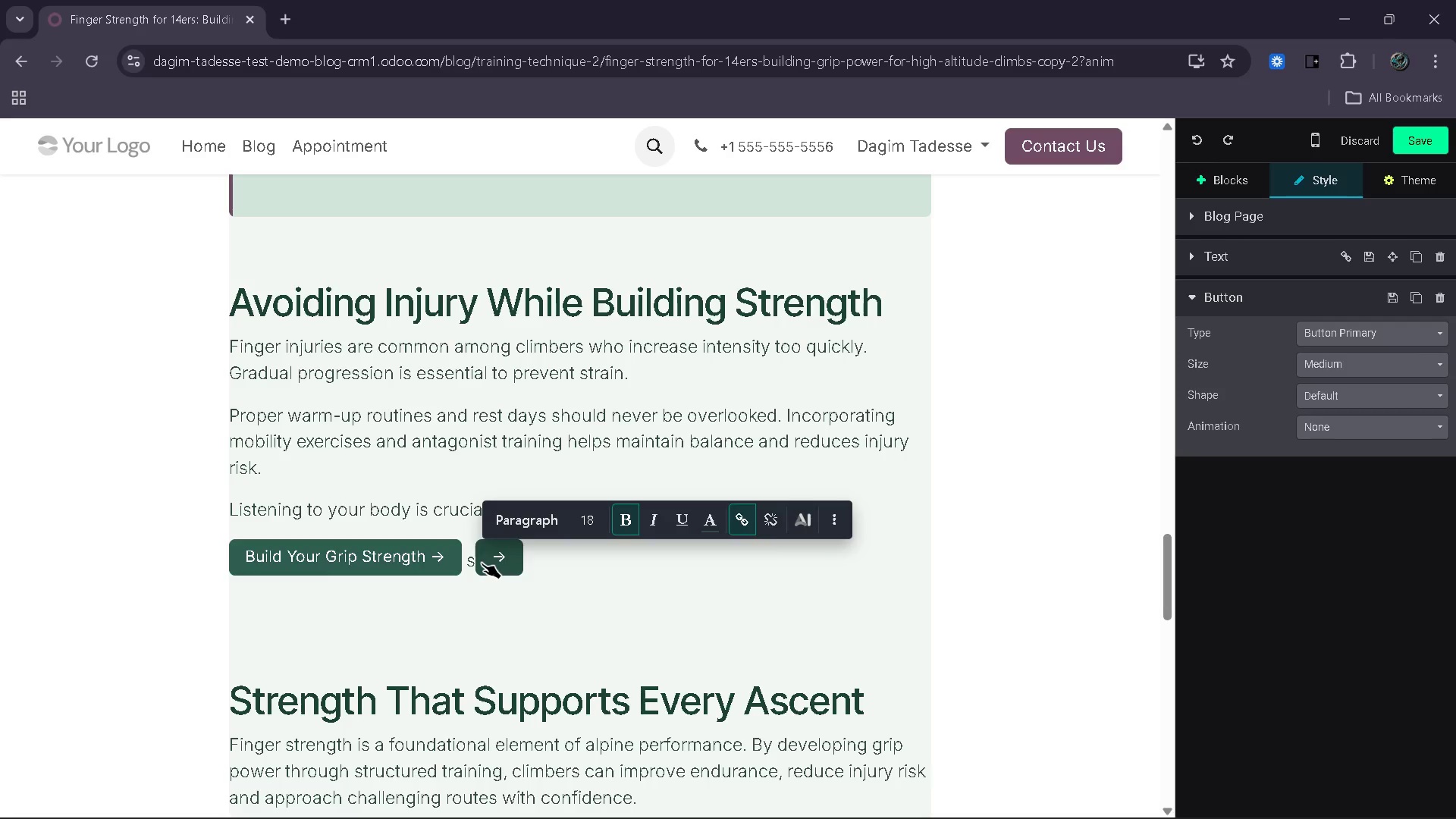 
key(Control+Z)
 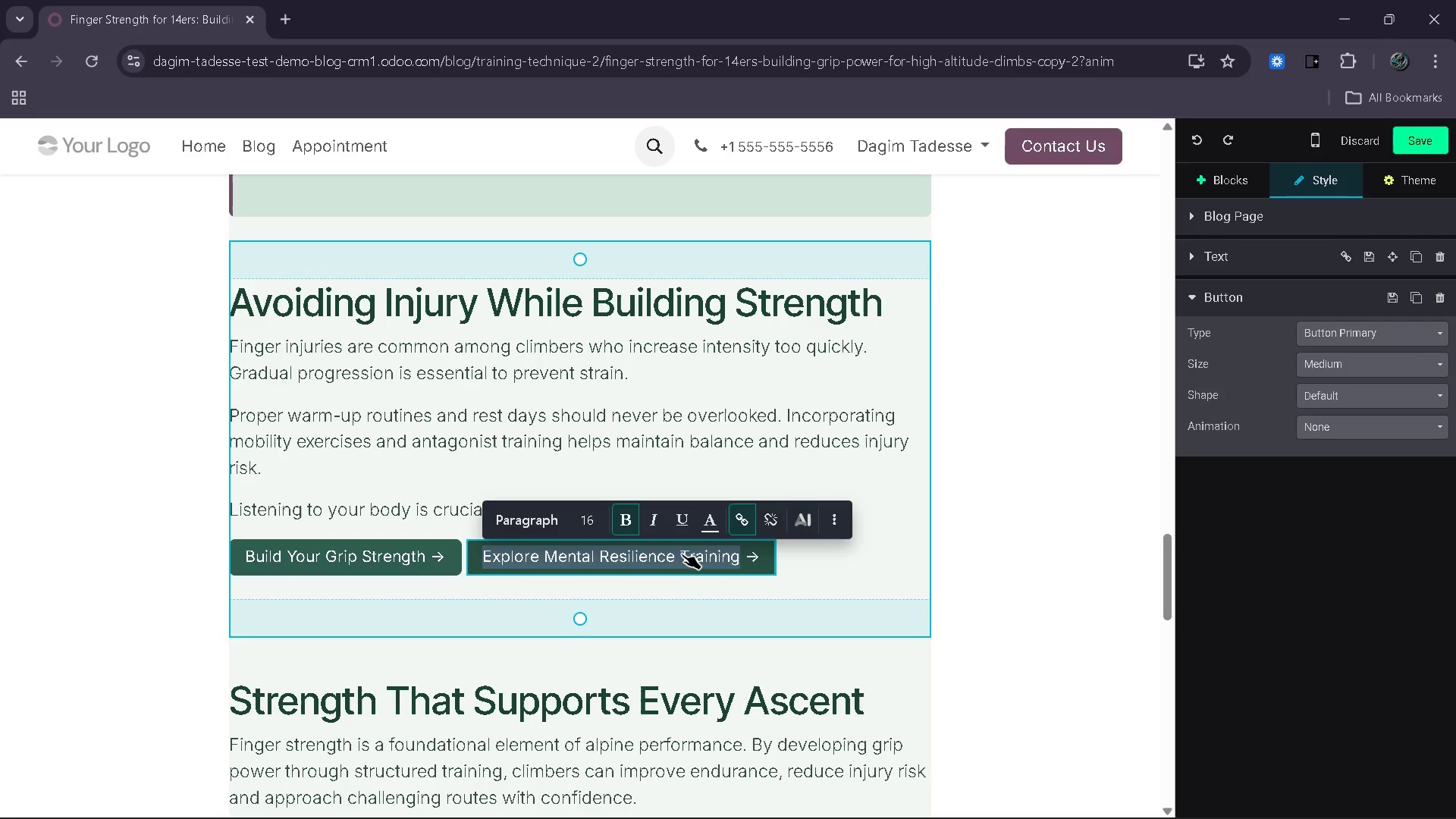 
left_click([682, 554])
 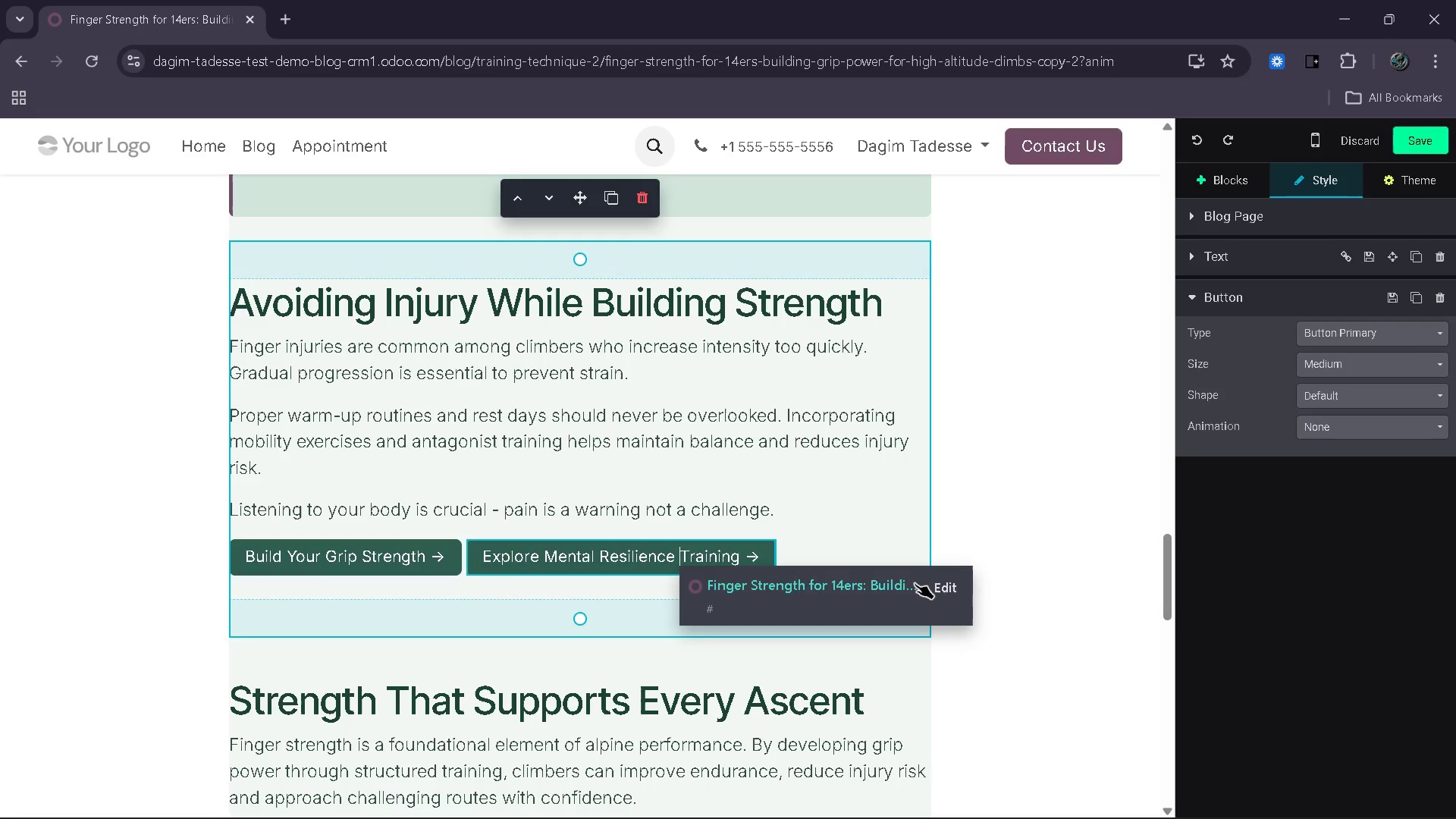 
left_click([949, 583])
 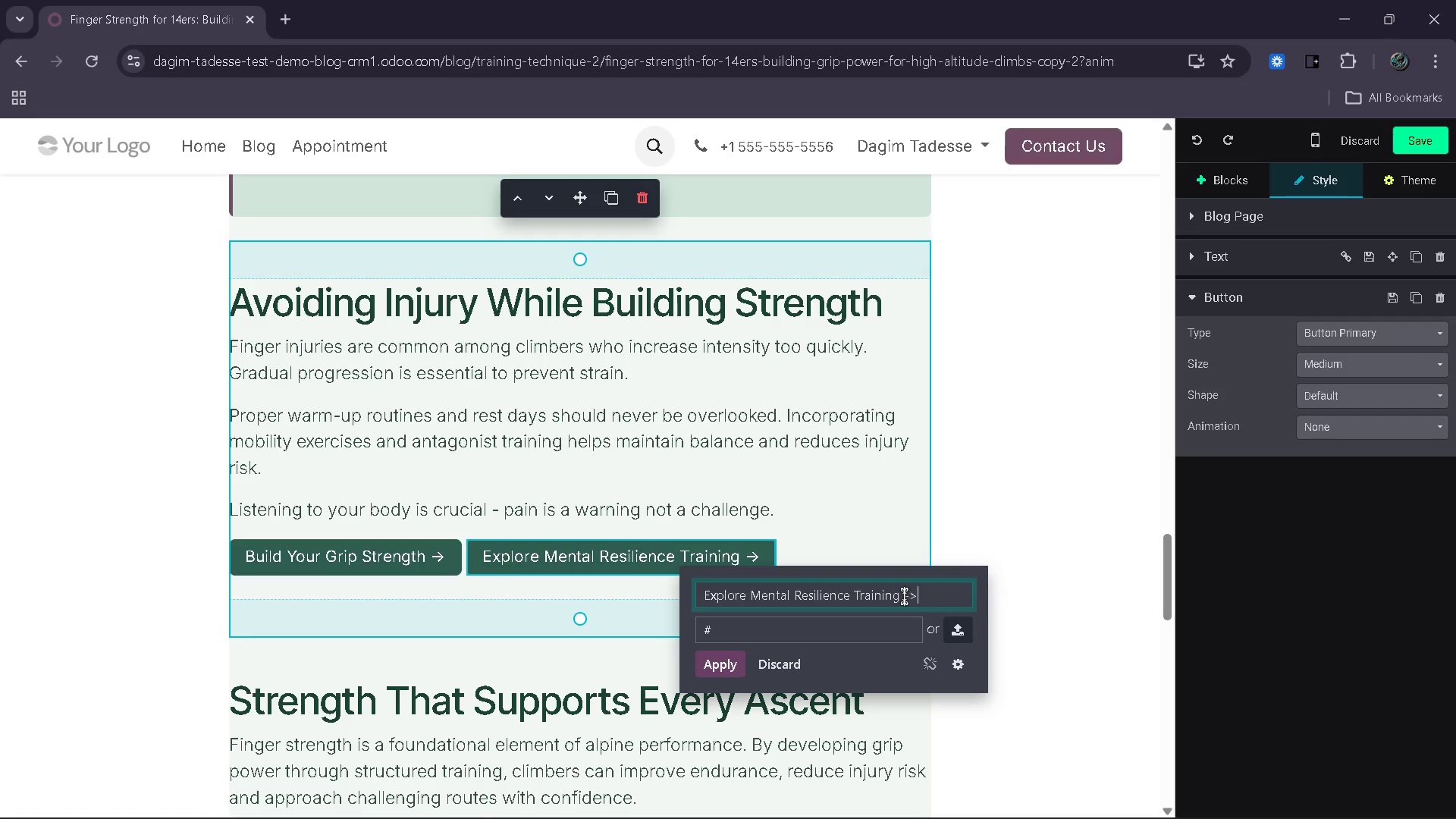 
left_click_drag(start_coordinate=[899, 596], to_coordinate=[680, 602])
 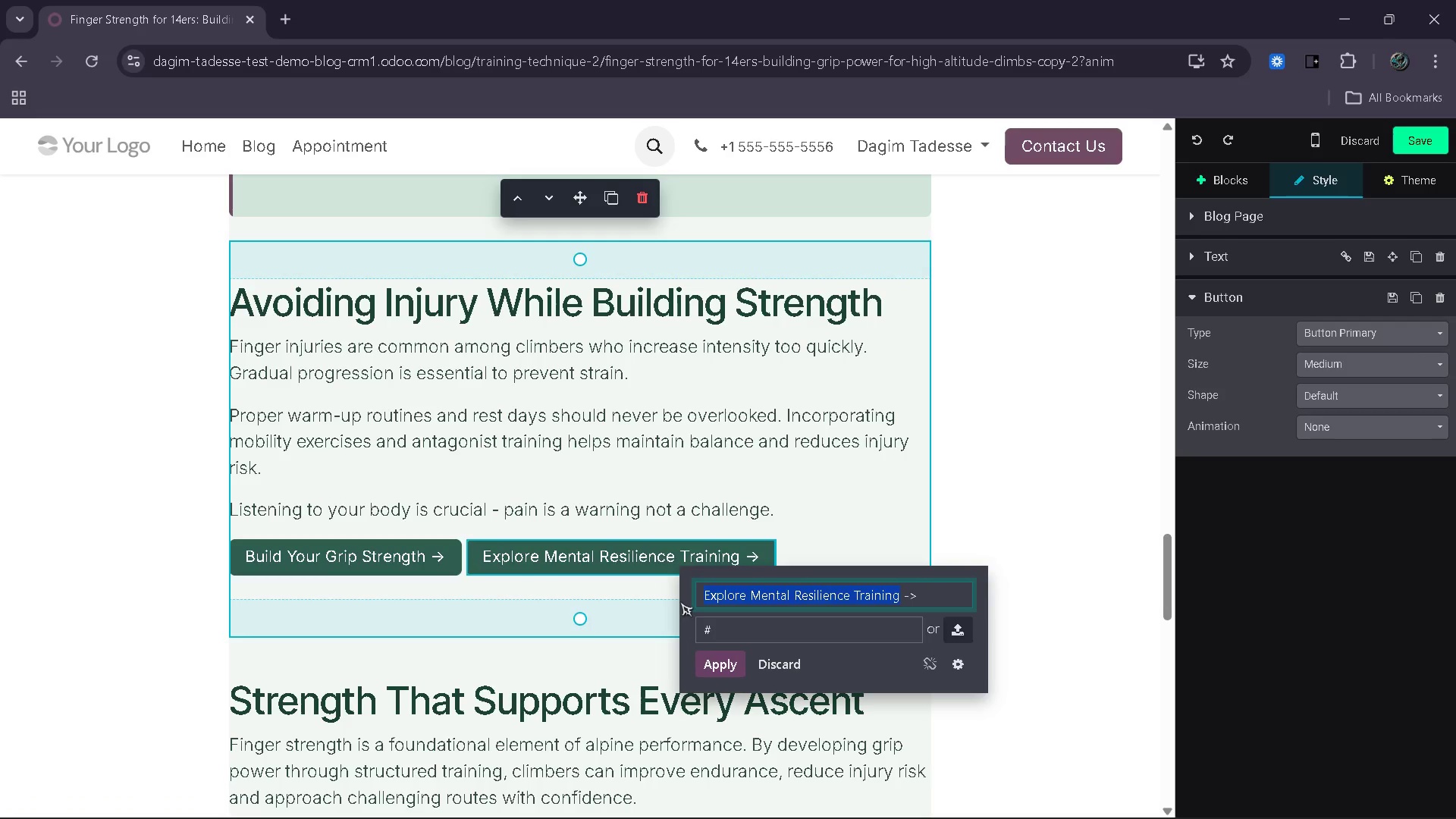 
key(Backspace)
type(Strengthen Yyour )
 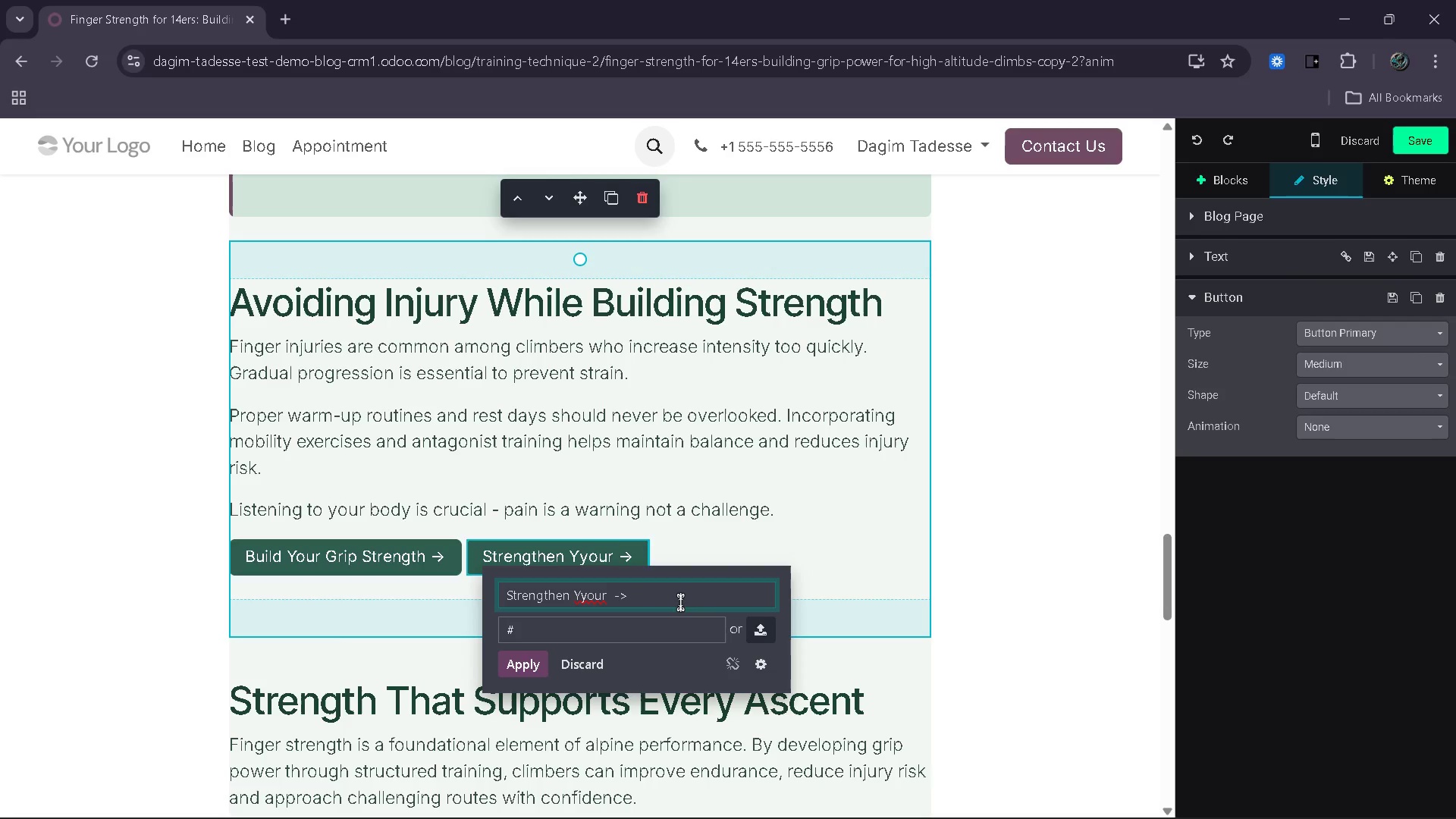 
key(ArrowLeft)
 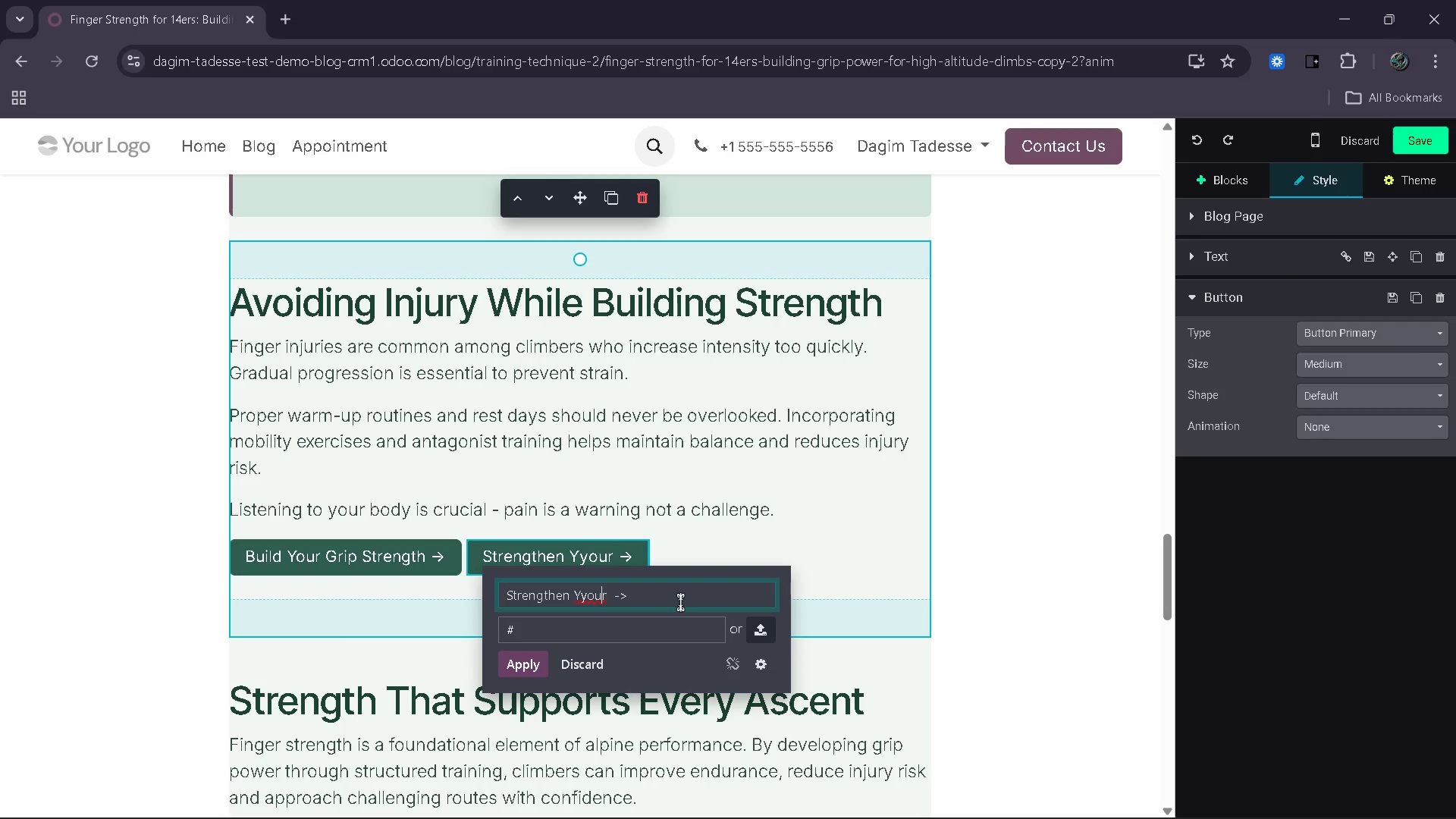 
key(ArrowLeft)
 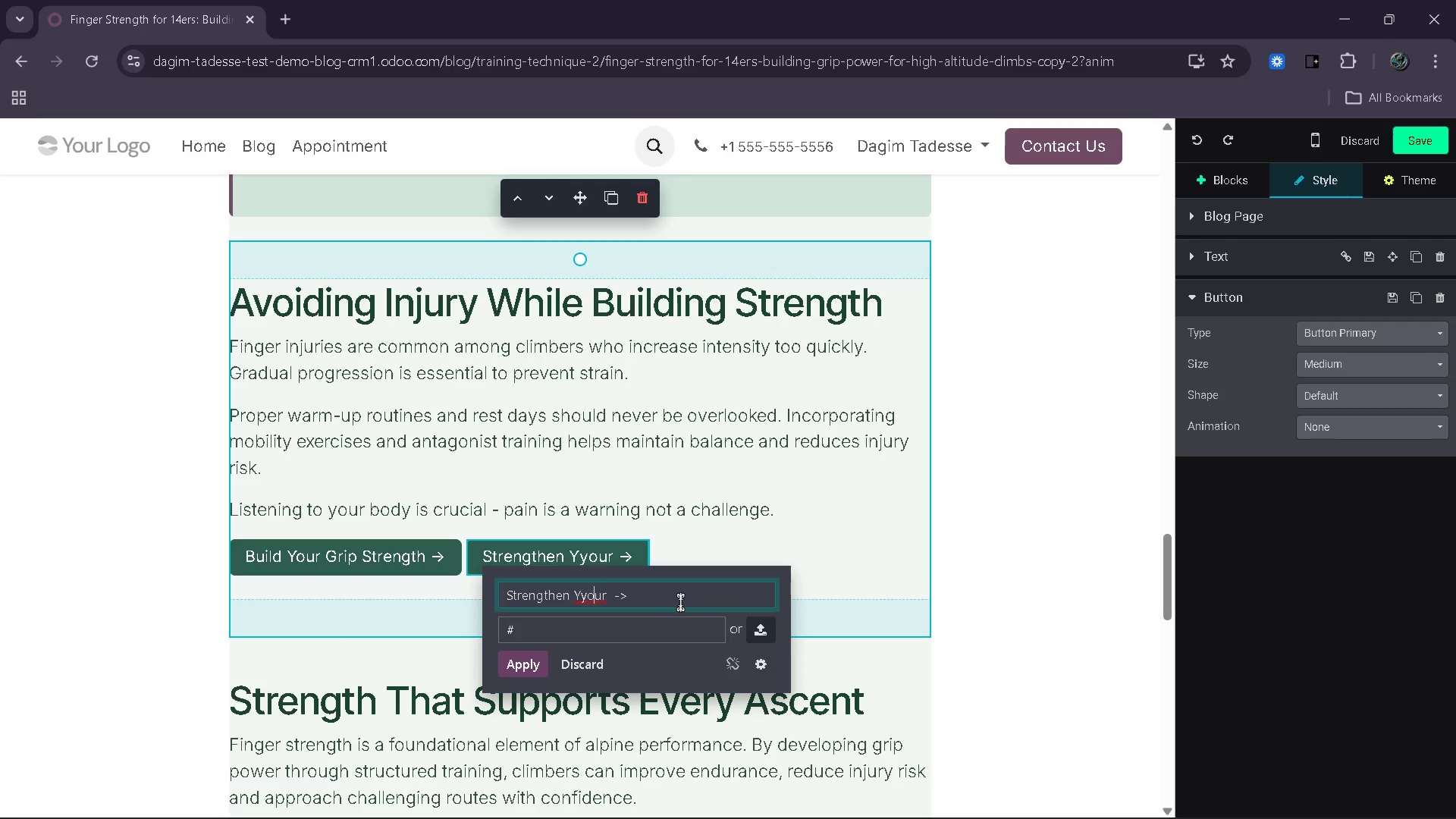 
key(ArrowLeft)
 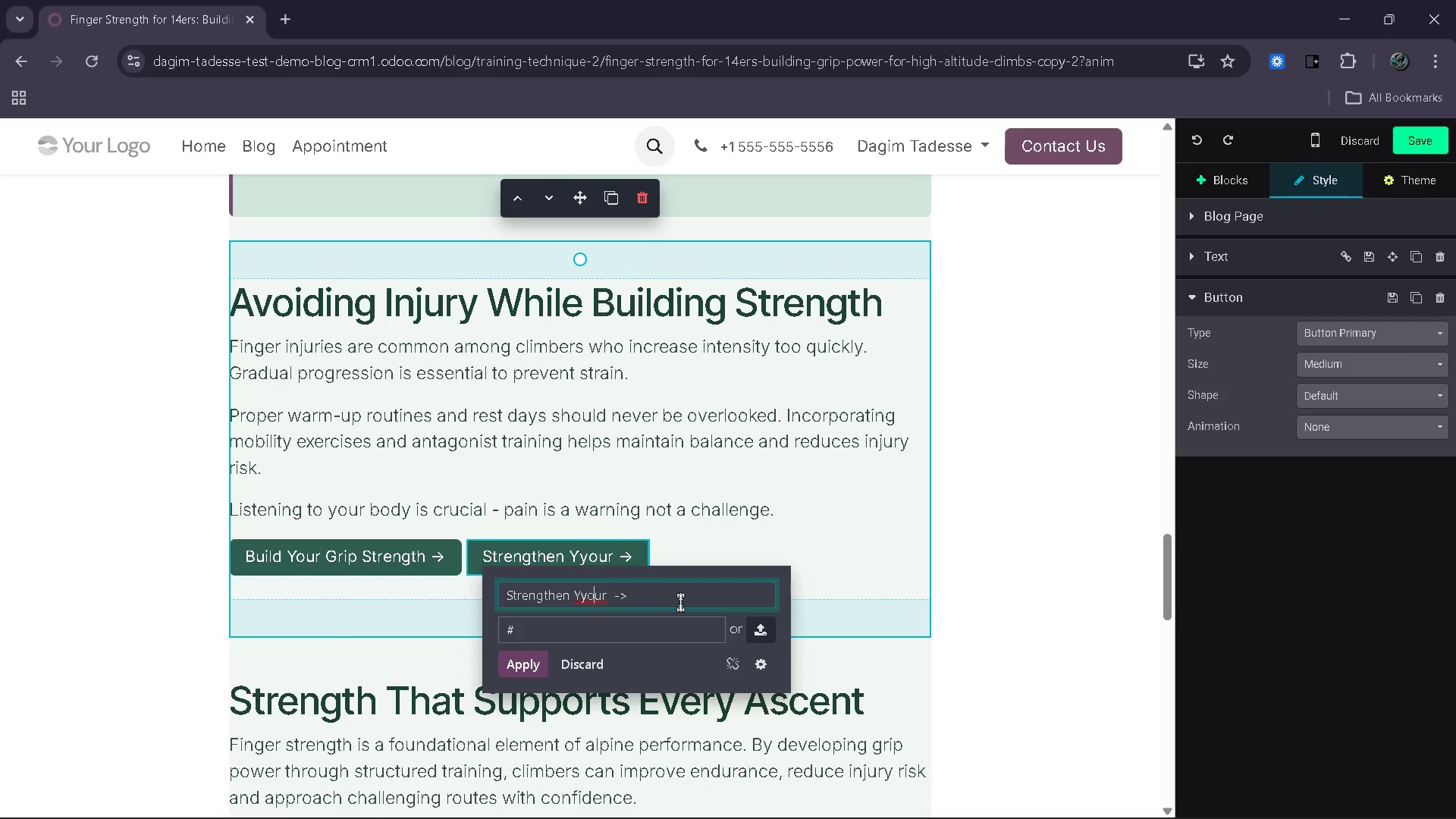 
key(ArrowLeft)
 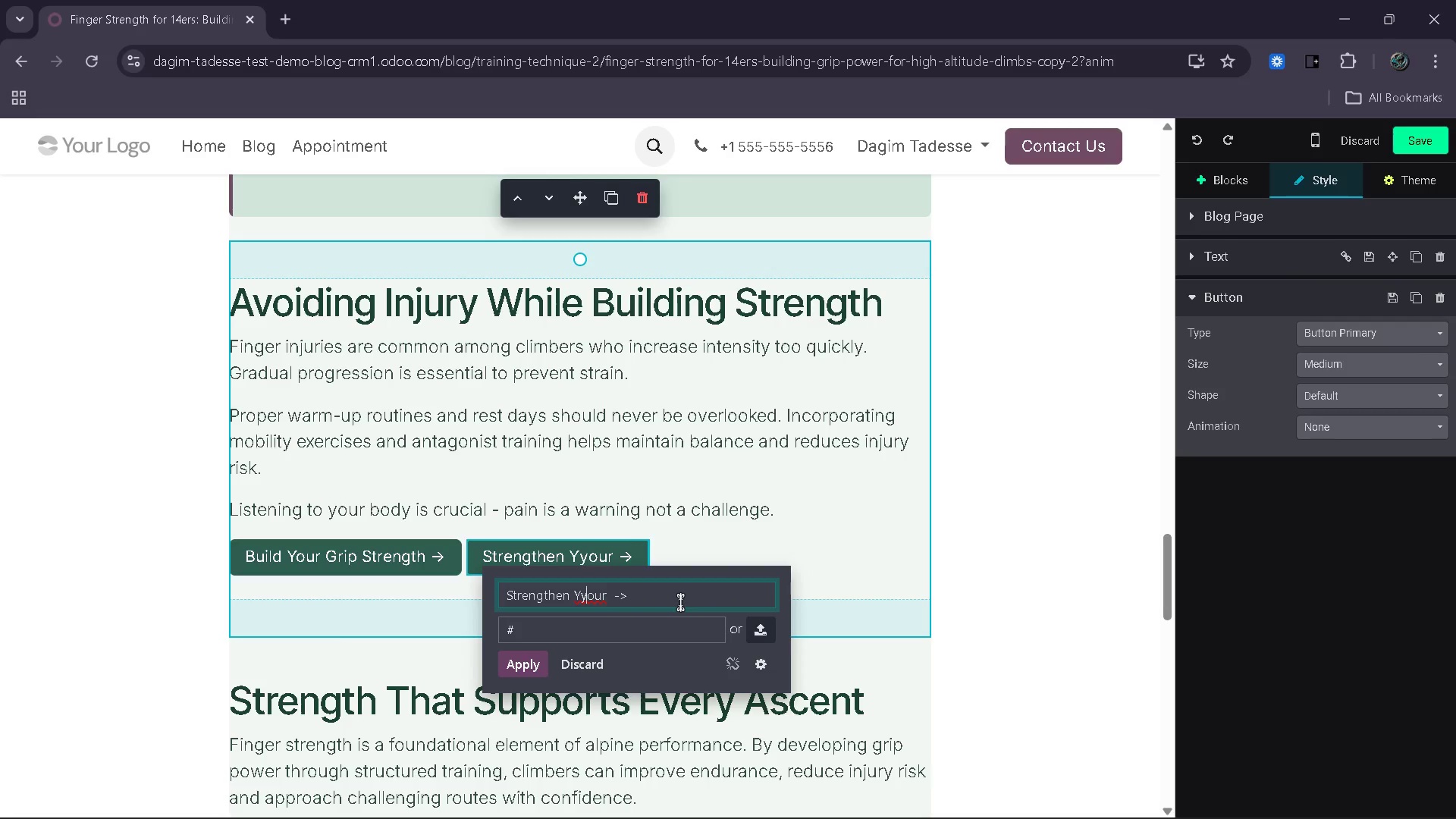 
key(Backspace)
 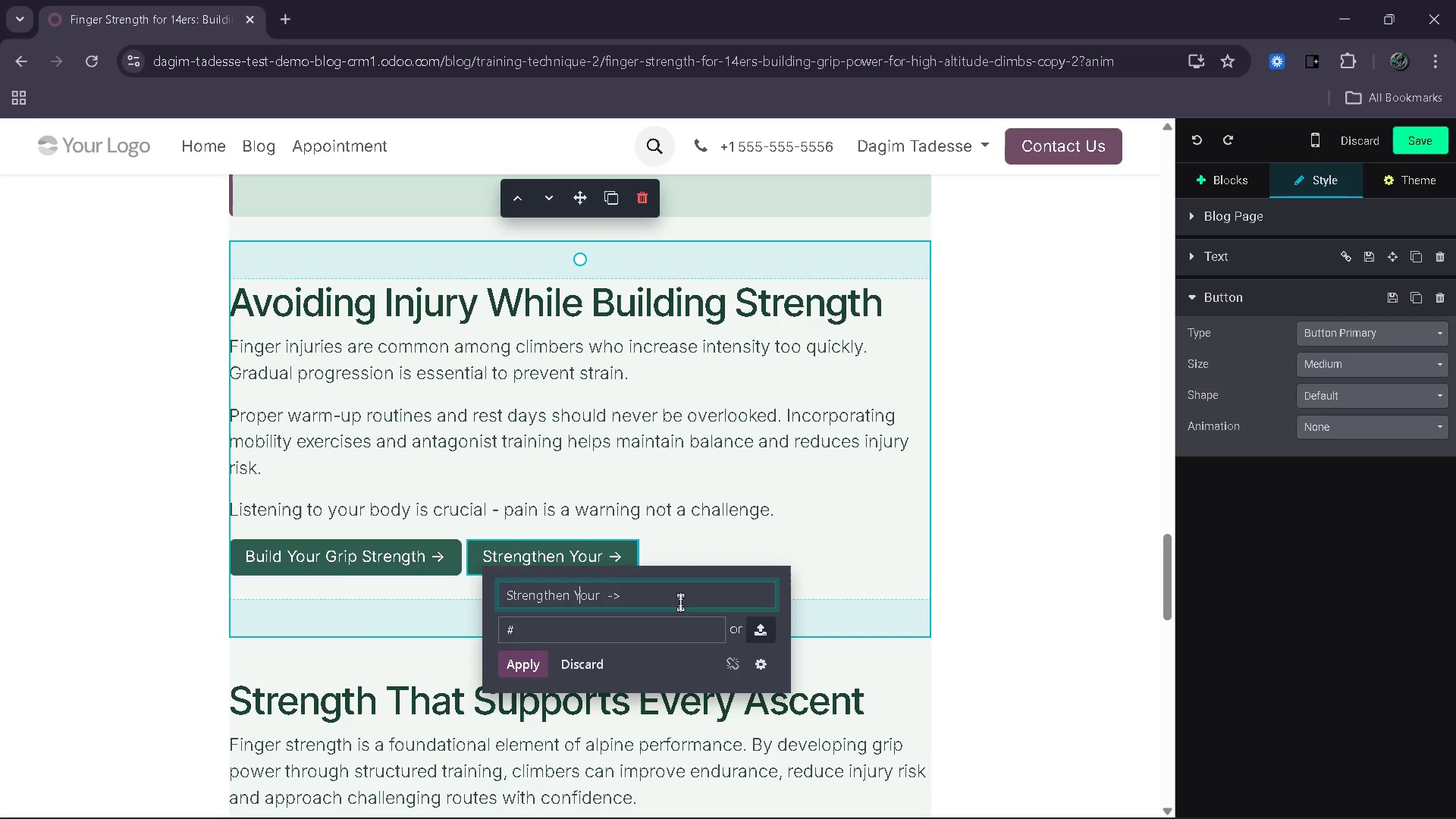 
key(ArrowRight)
 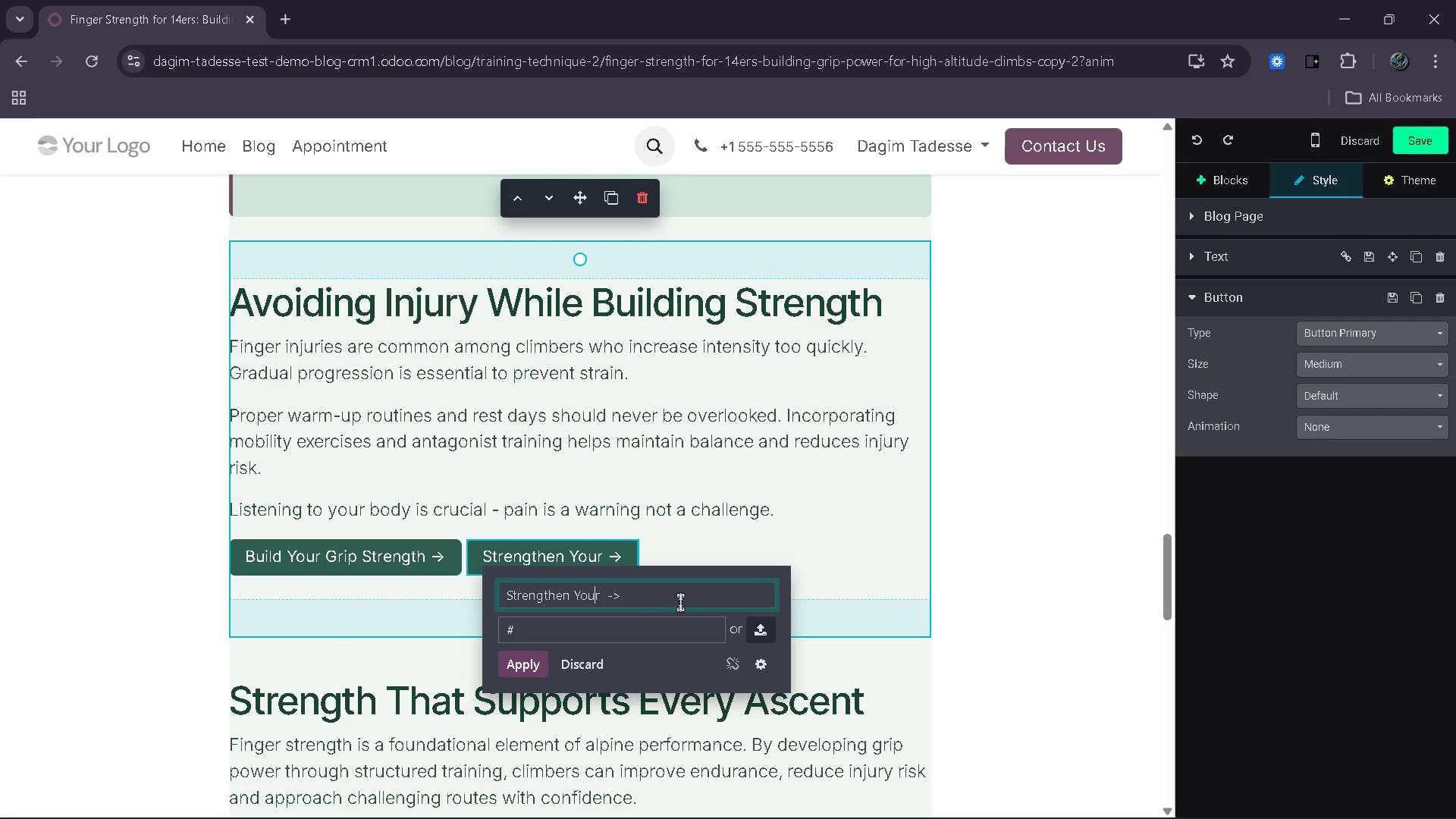 
key(ArrowRight)
 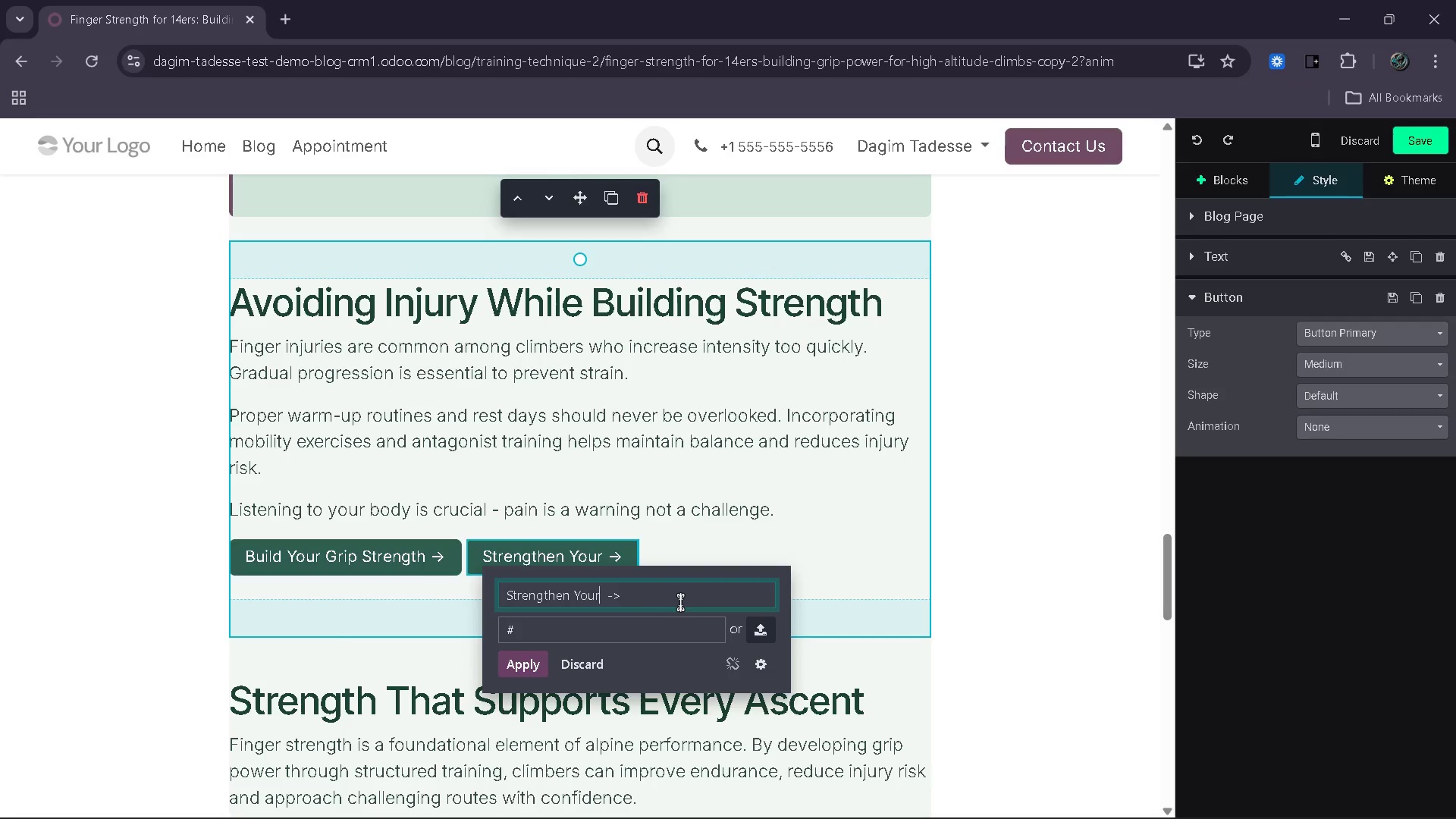 
key(ArrowRight)
 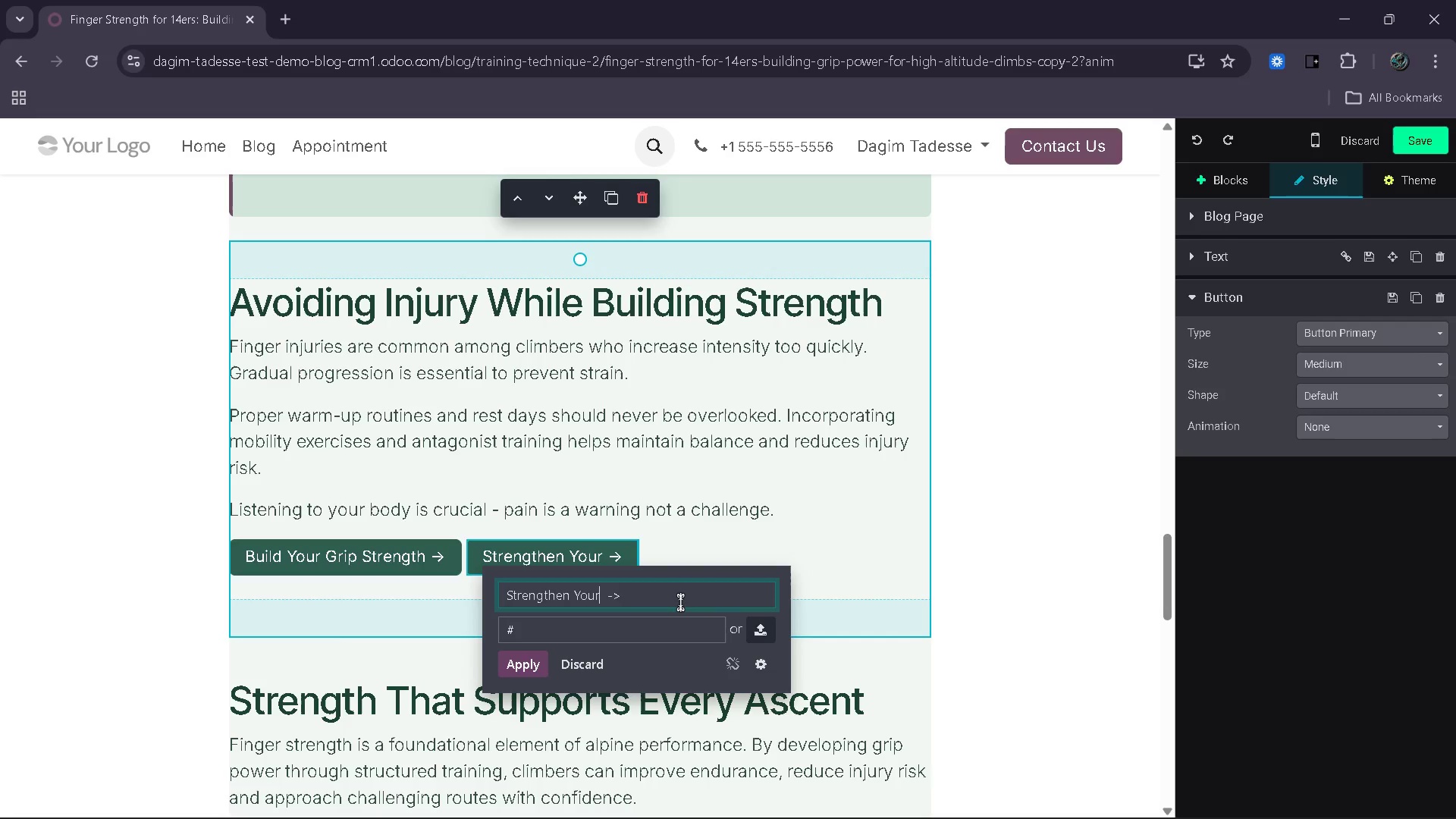 
type( me)
key(Backspace)
key(Backspace)
type(Mental Game)
 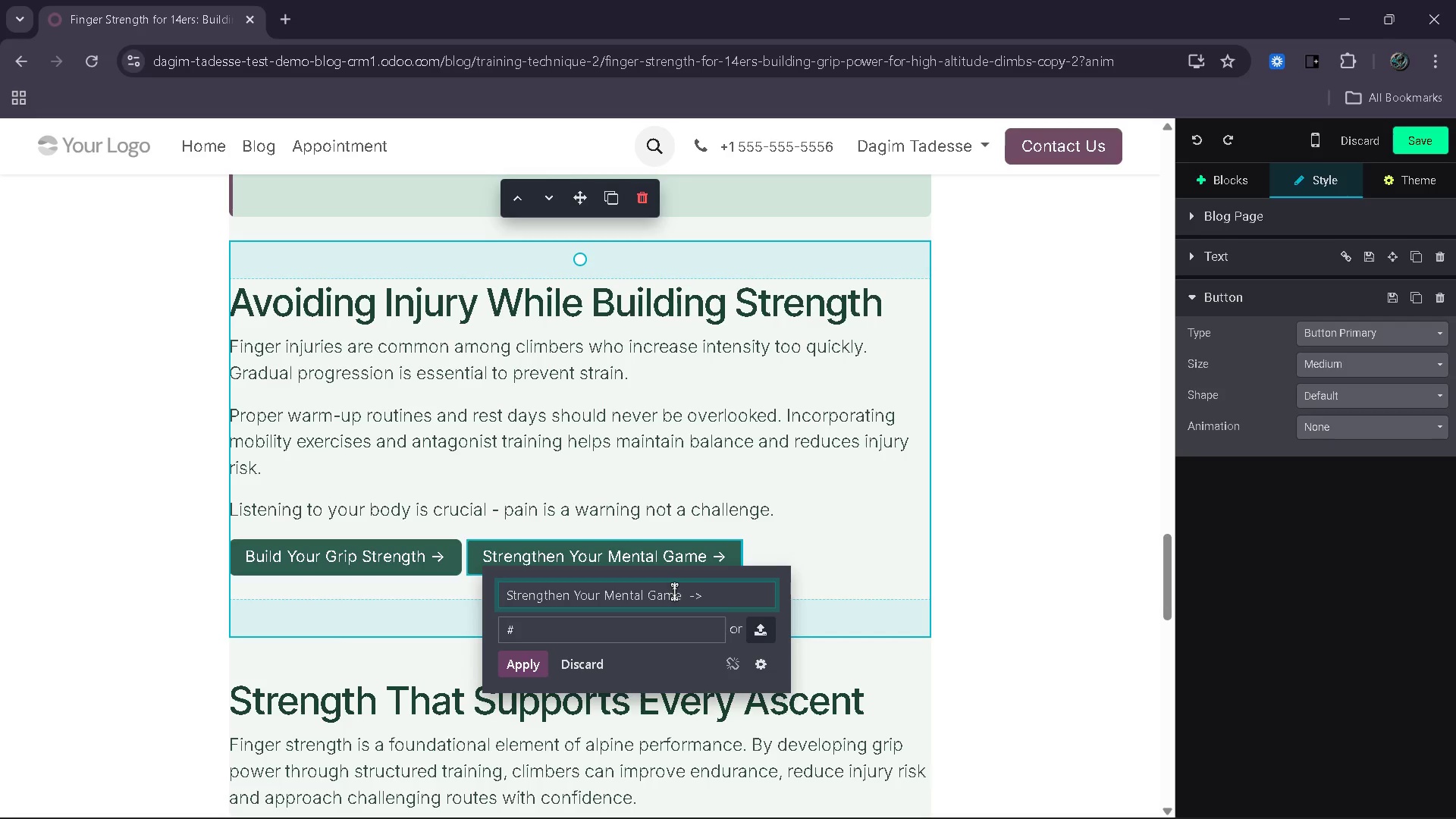 
left_click([569, 633])
 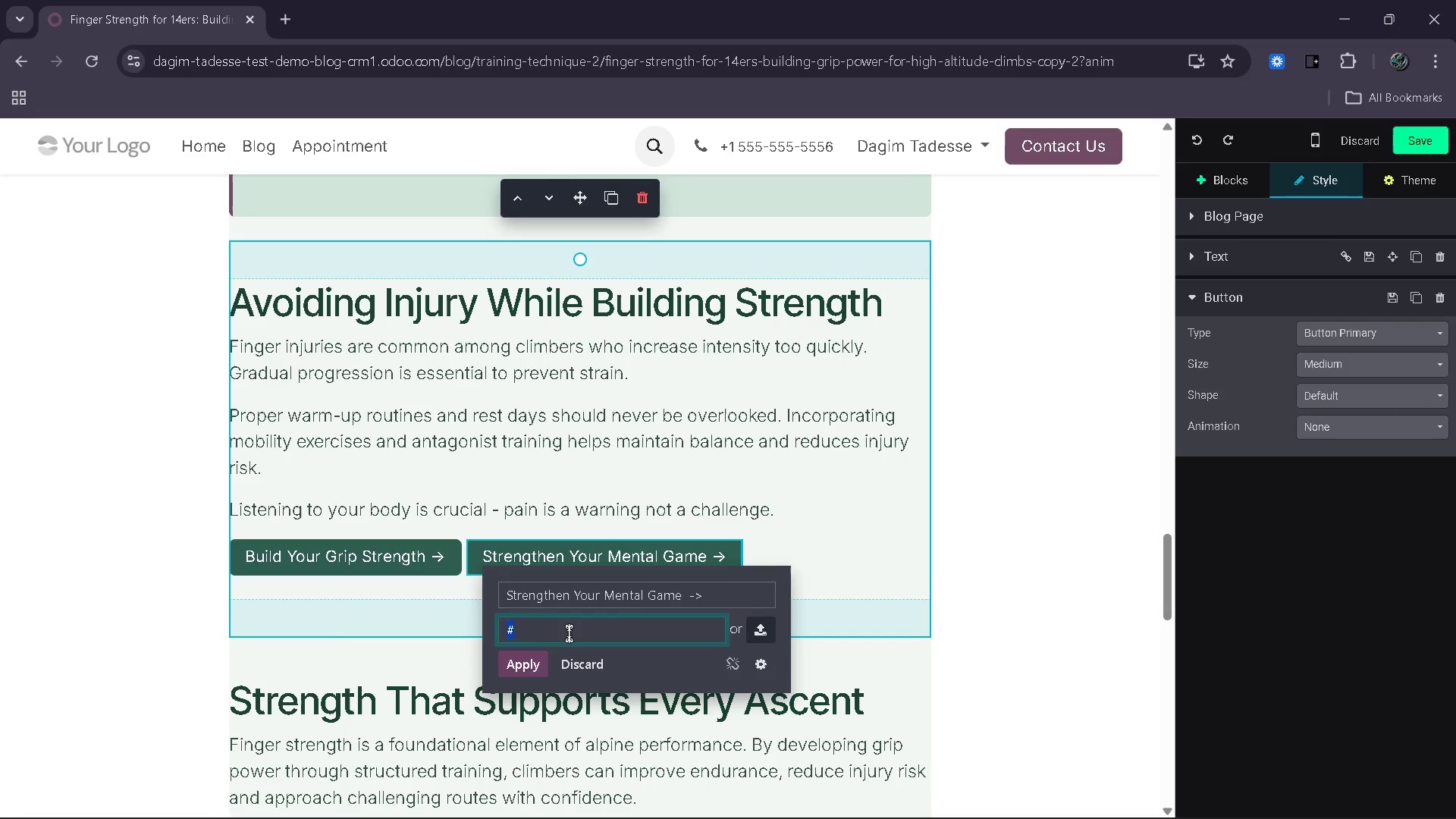 
key(Backspace)
 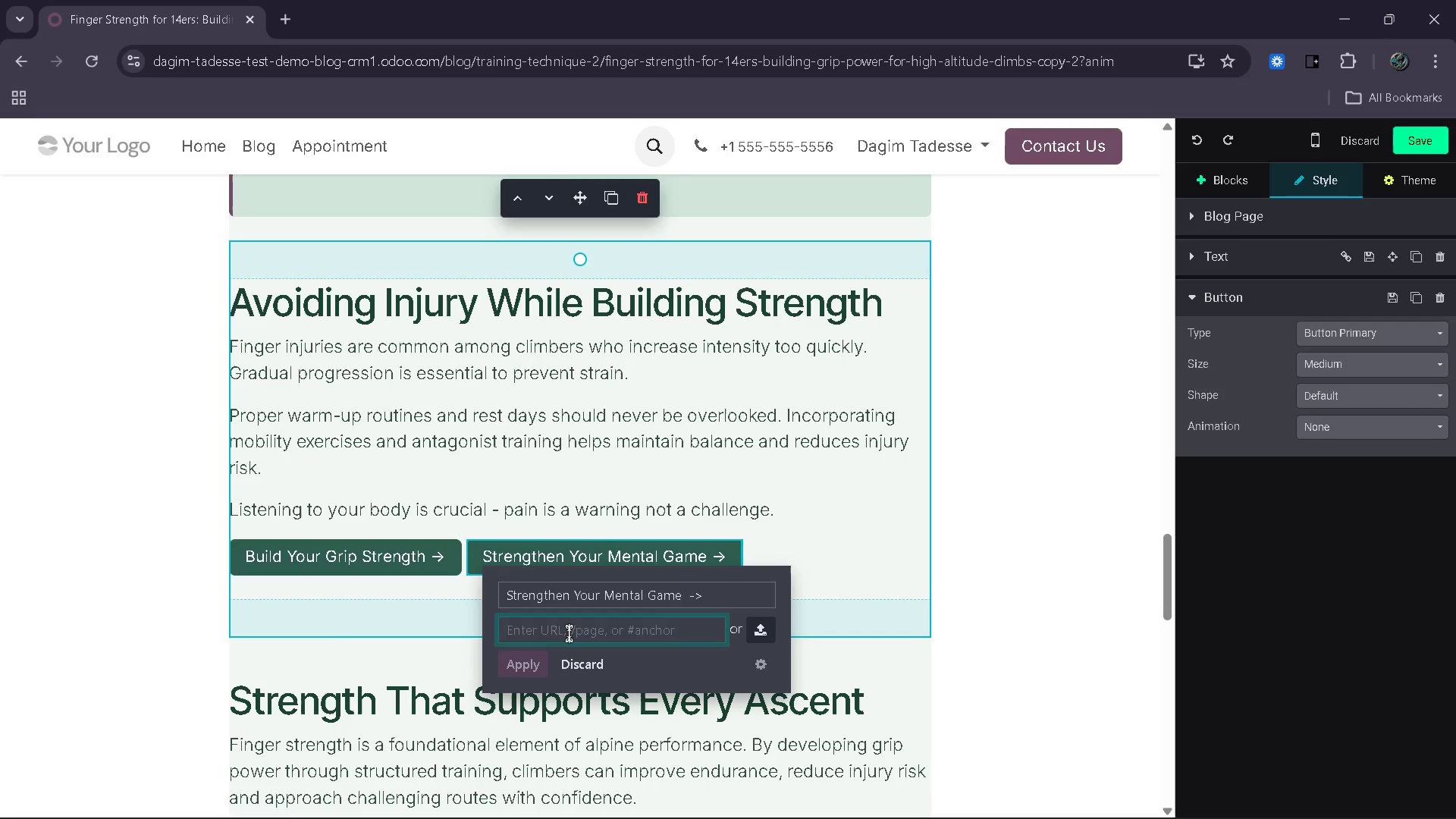 
key(Slash)
 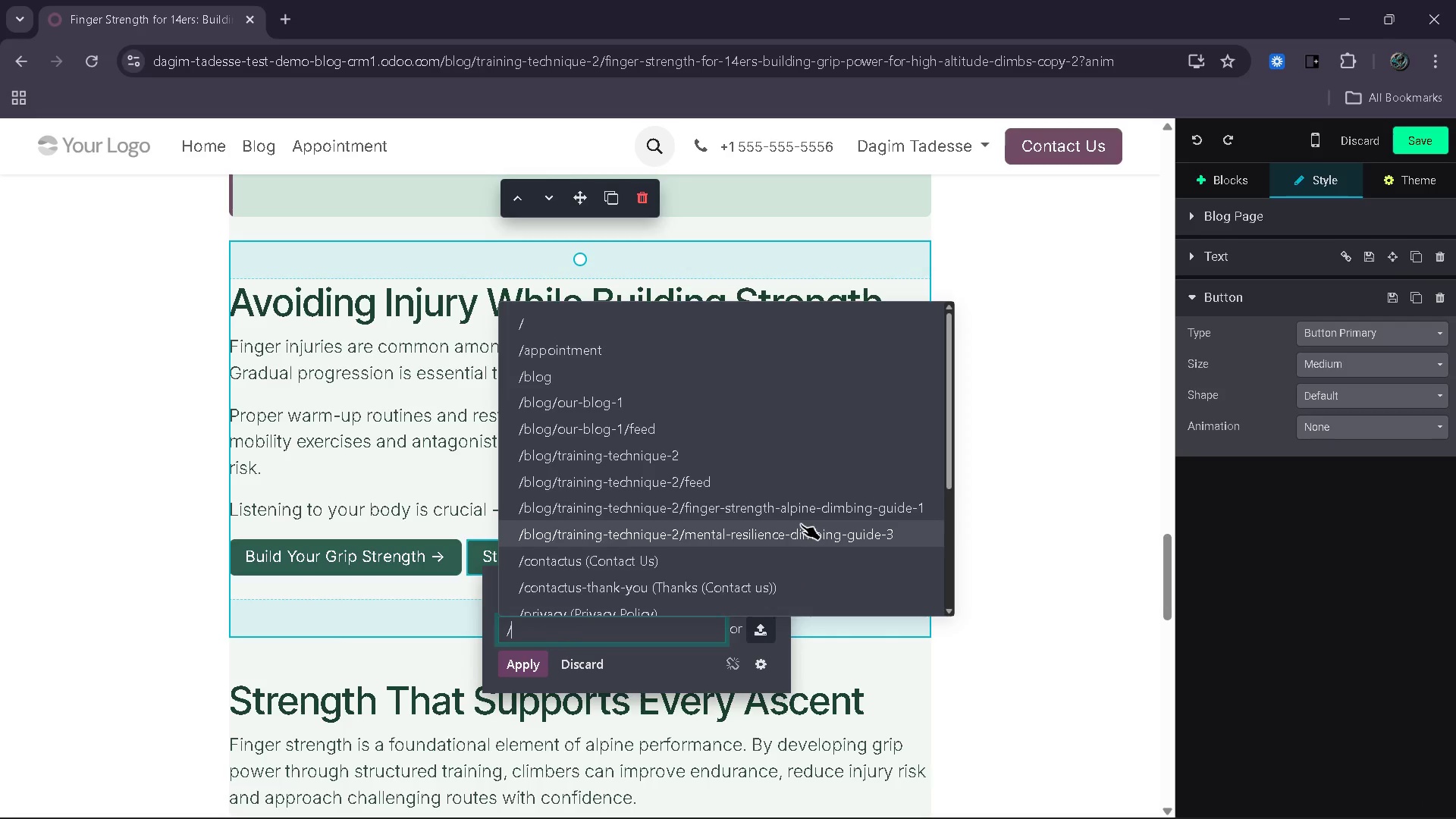 
left_click([801, 524])
 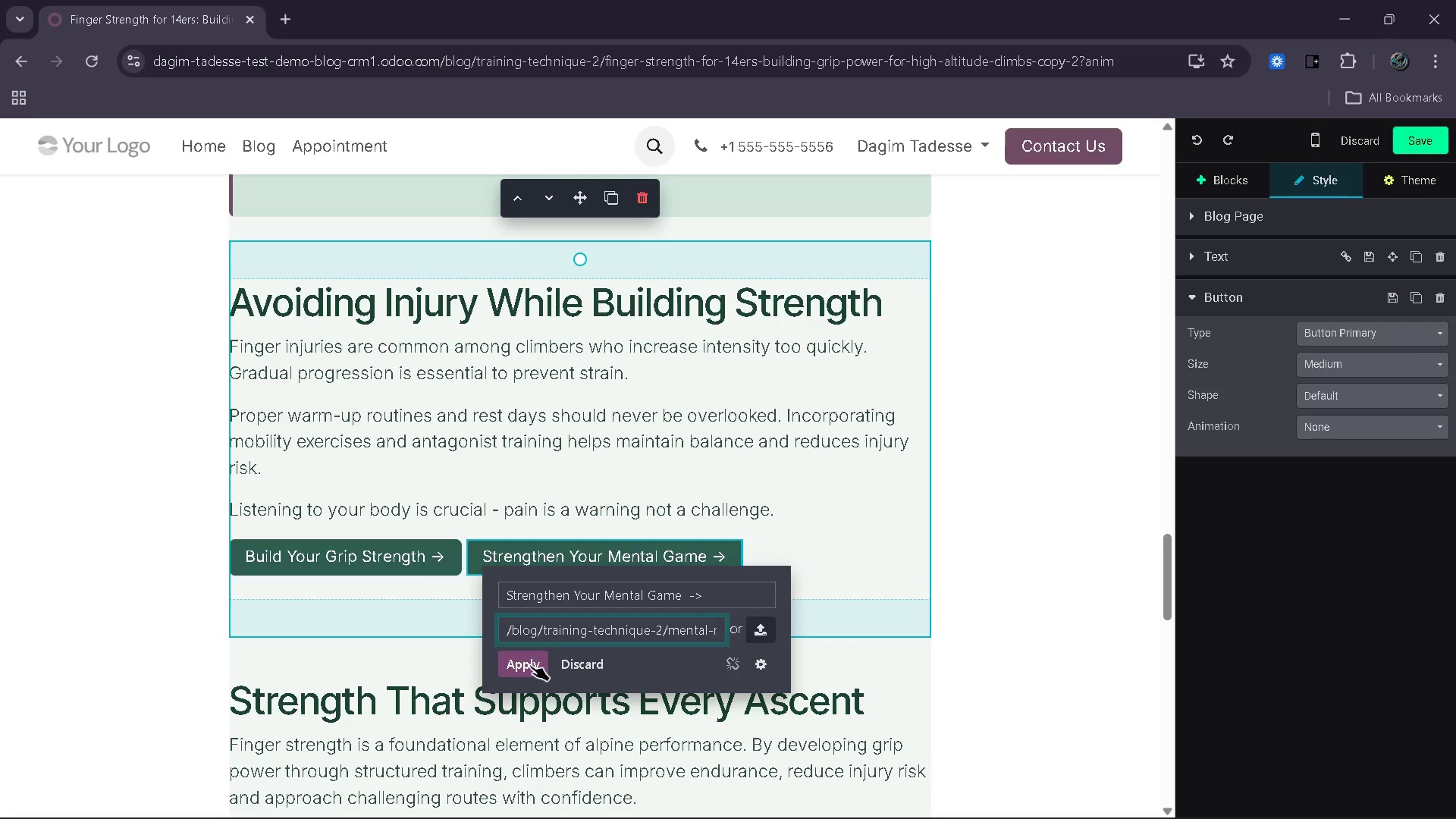 
wait(5.08)
 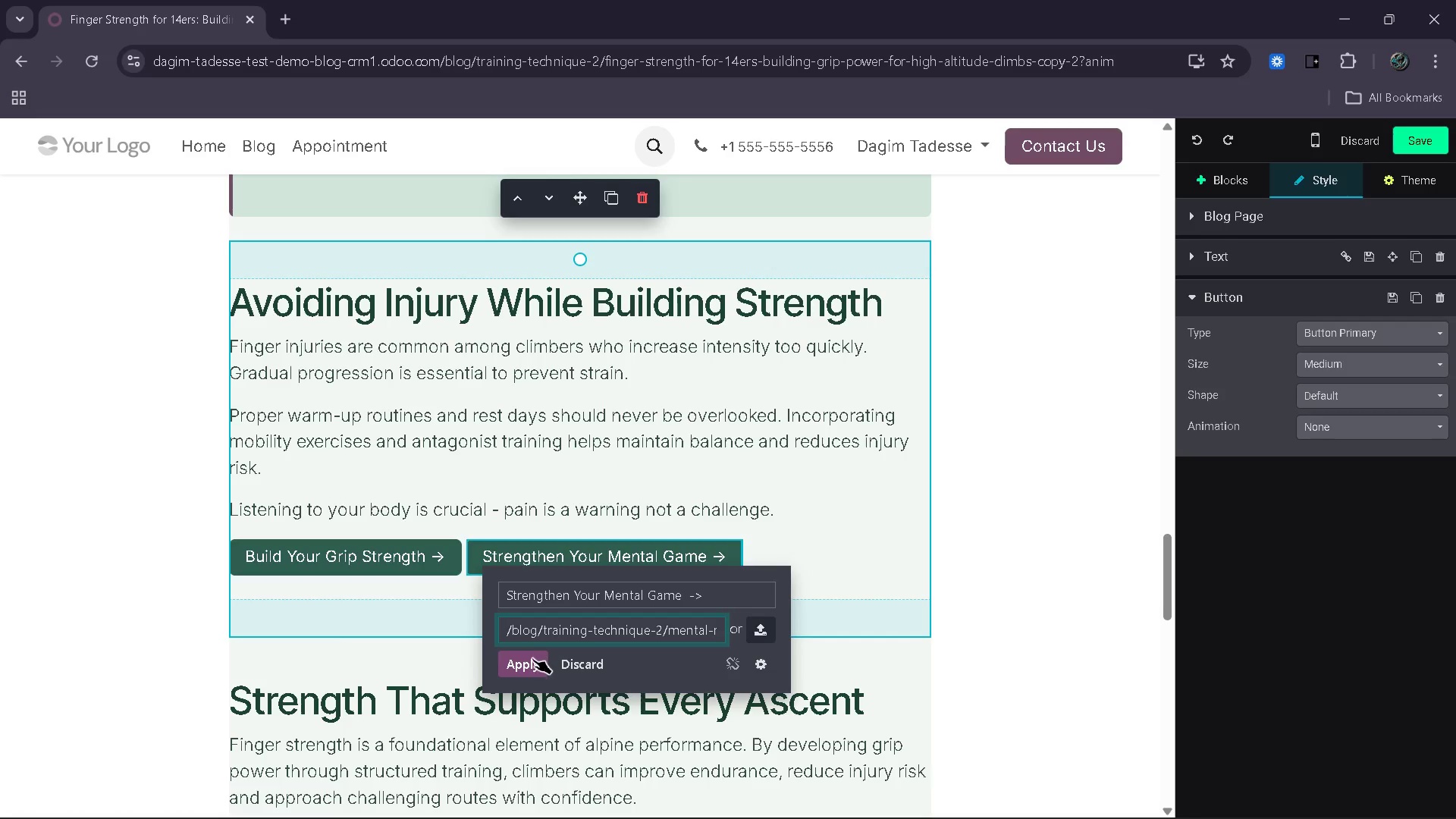 
left_click([530, 665])
 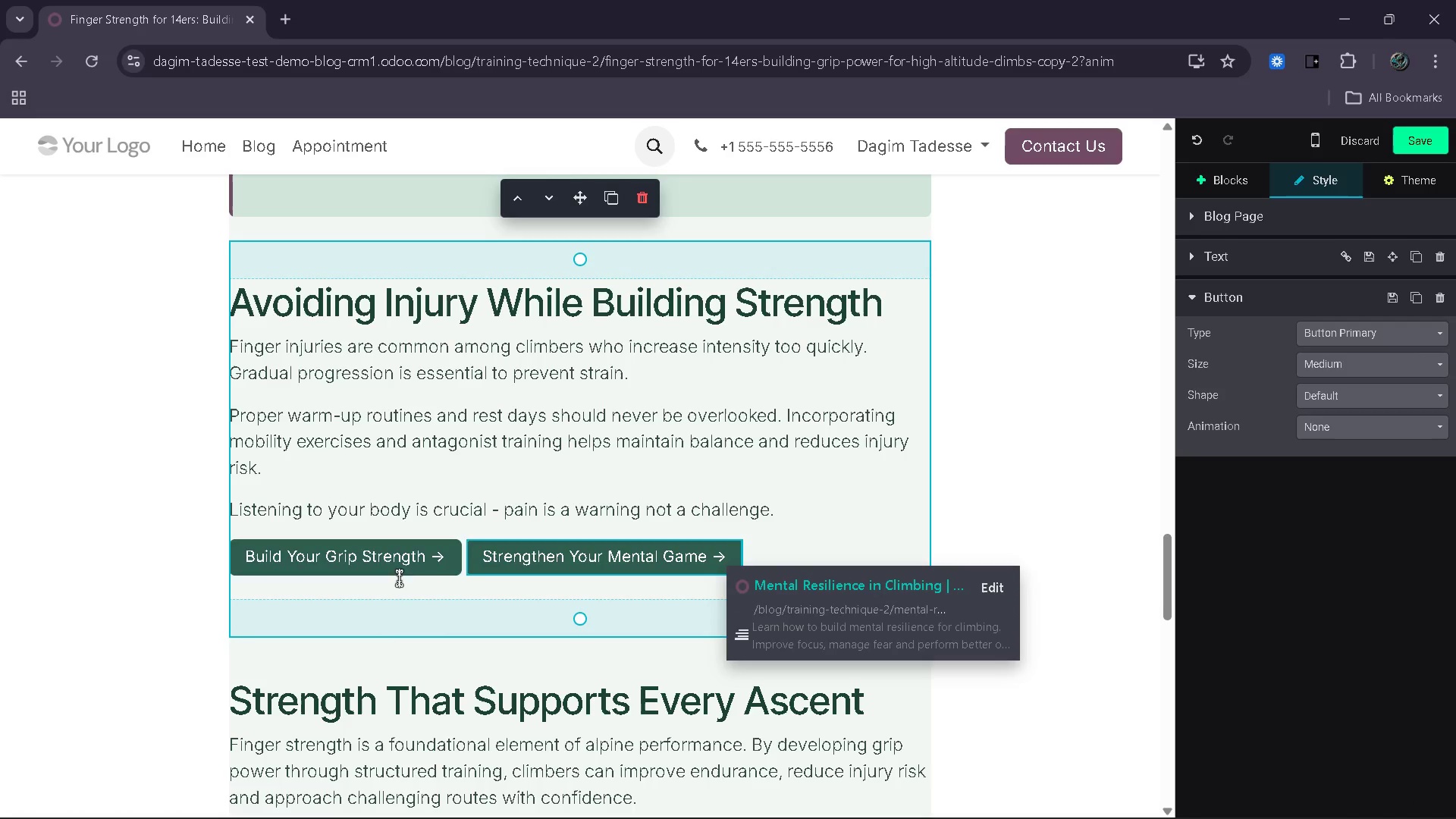 
left_click([409, 563])
 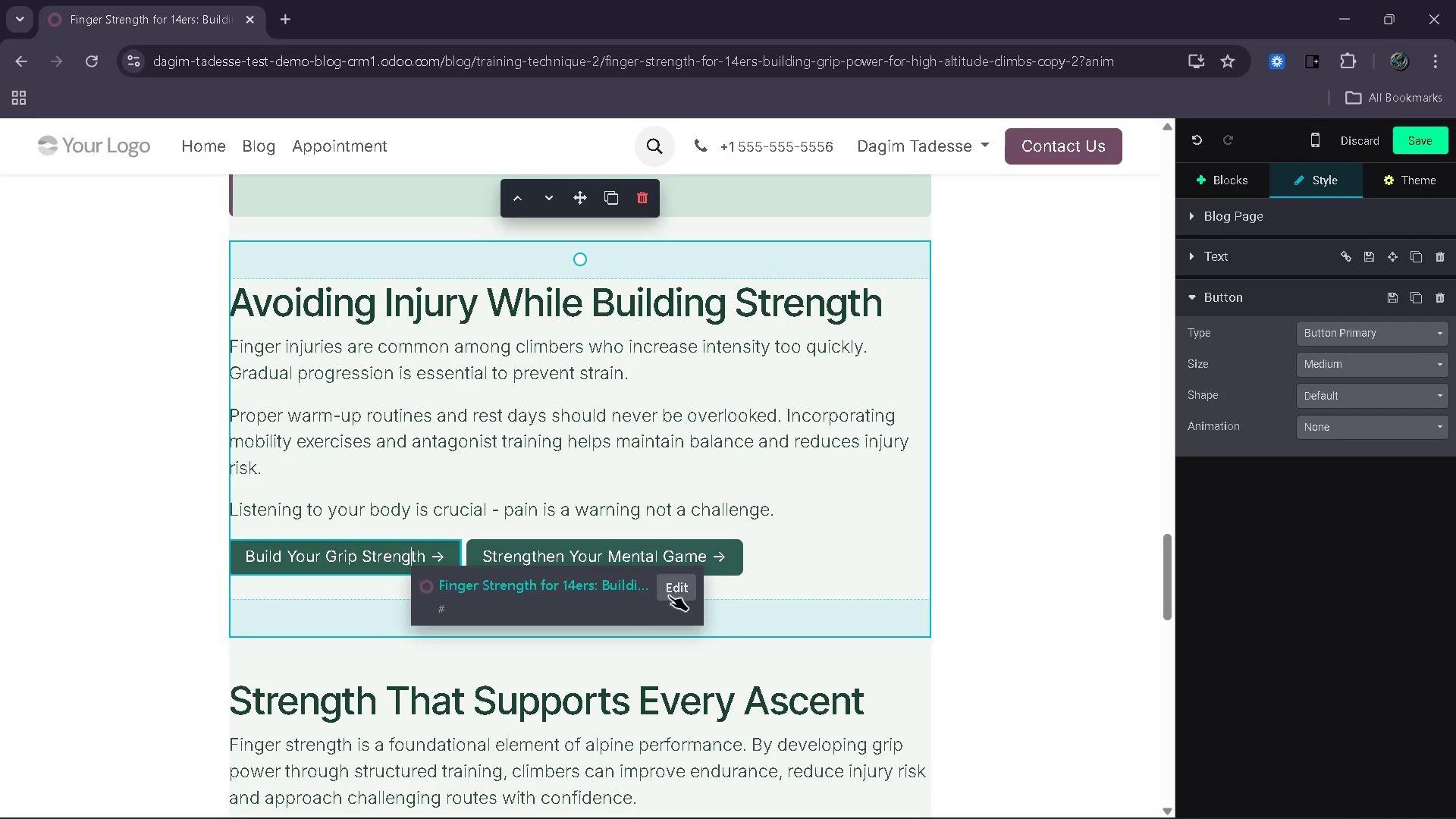 
left_click([685, 588])
 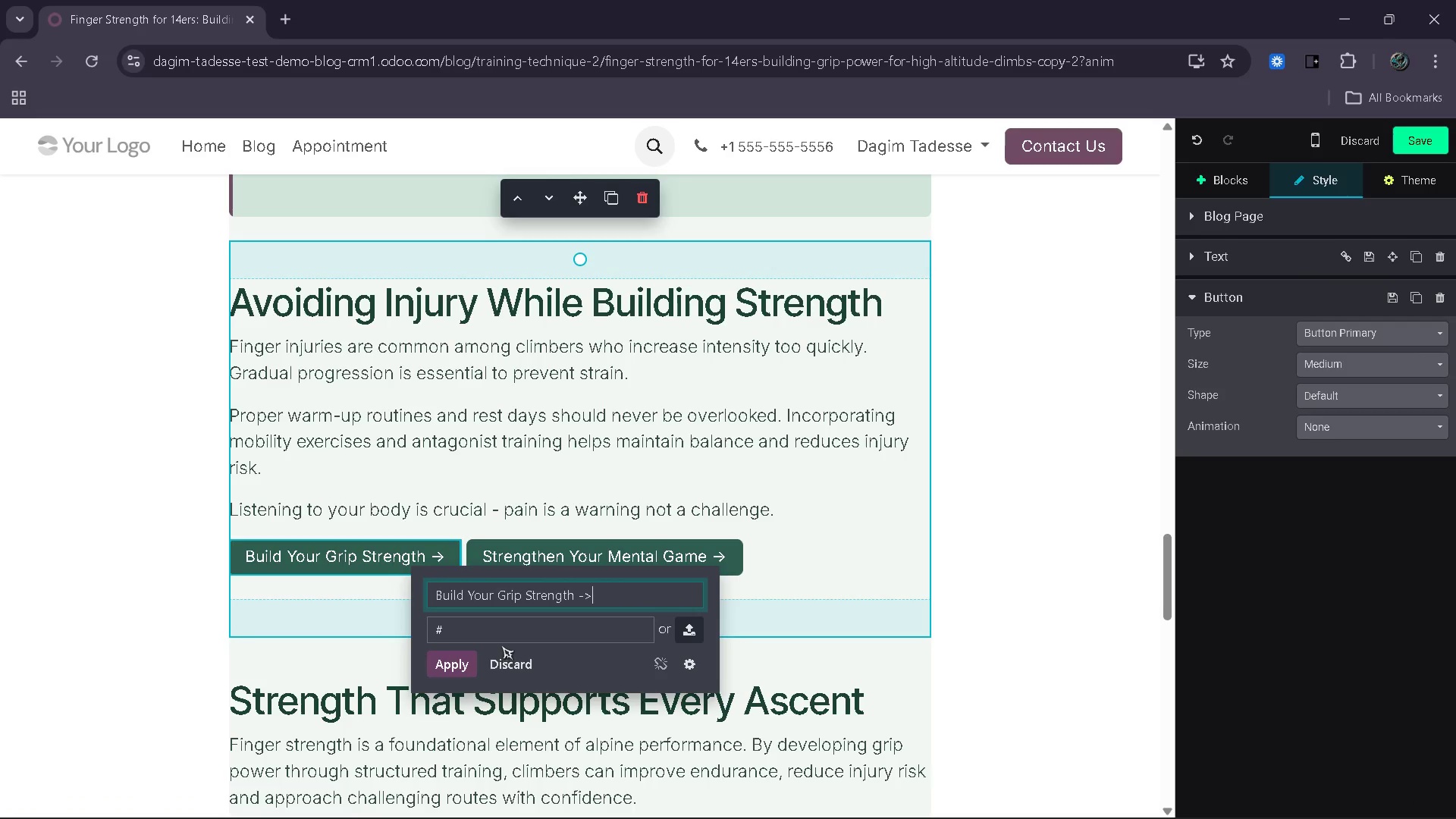 
left_click([504, 639])
 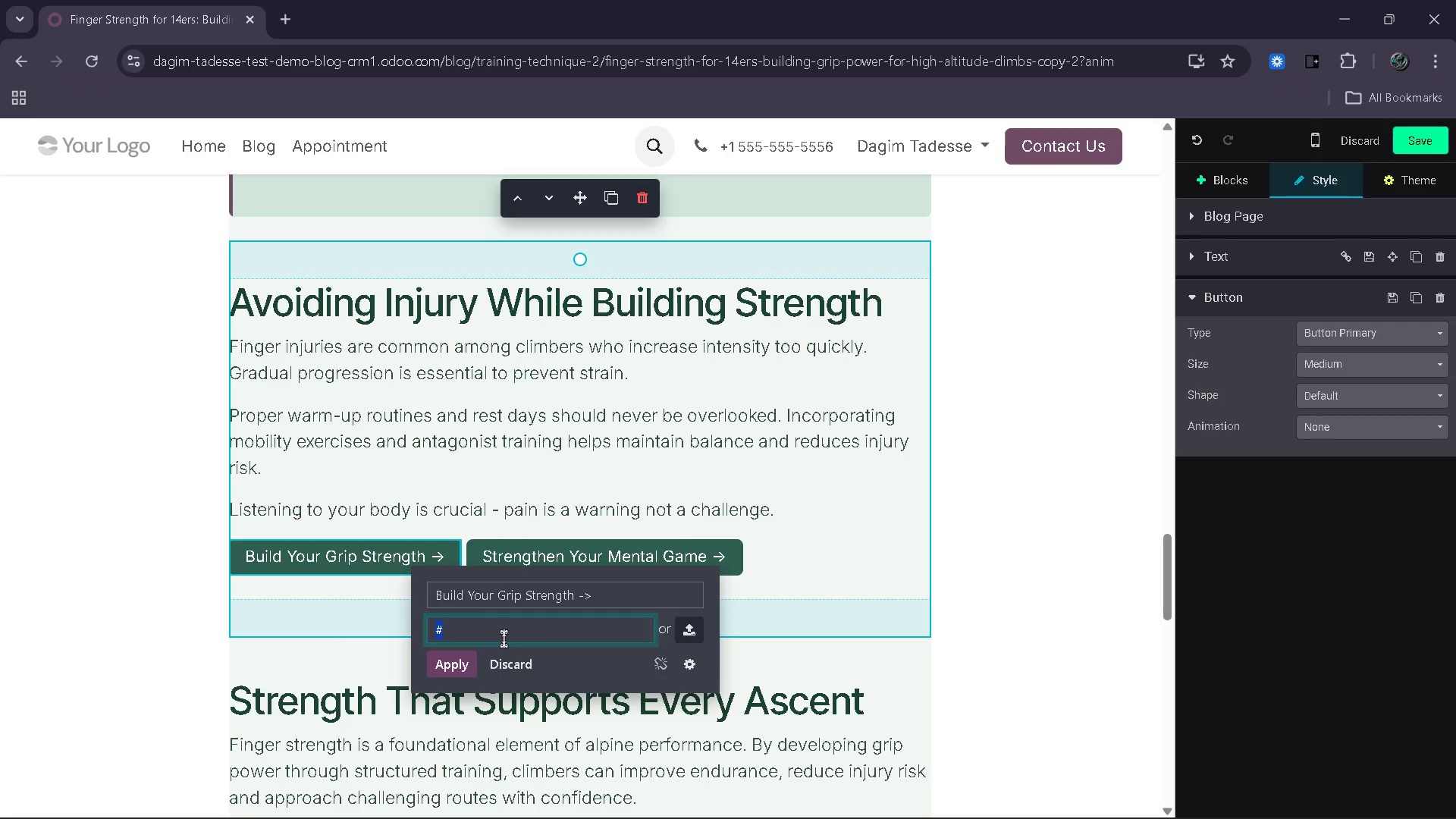 
key(Backspace)
 